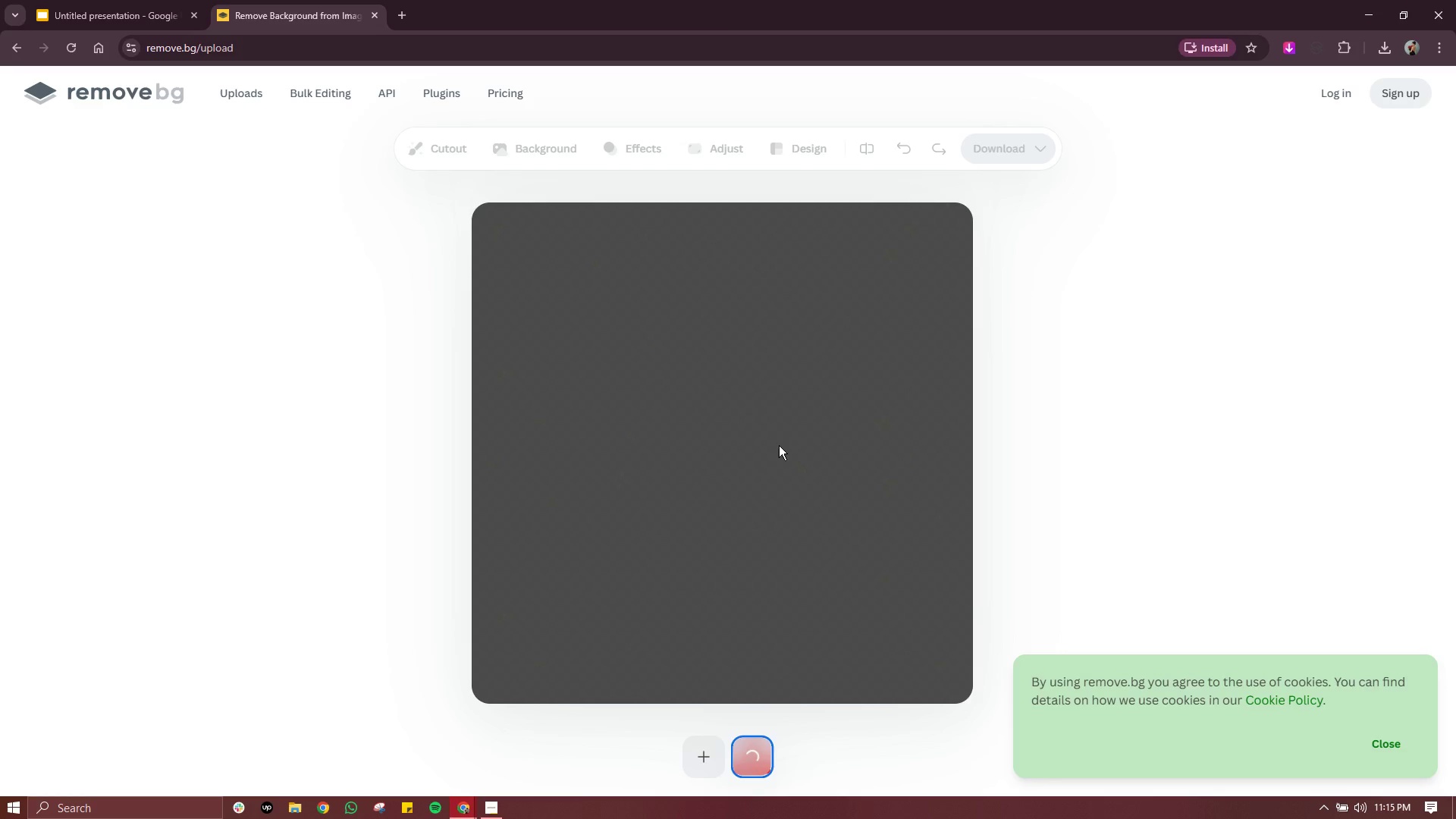 
left_click([1389, 740])
 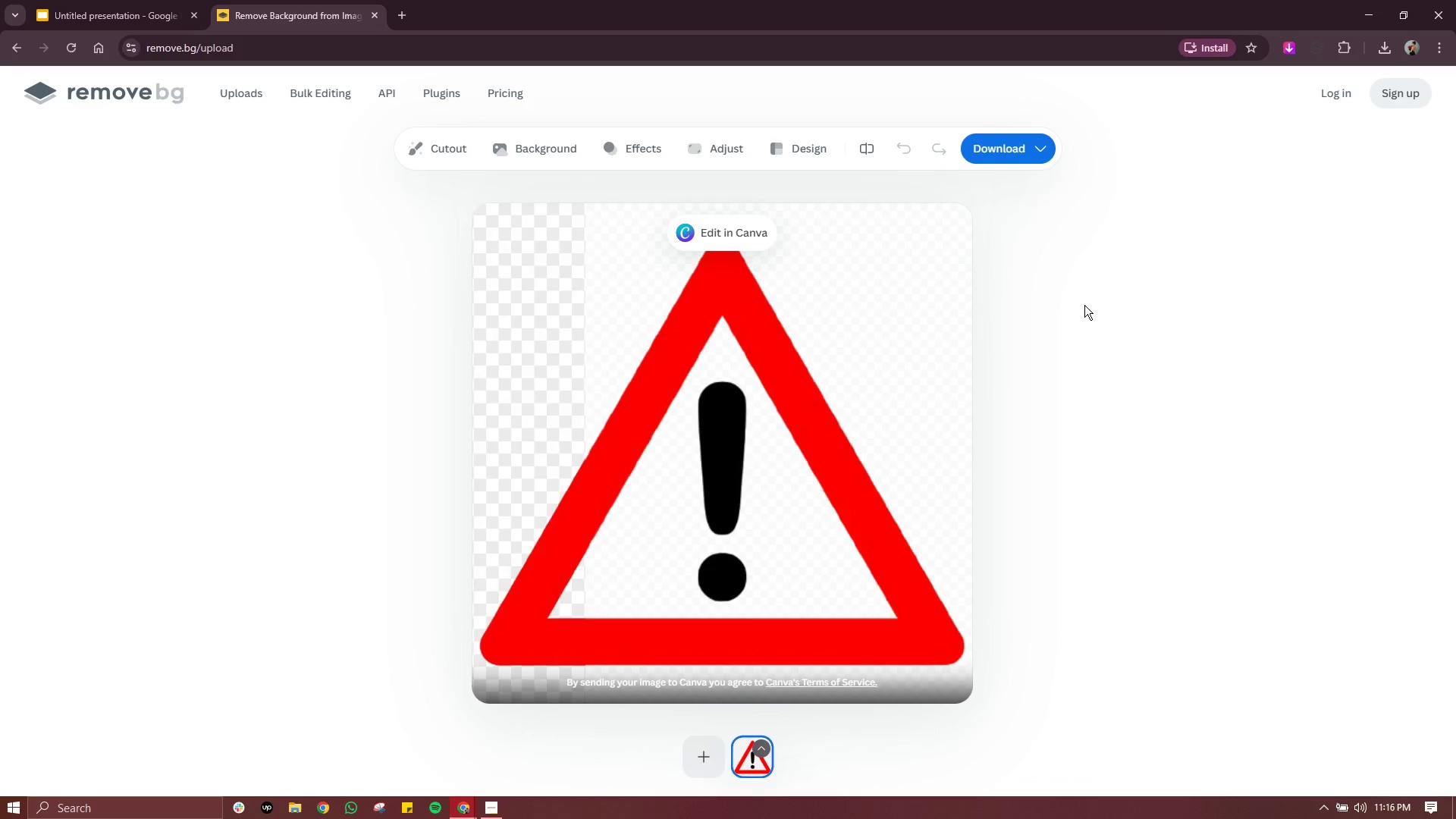 
left_click([999, 155])
 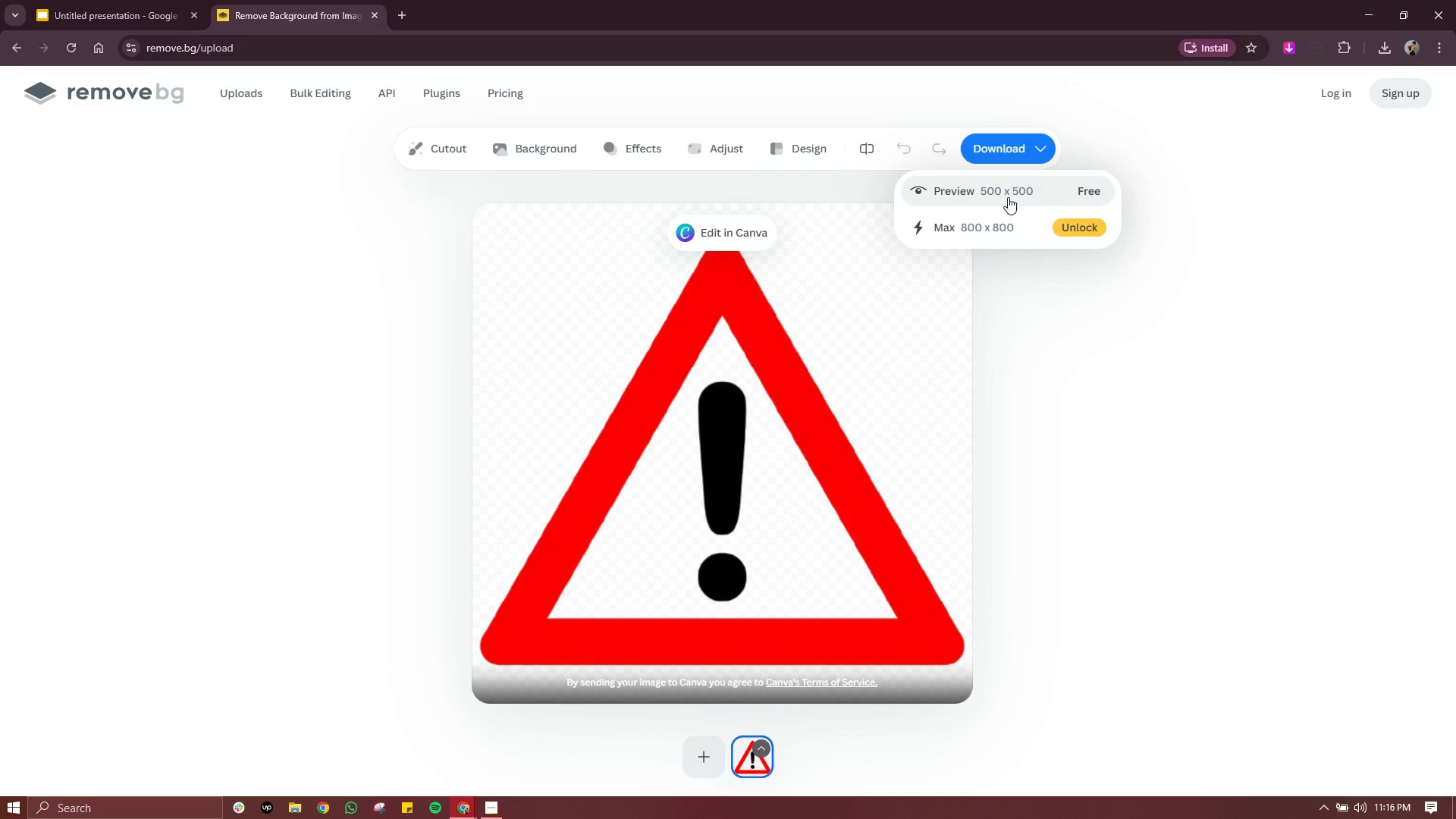 
left_click([1008, 197])
 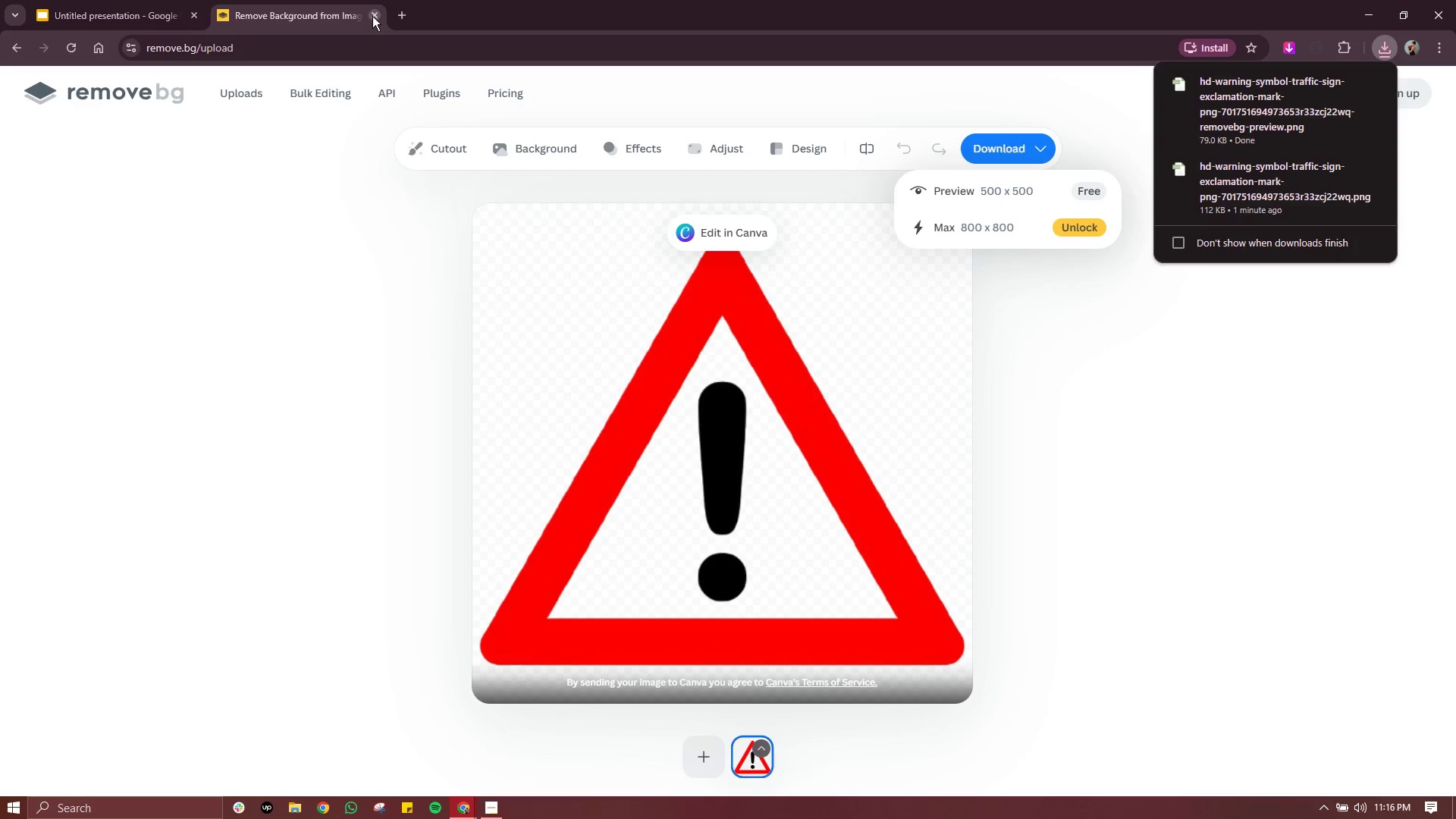 
left_click([373, 16])
 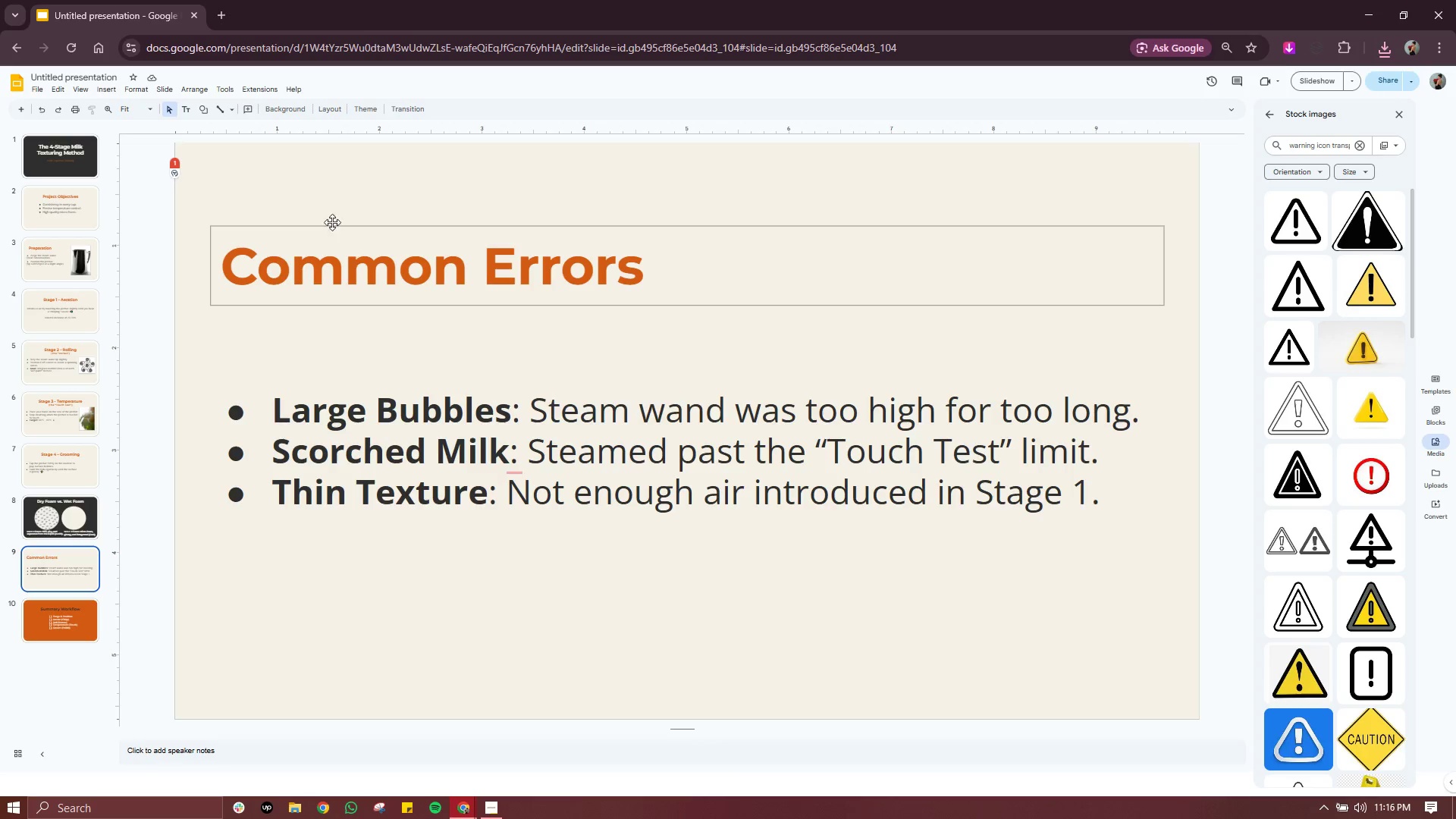 
left_click([817, 234])
 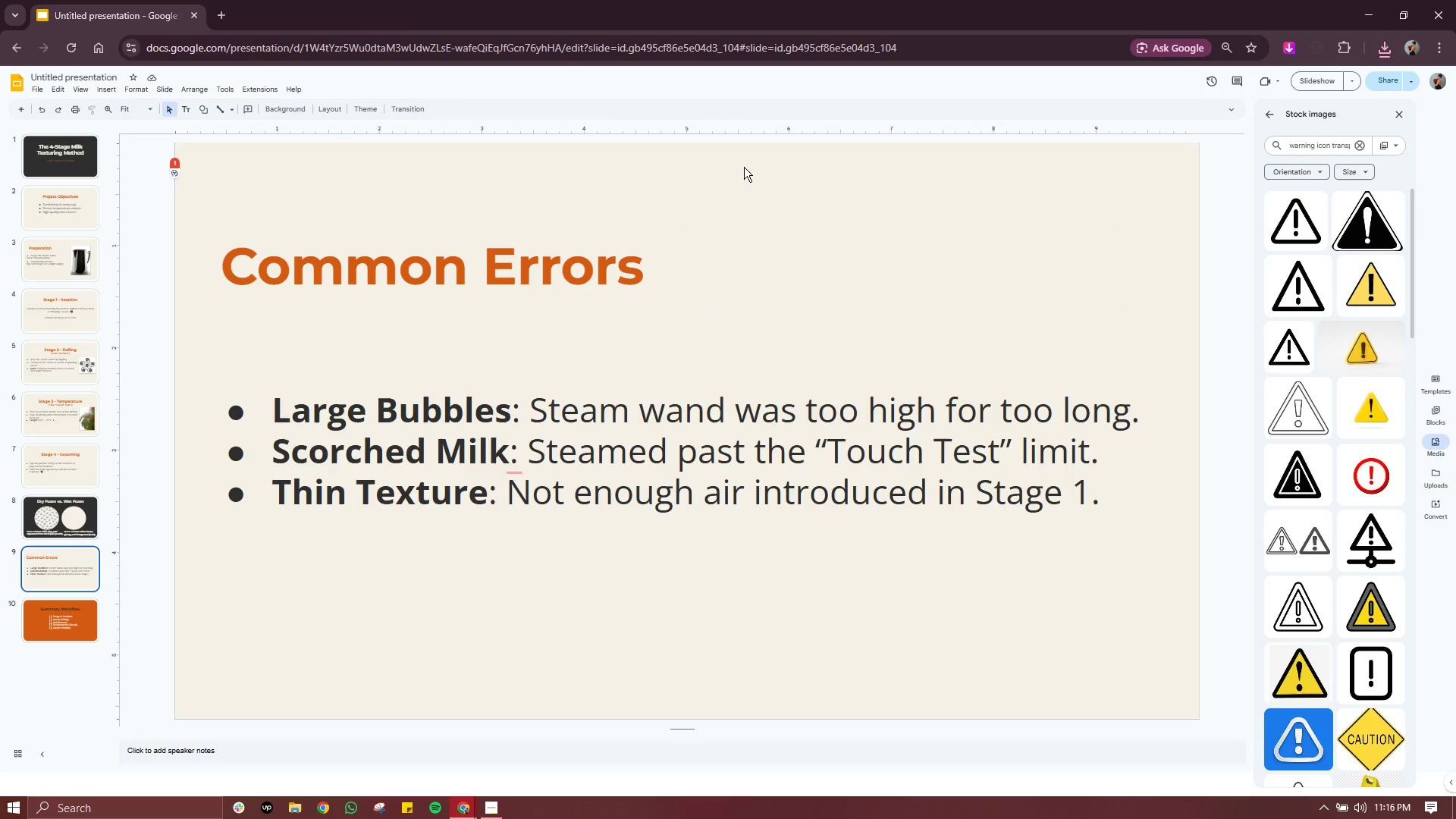 
left_click([744, 167])
 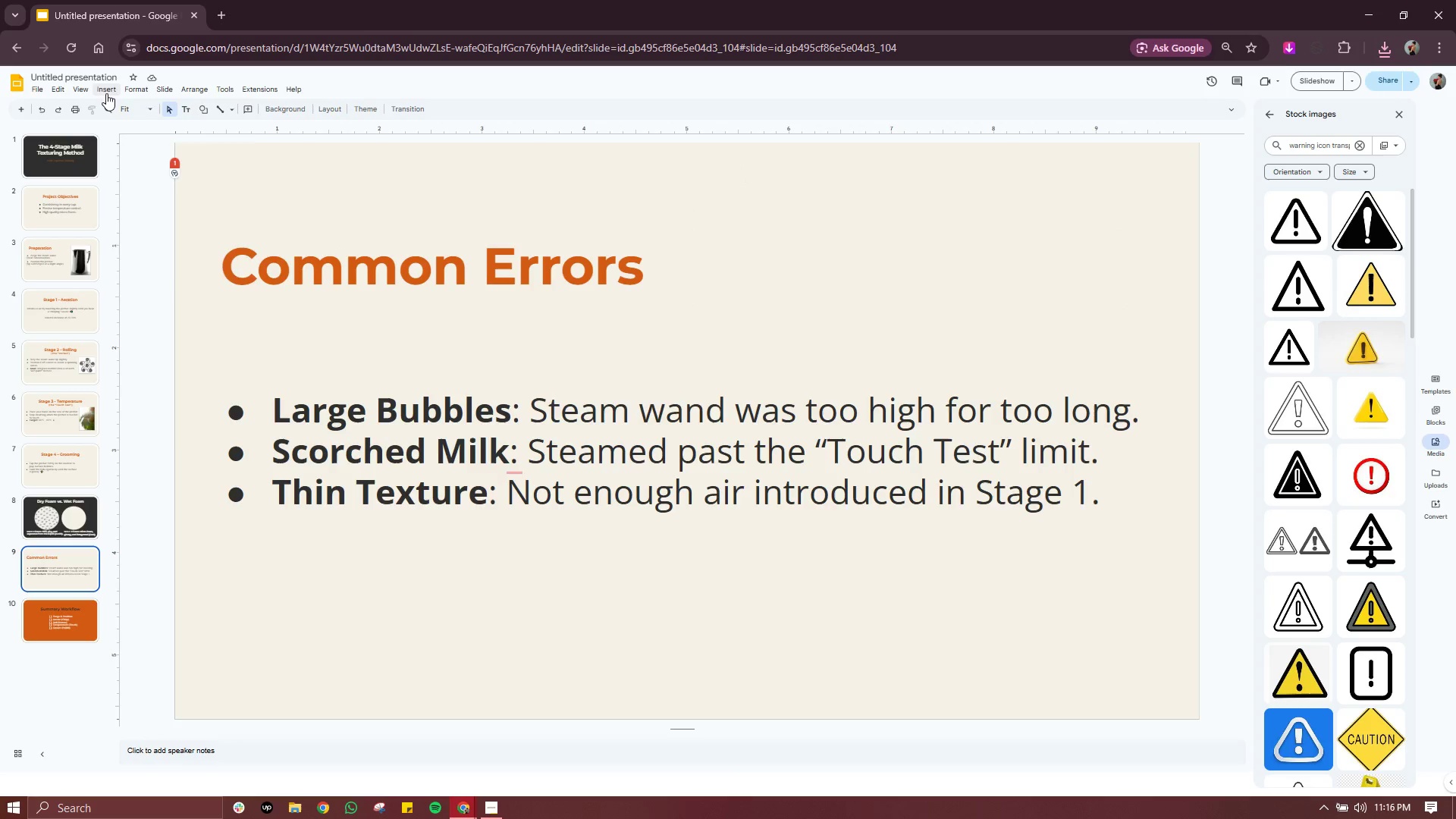 
left_click([106, 90])
 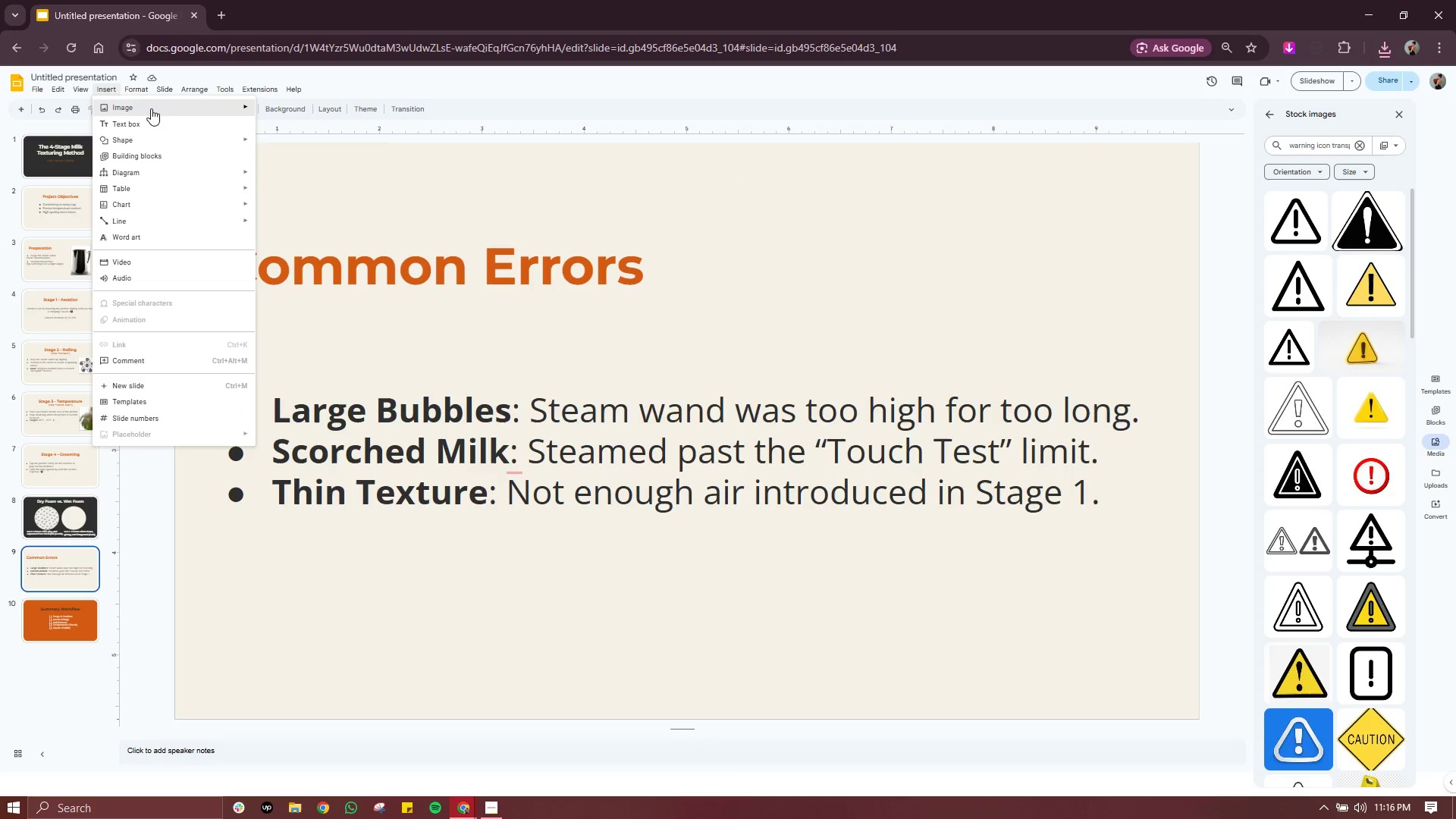 
left_click([152, 108])
 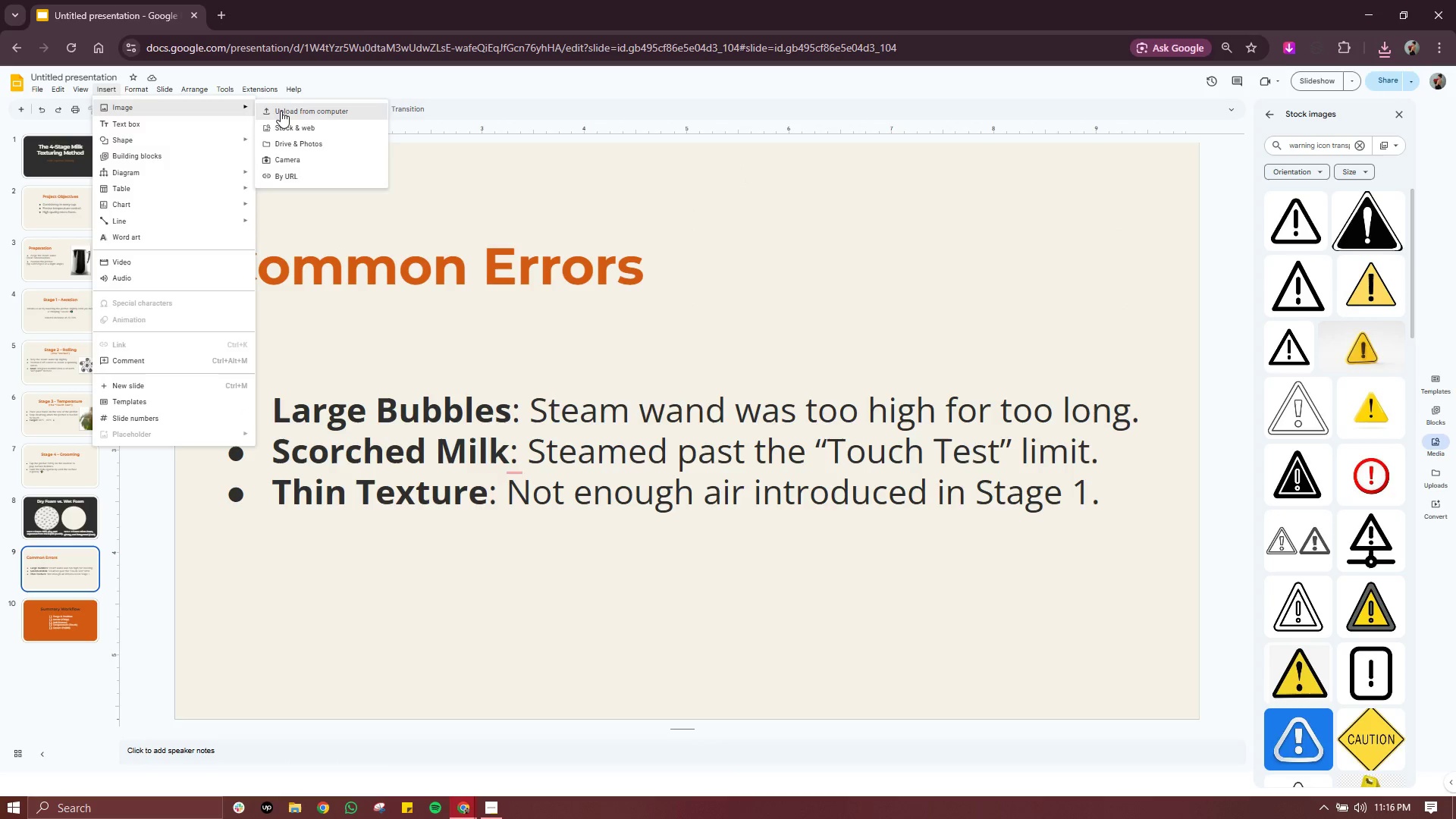 
left_click([281, 111])
 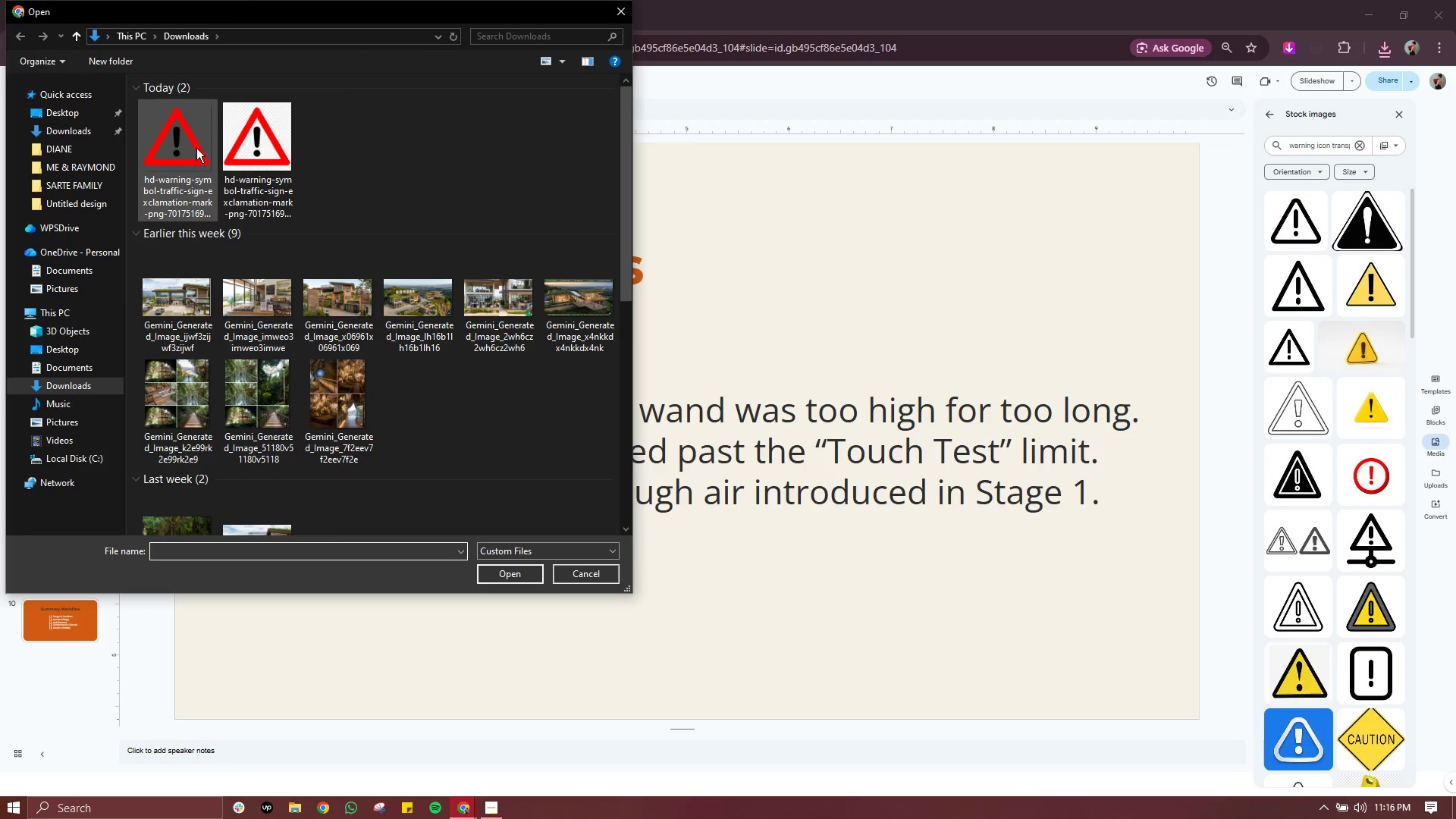 
double_click([196, 148])
 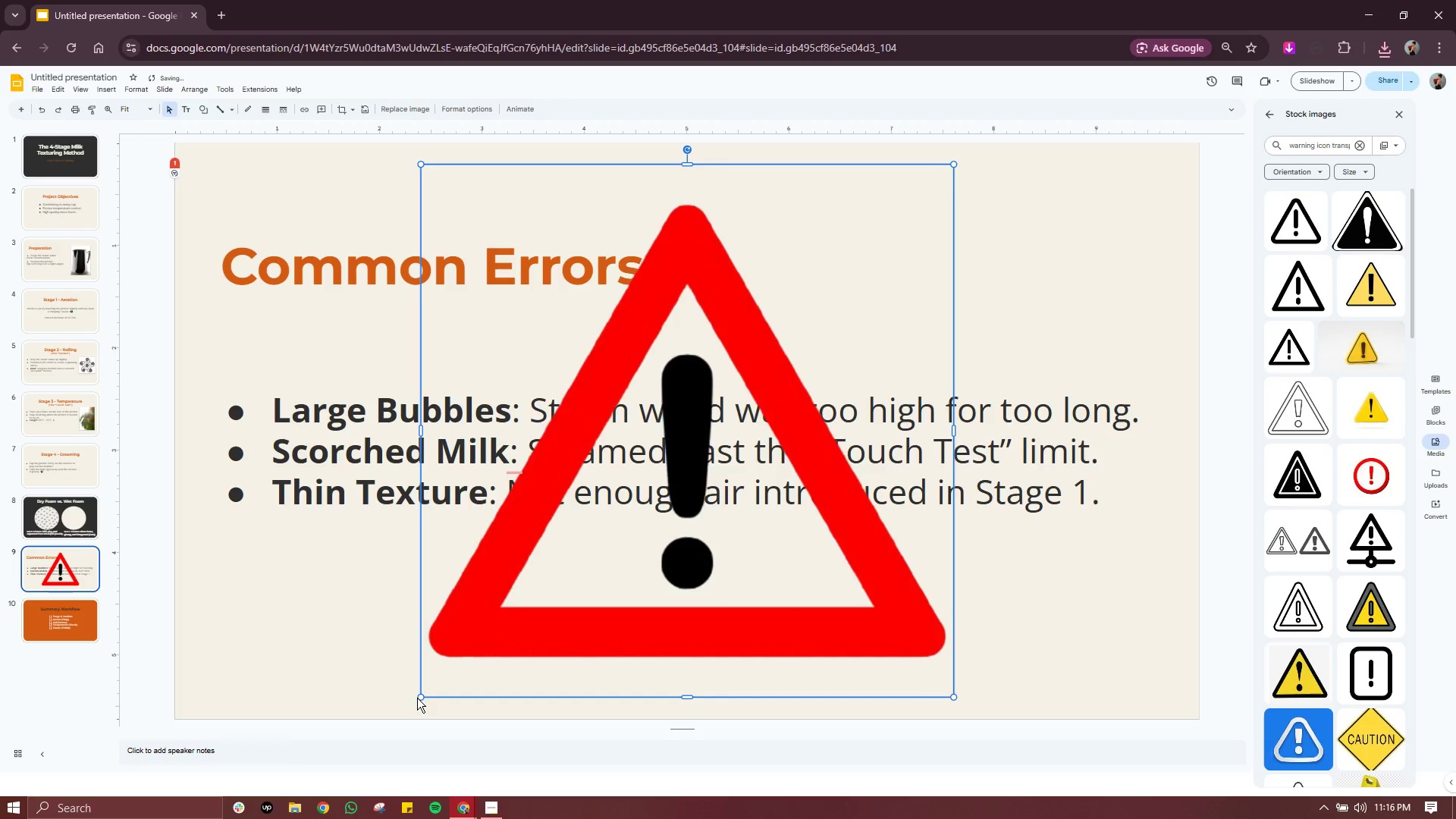 
left_click_drag(start_coordinate=[422, 695], to_coordinate=[738, 369])
 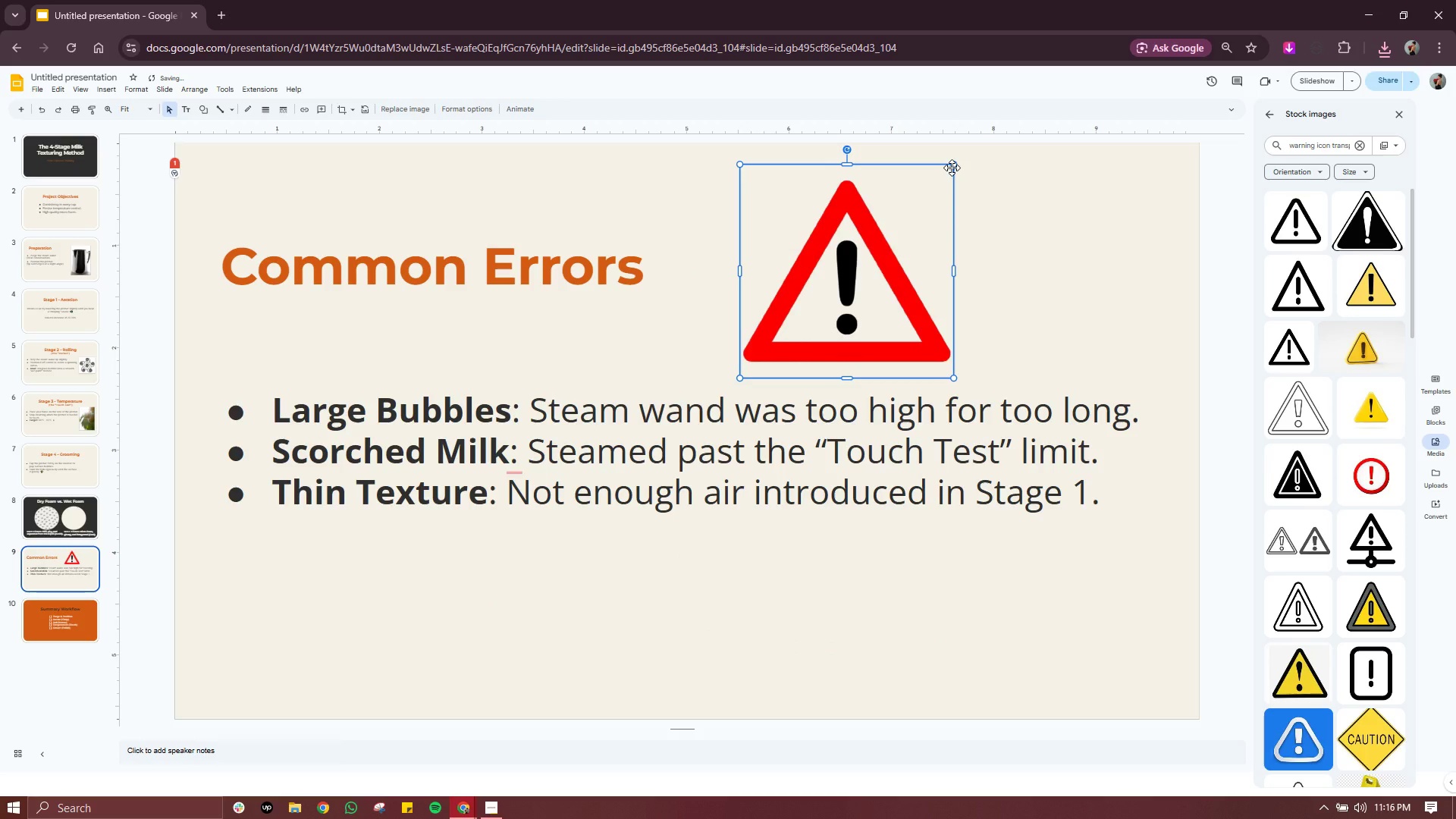 
left_click([952, 168])
 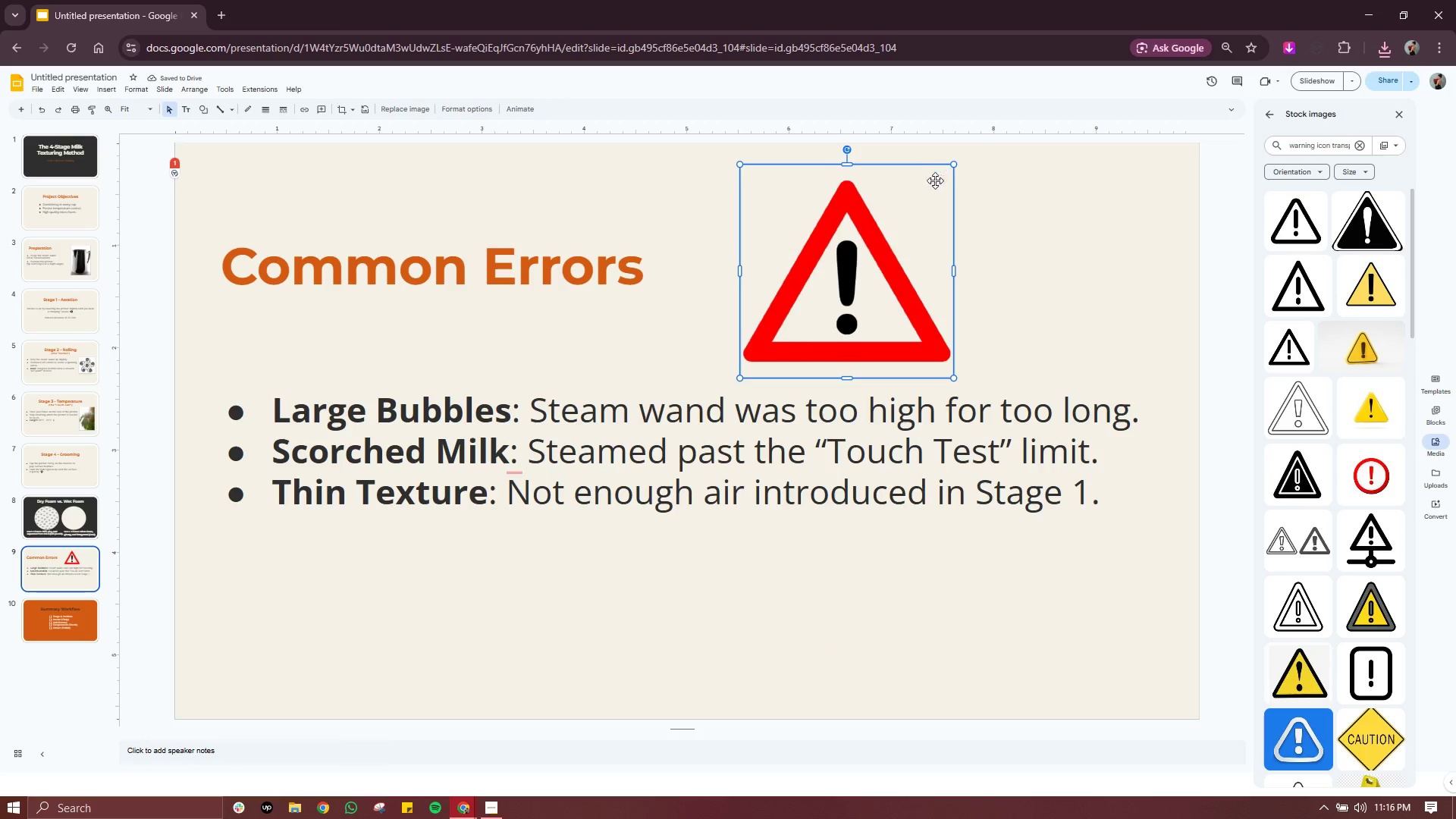 
left_click_drag(start_coordinate=[890, 241], to_coordinate=[838, 235])
 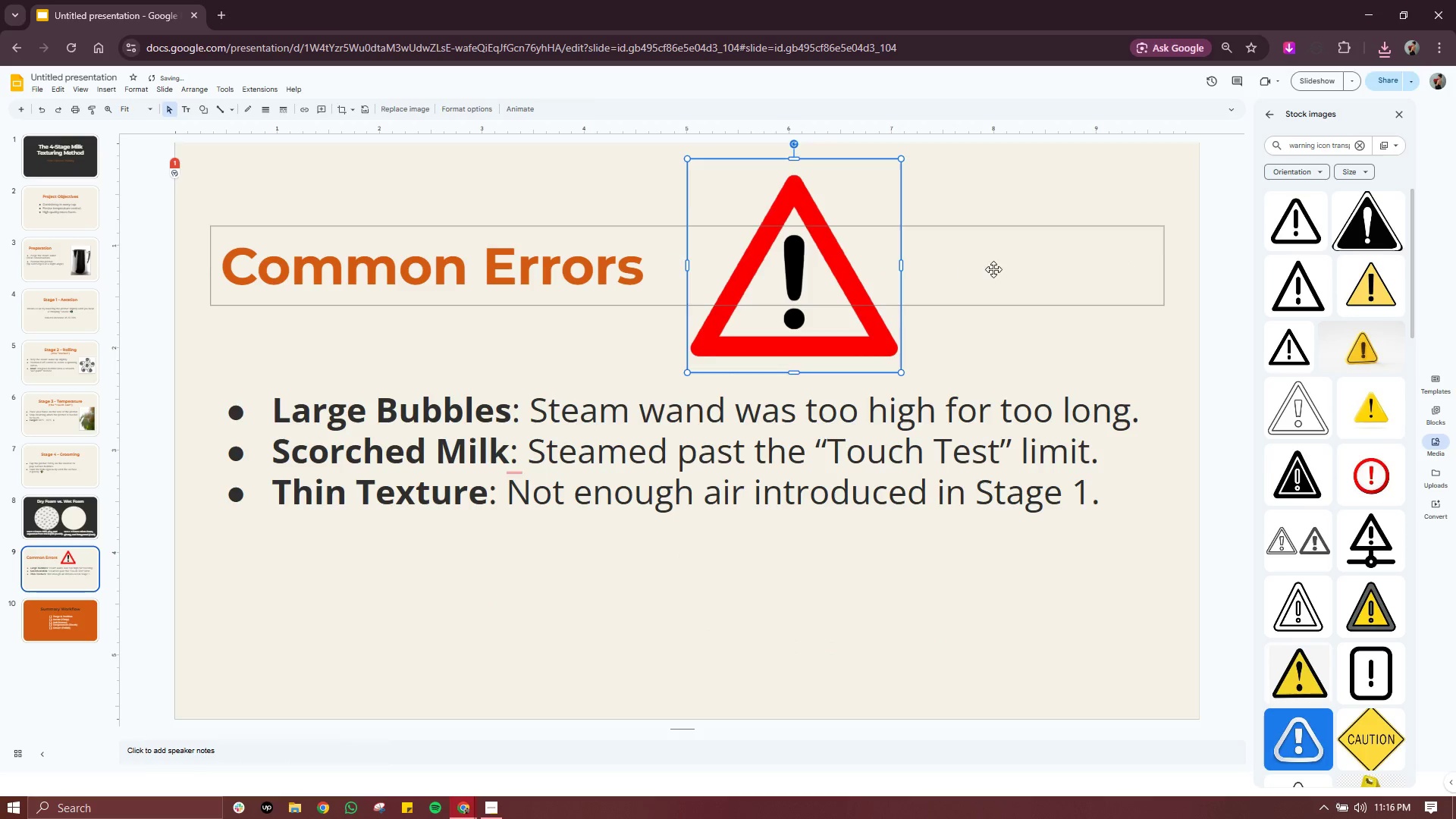 
left_click([994, 269])
 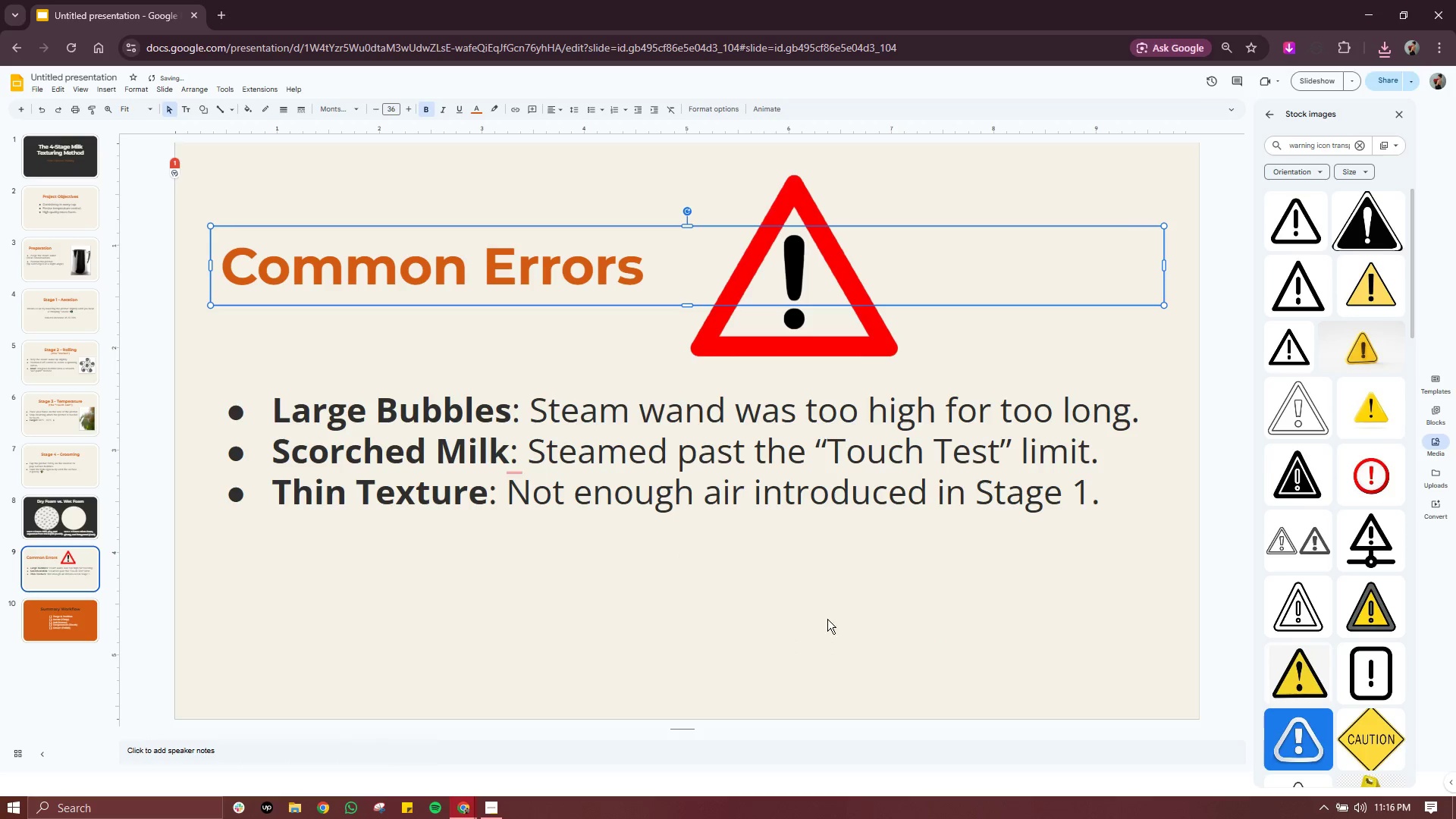 
left_click([792, 639])
 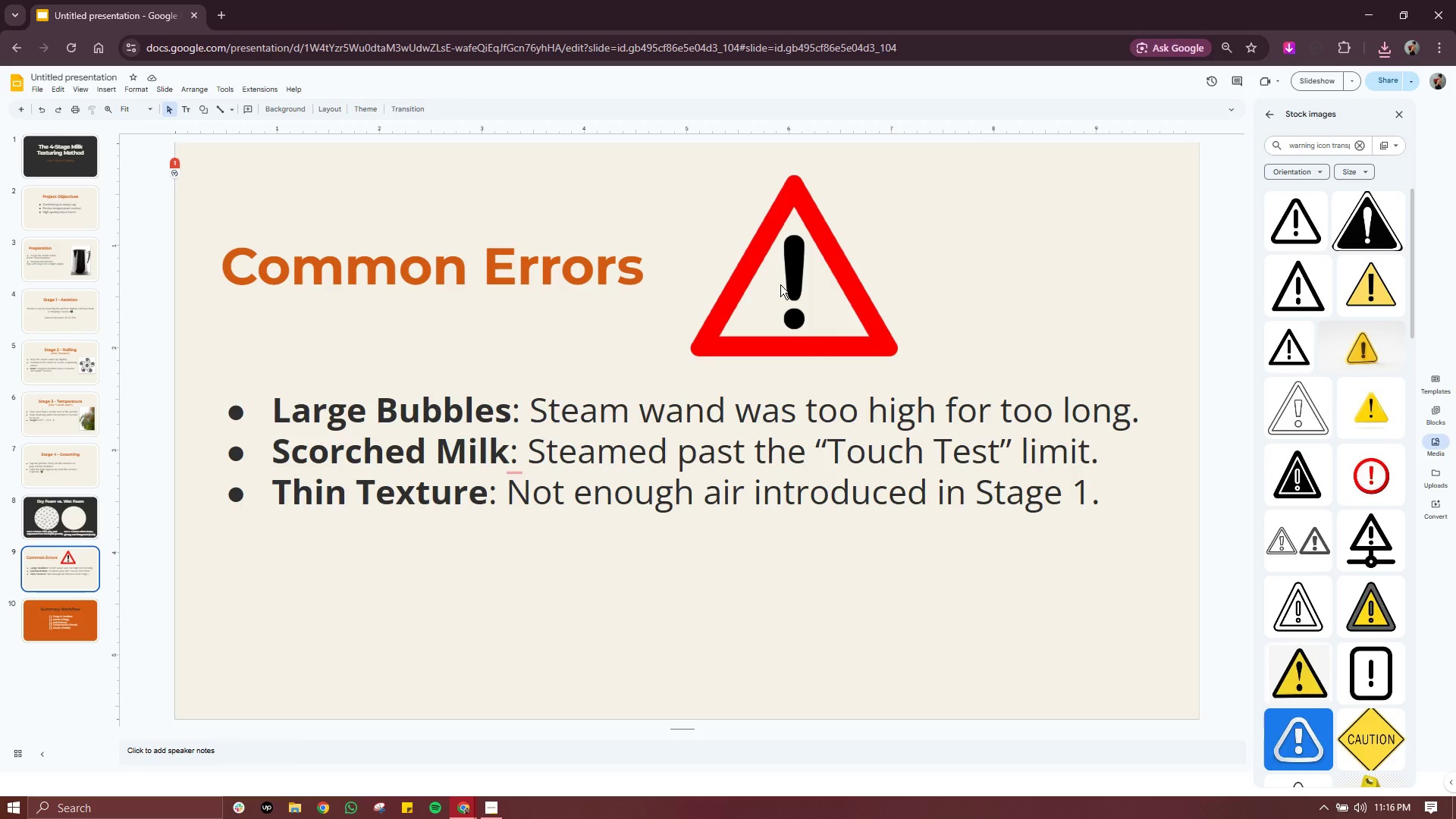 
wait(12.36)
 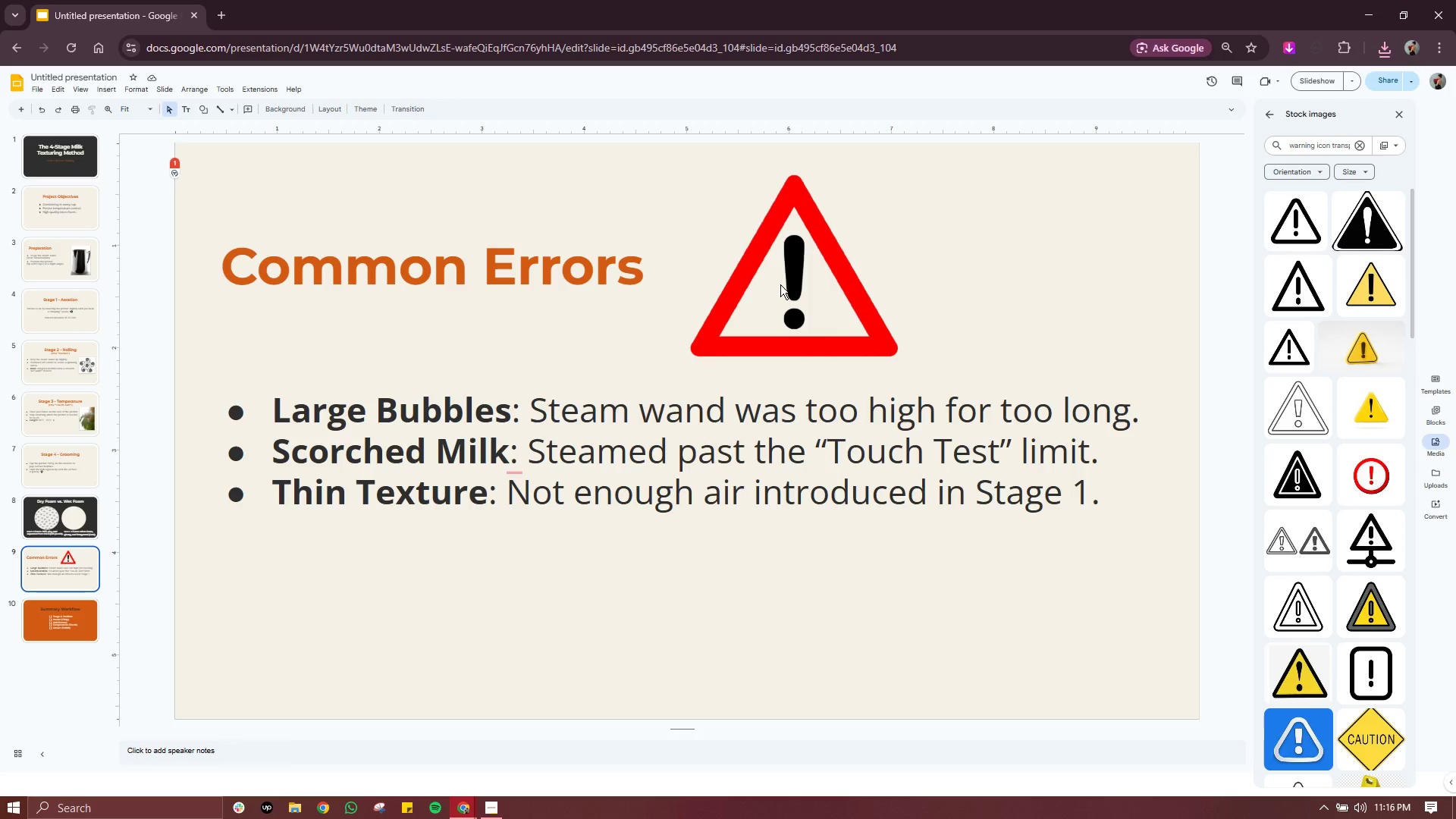 
scroll: coordinate [780, 284], scroll_direction: down, amount: 2.0
 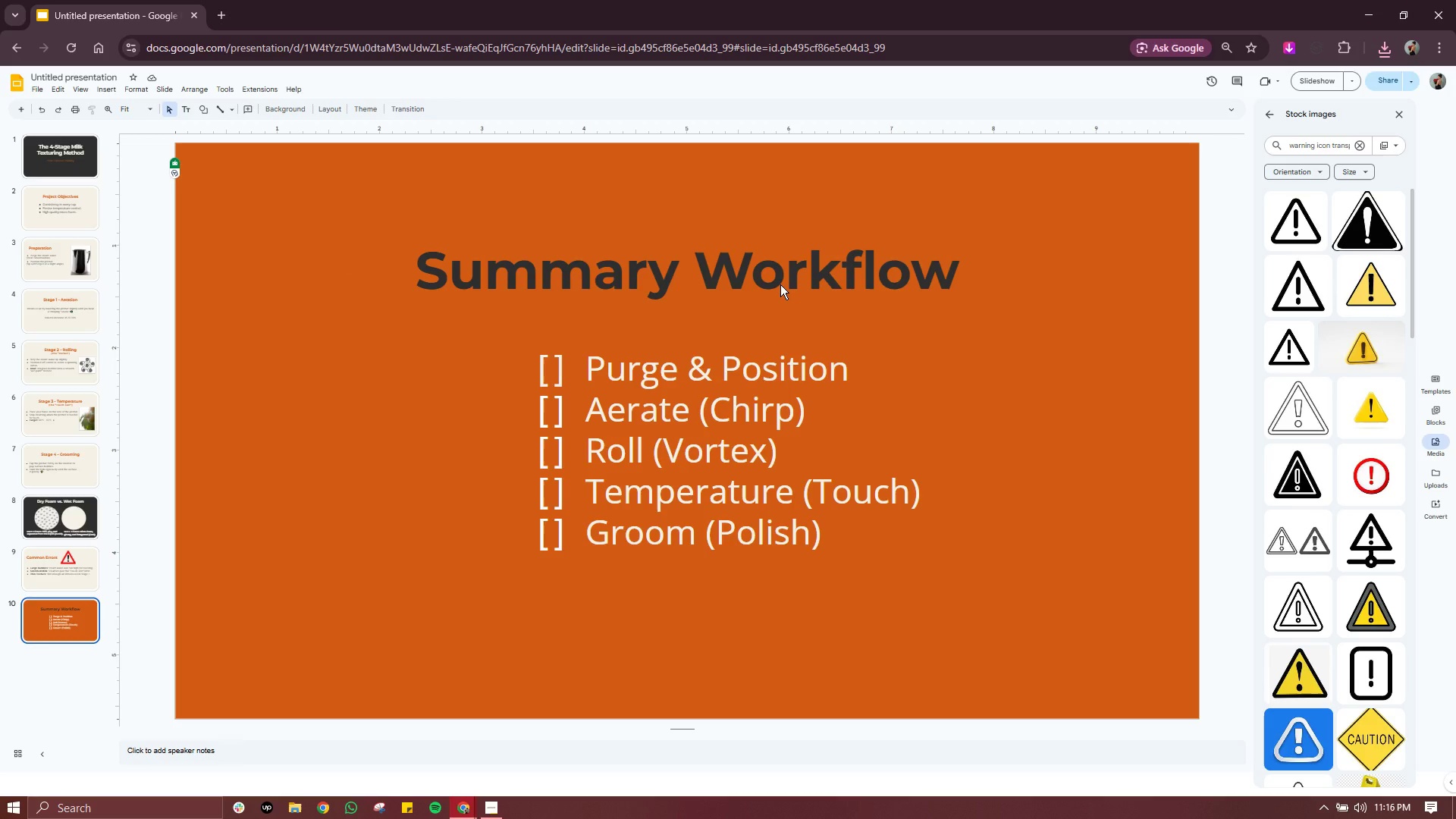 
wait(8.77)
 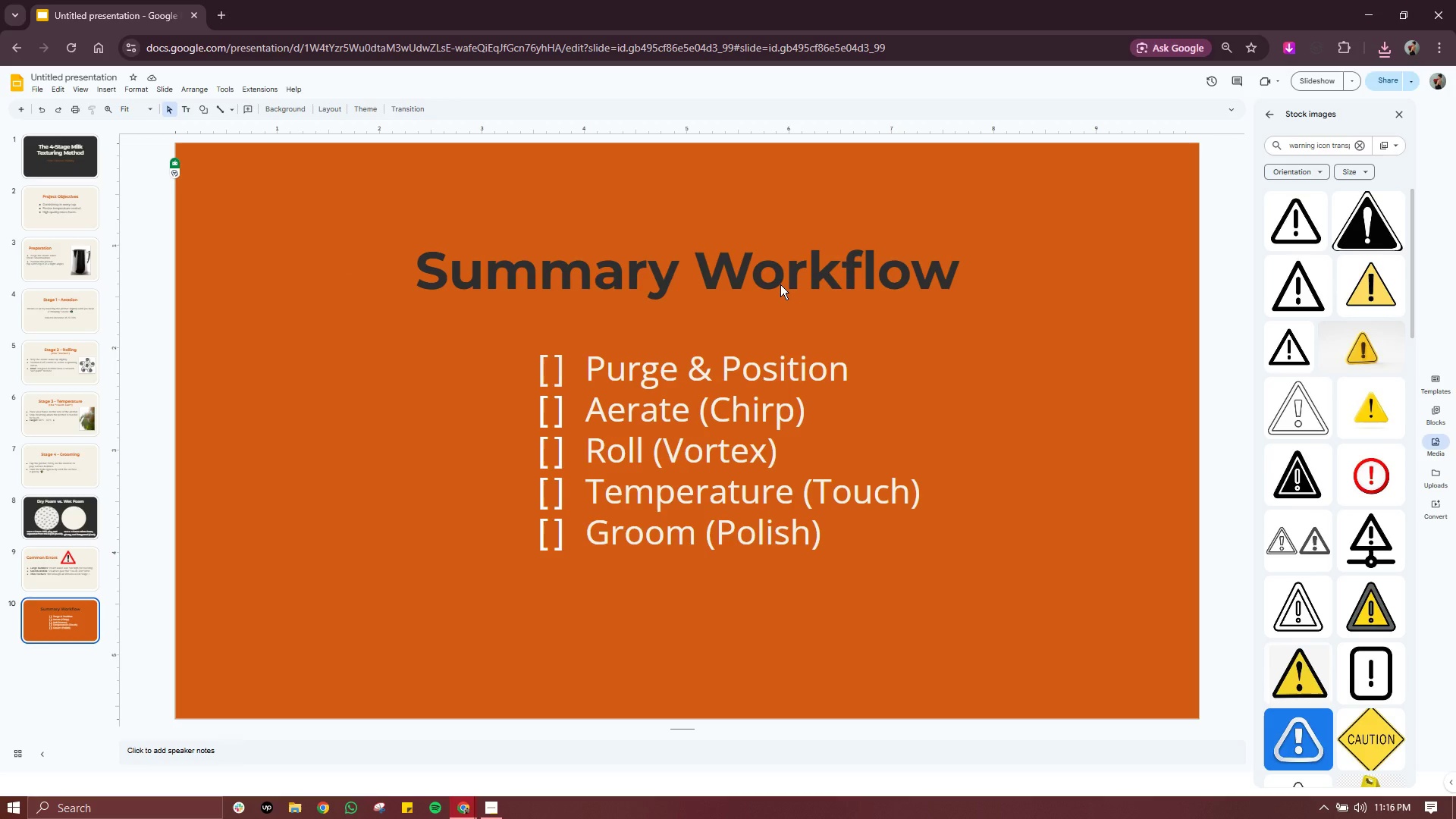 
left_click([82, 573])
 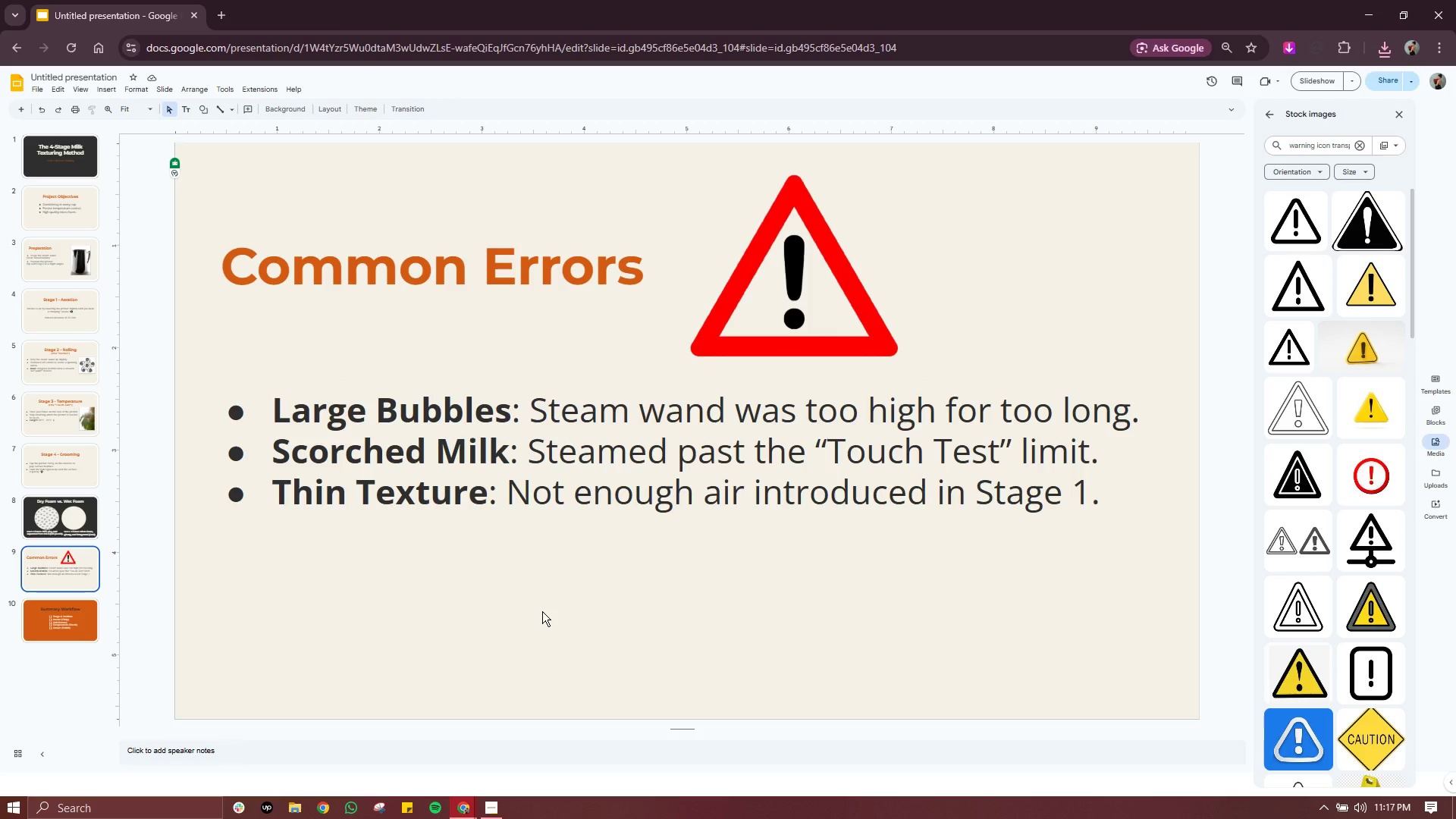 
wait(18.11)
 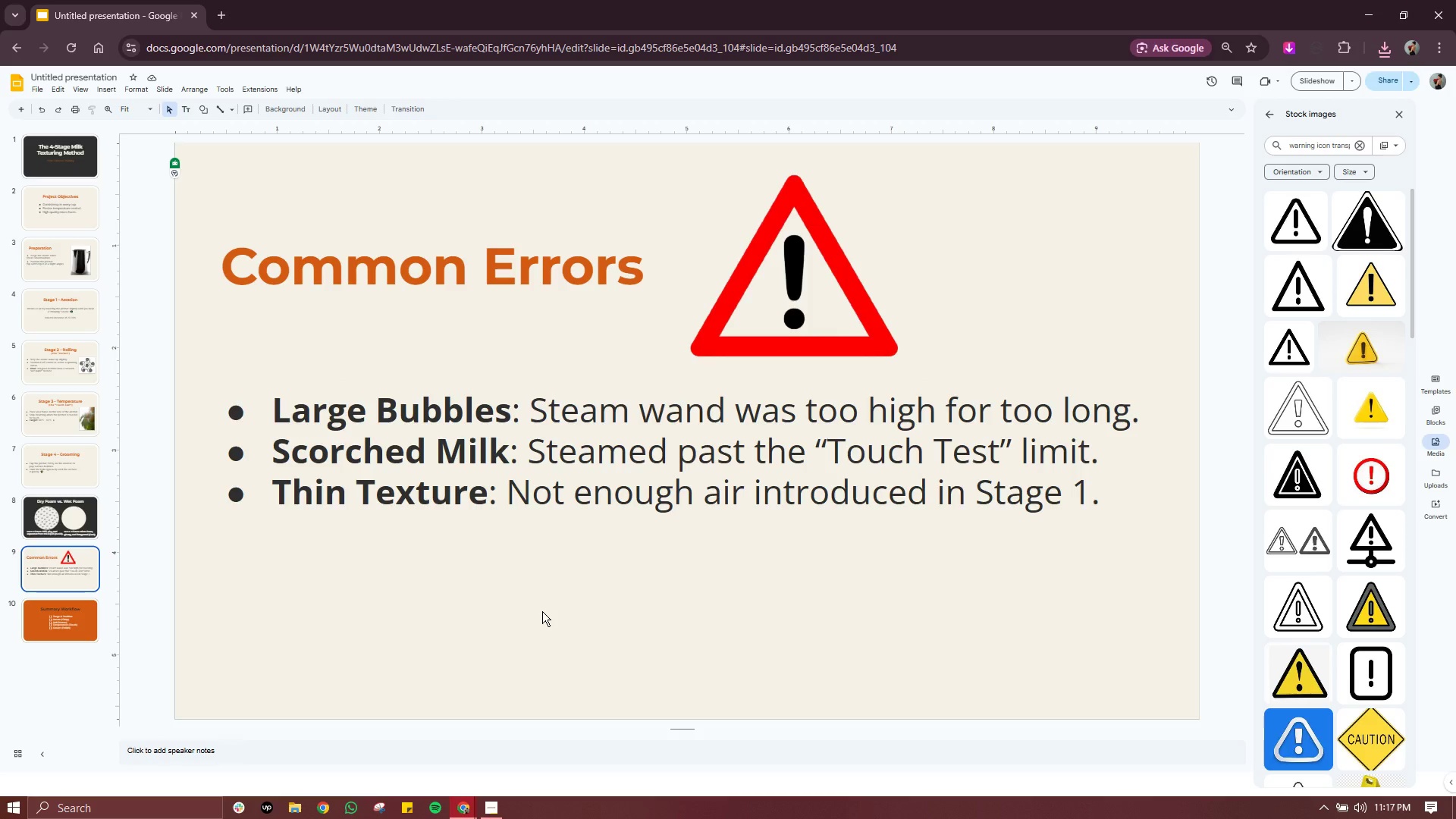 
double_click([451, 282])
 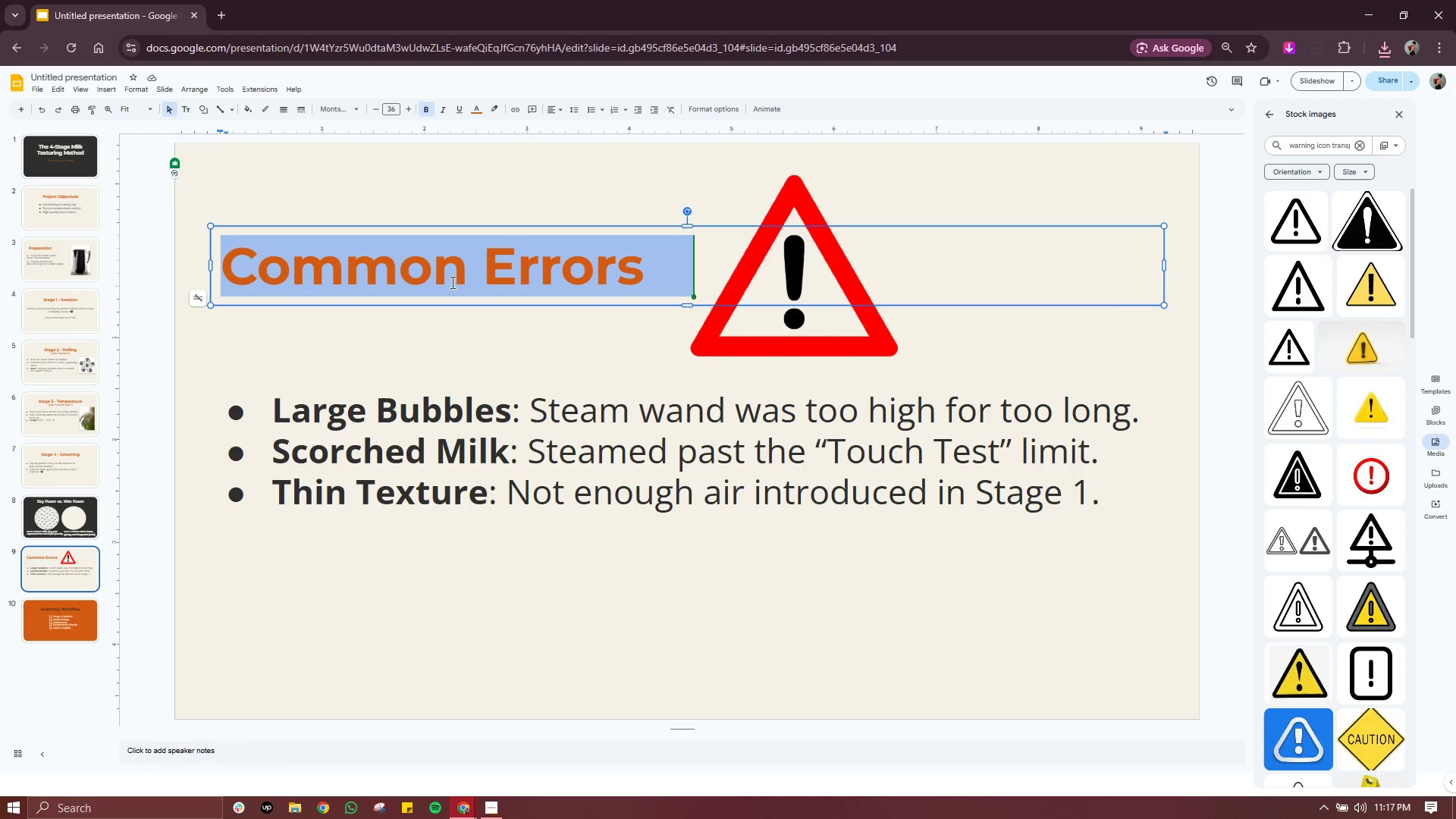 
triple_click([451, 282])
 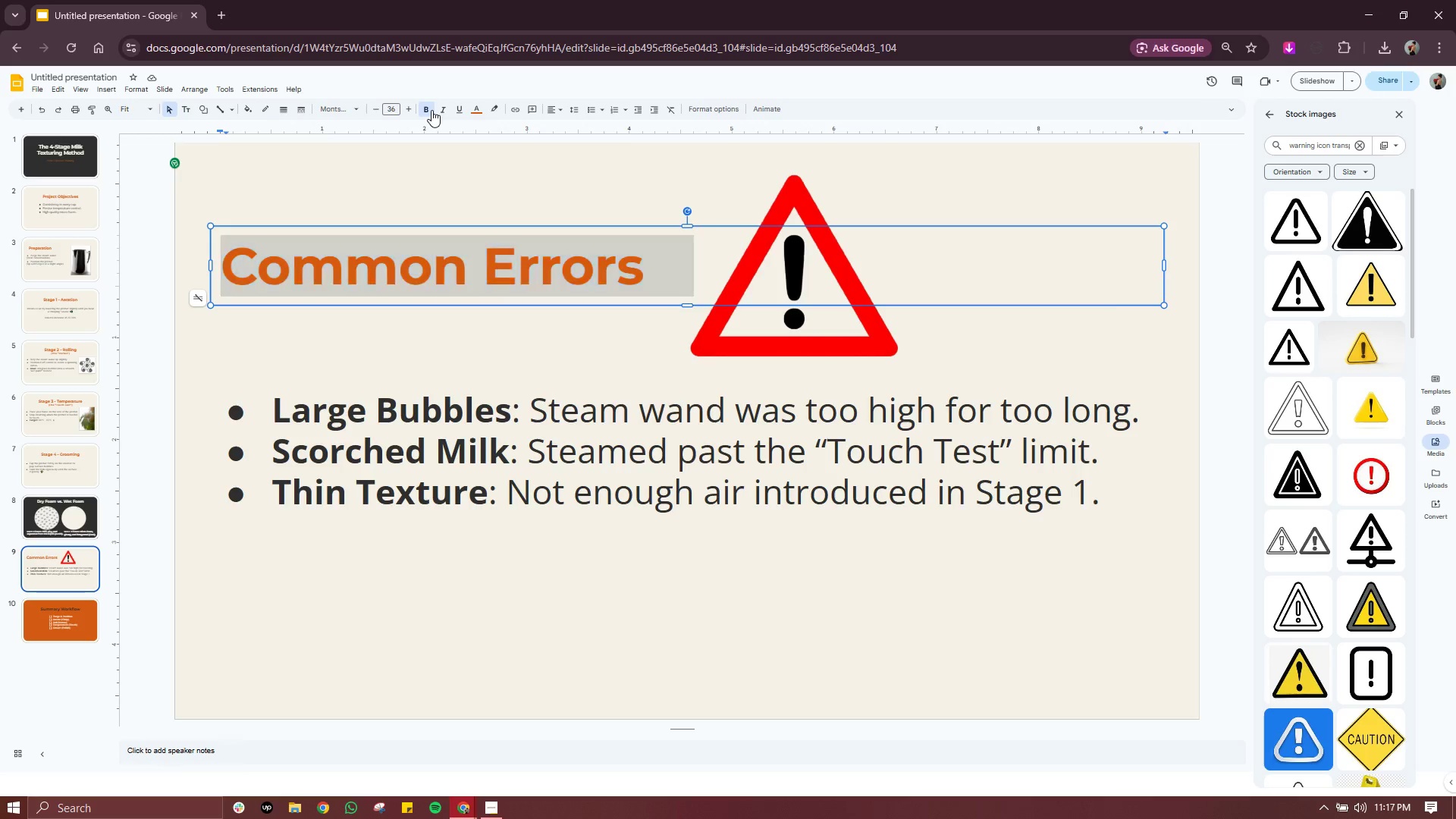 
double_click([431, 110])
 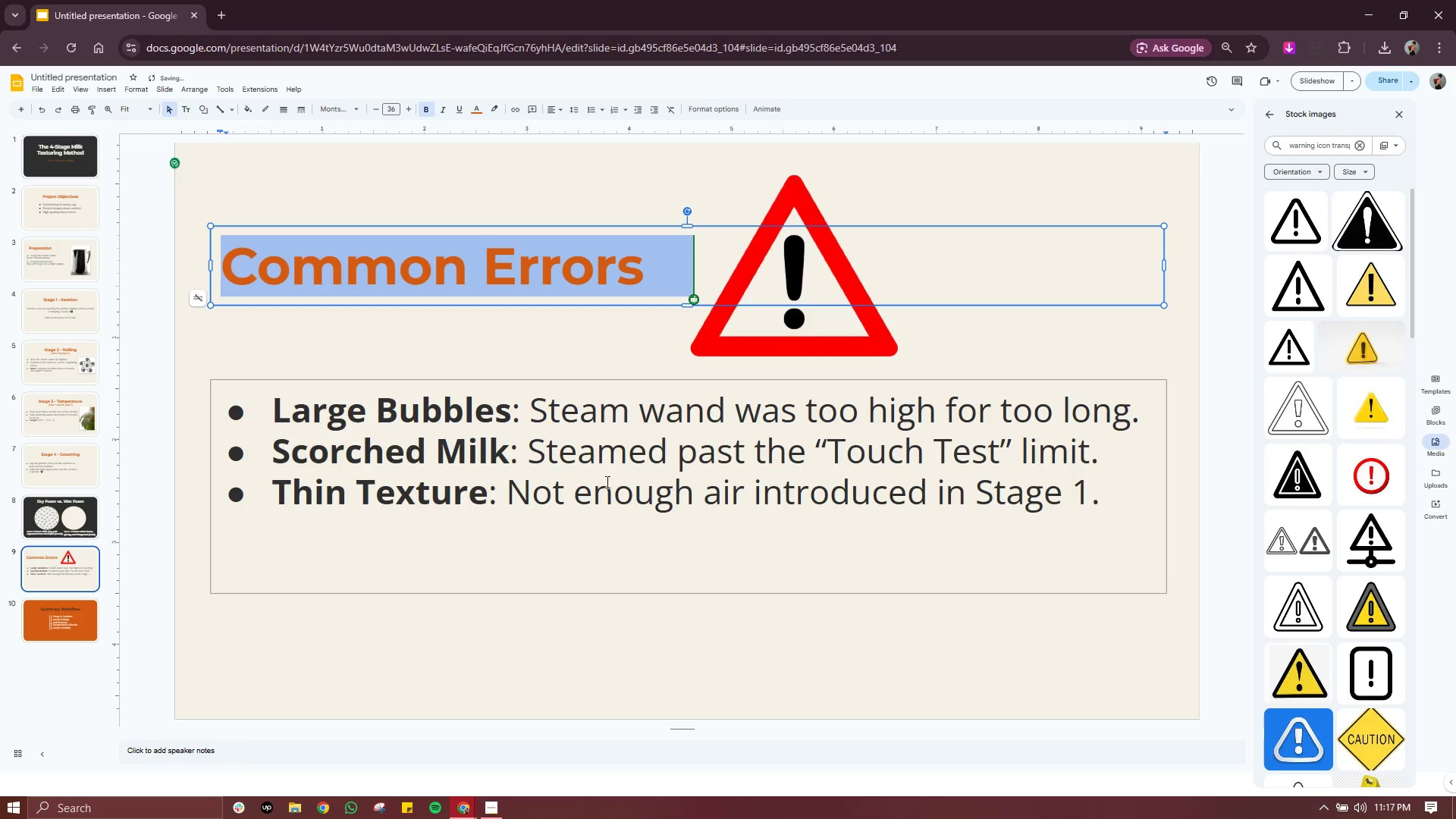 
double_click([743, 491])
 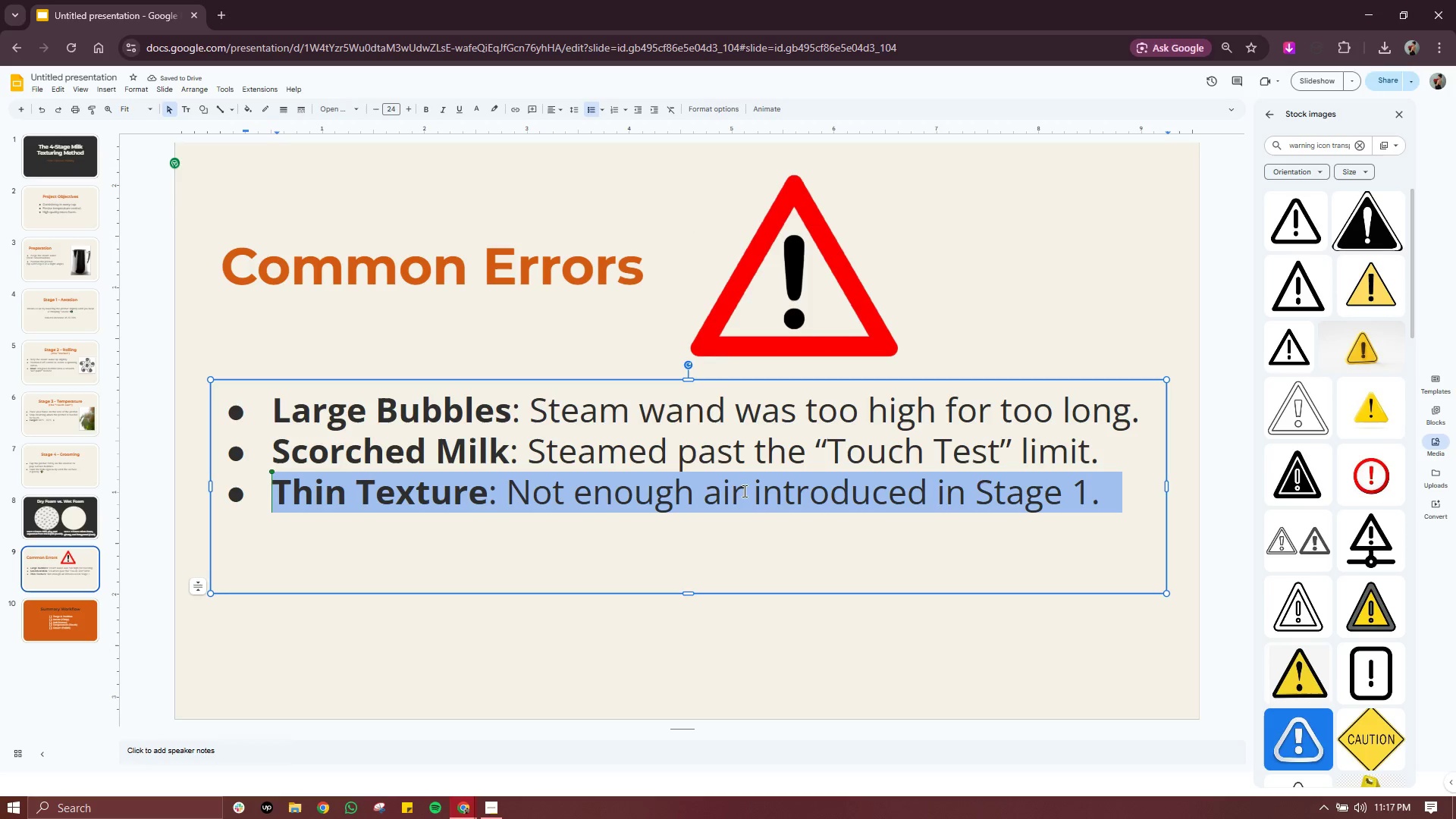 
triple_click([743, 491])
 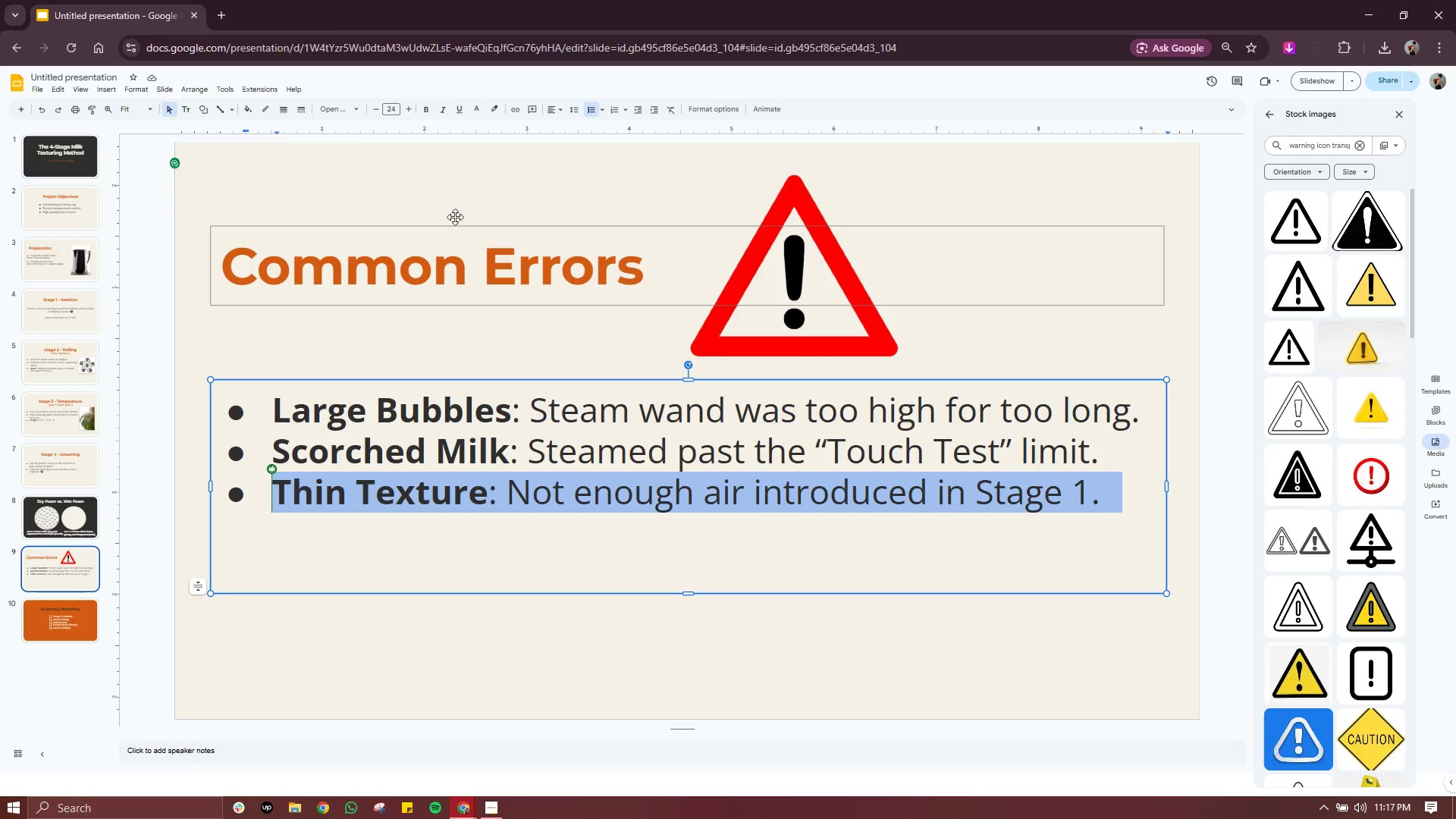 
left_click([469, 258])
 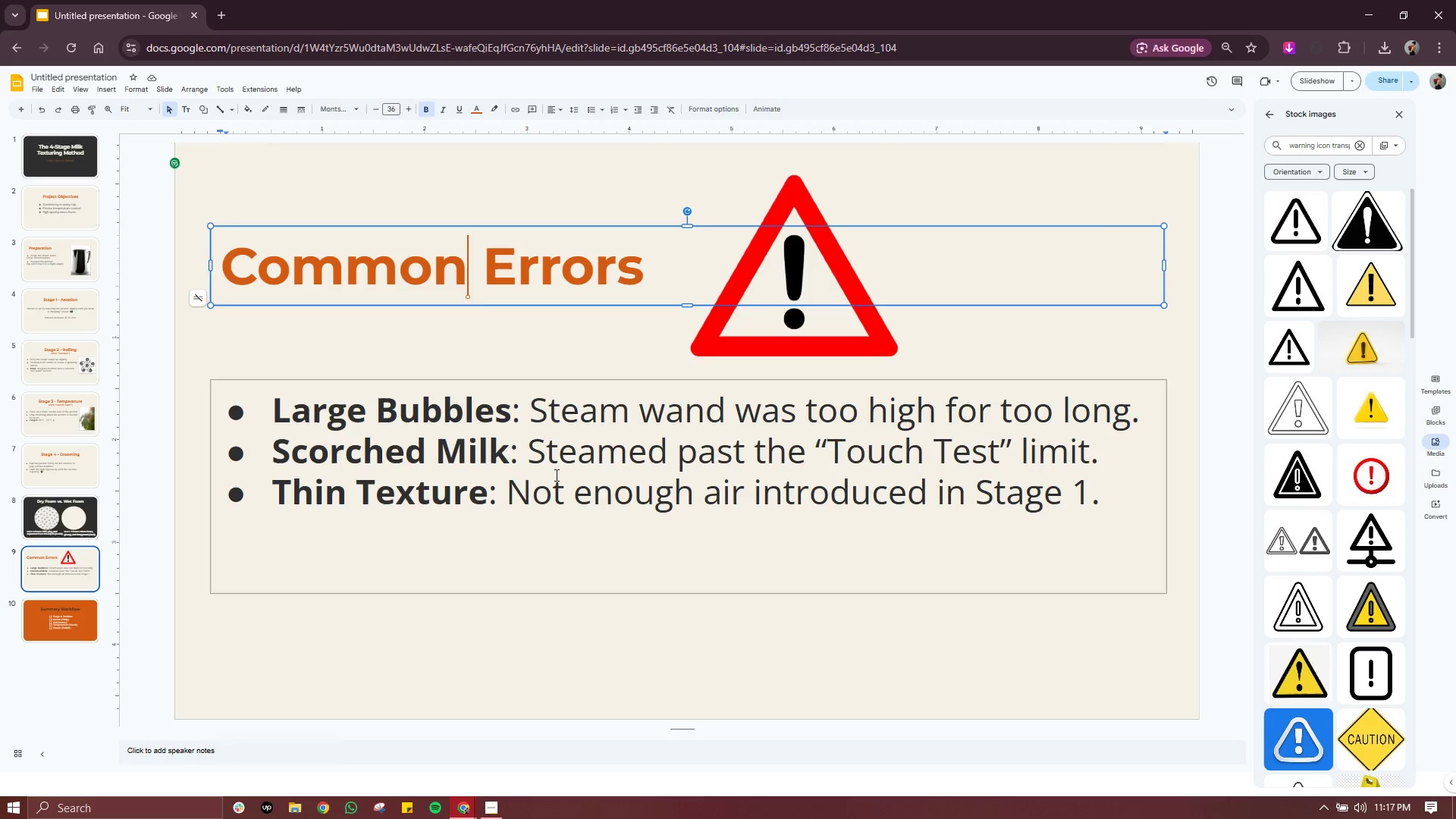 
left_click([555, 475])
 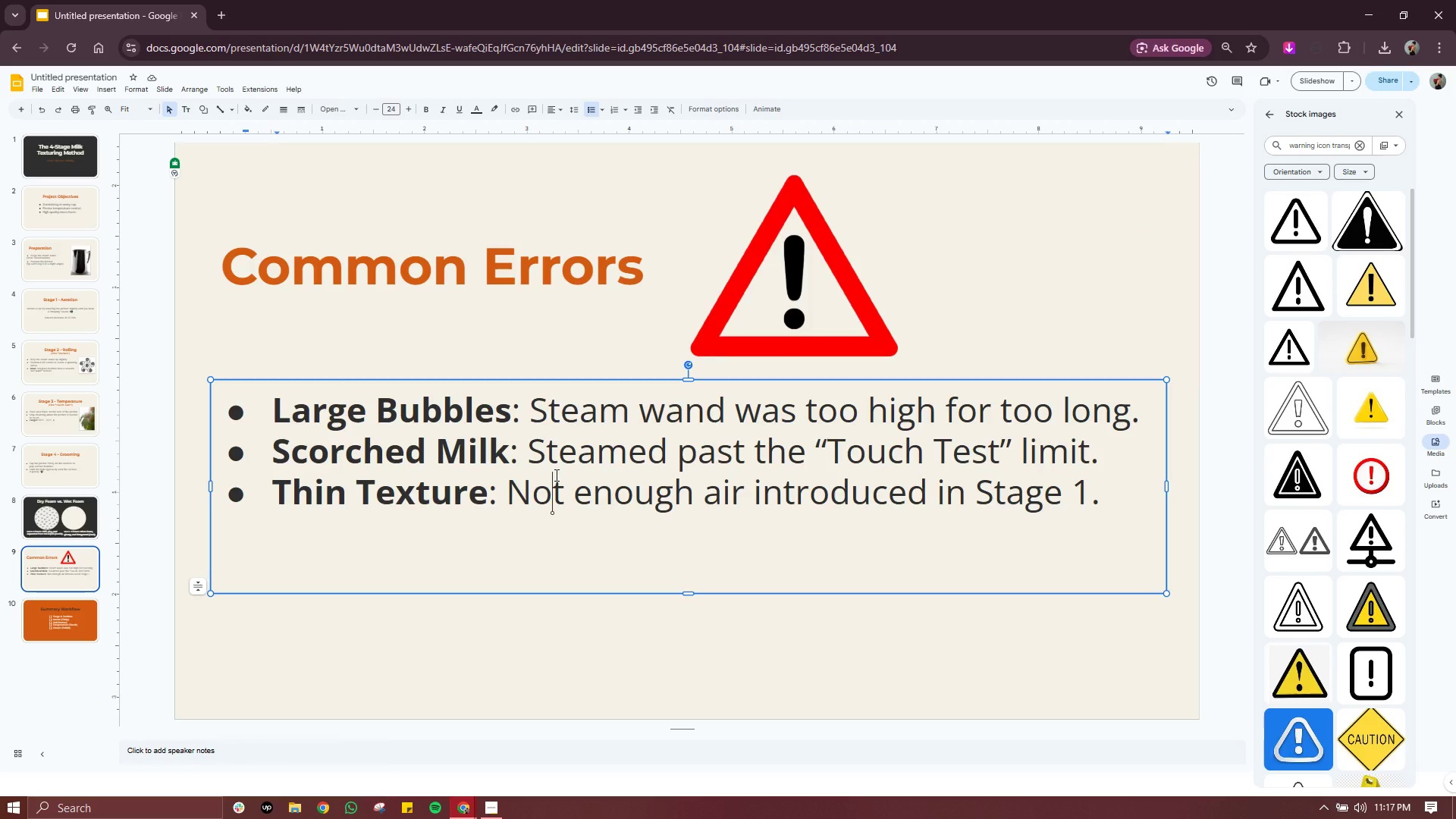 
wait(9.31)
 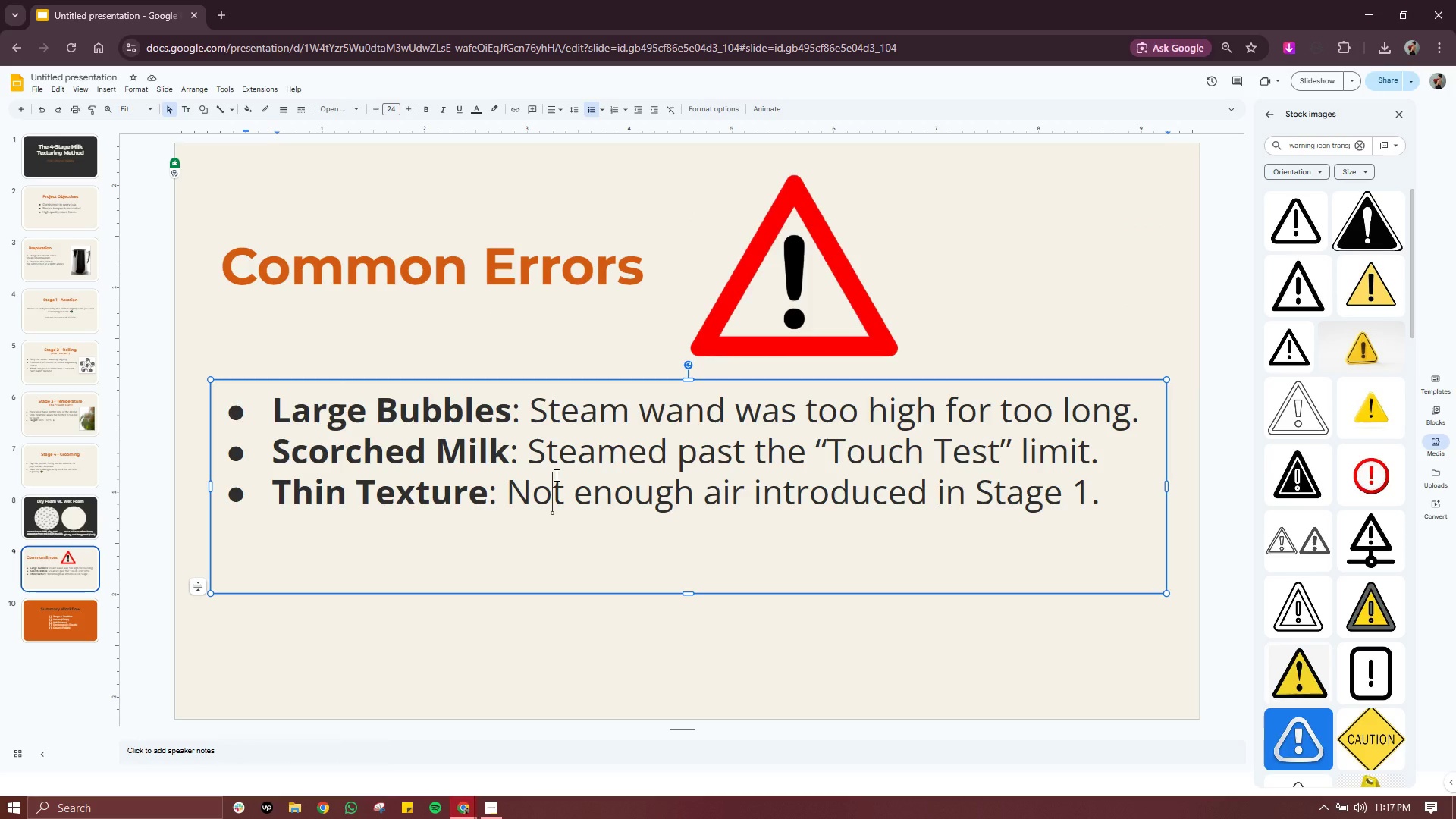 
left_click([444, 272])
 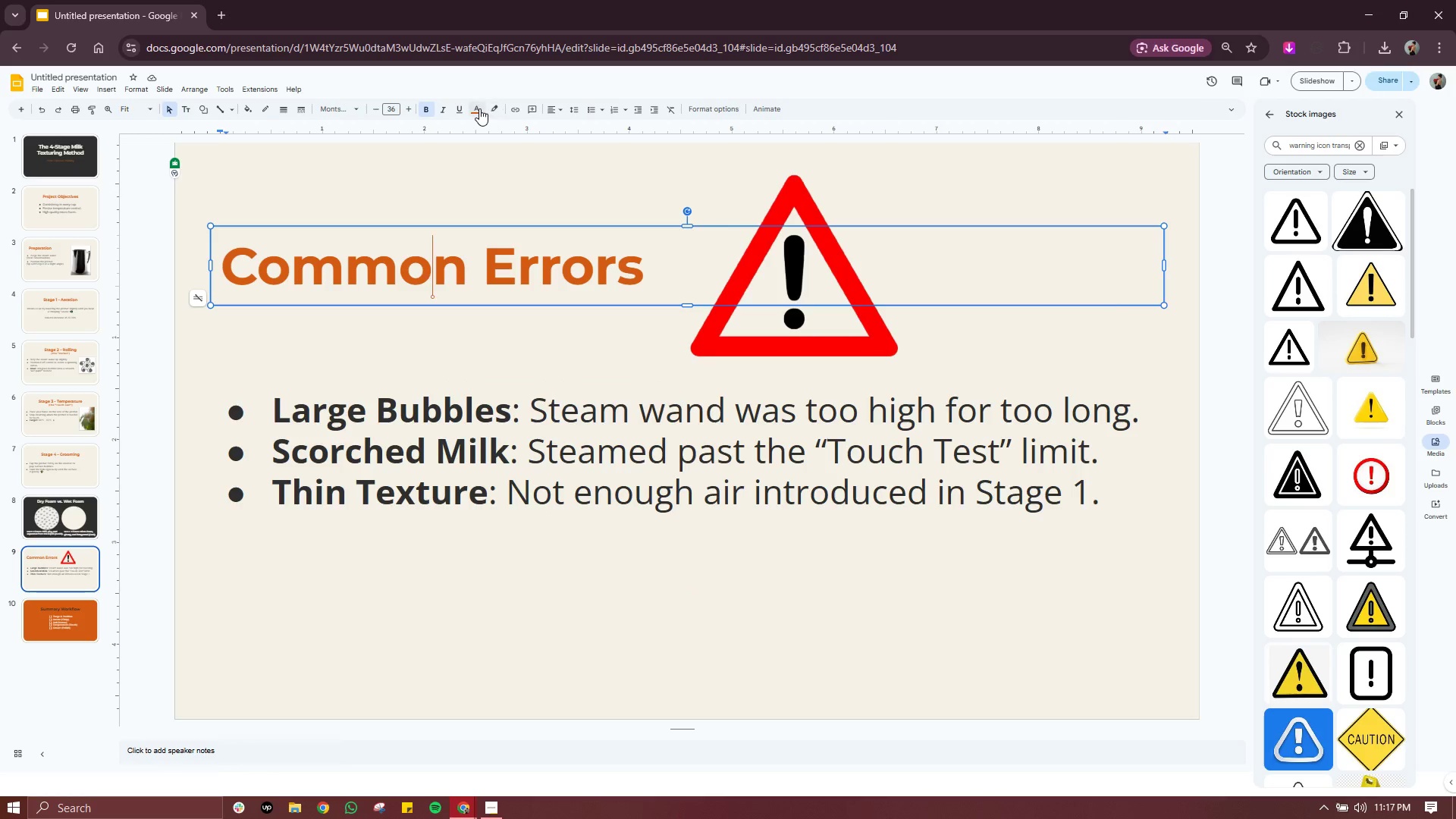 
left_click([479, 108])
 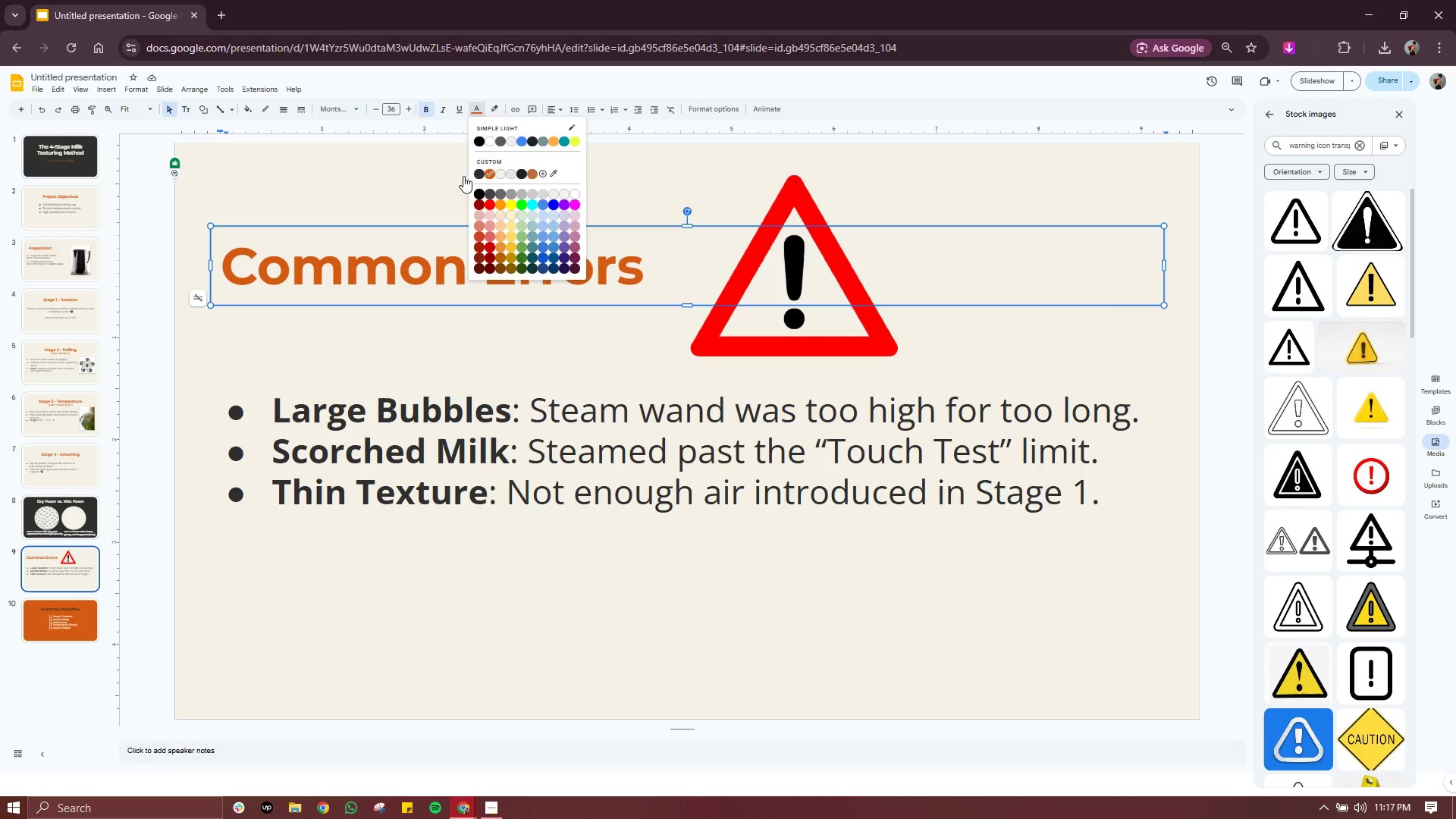 
left_click([418, 179])
 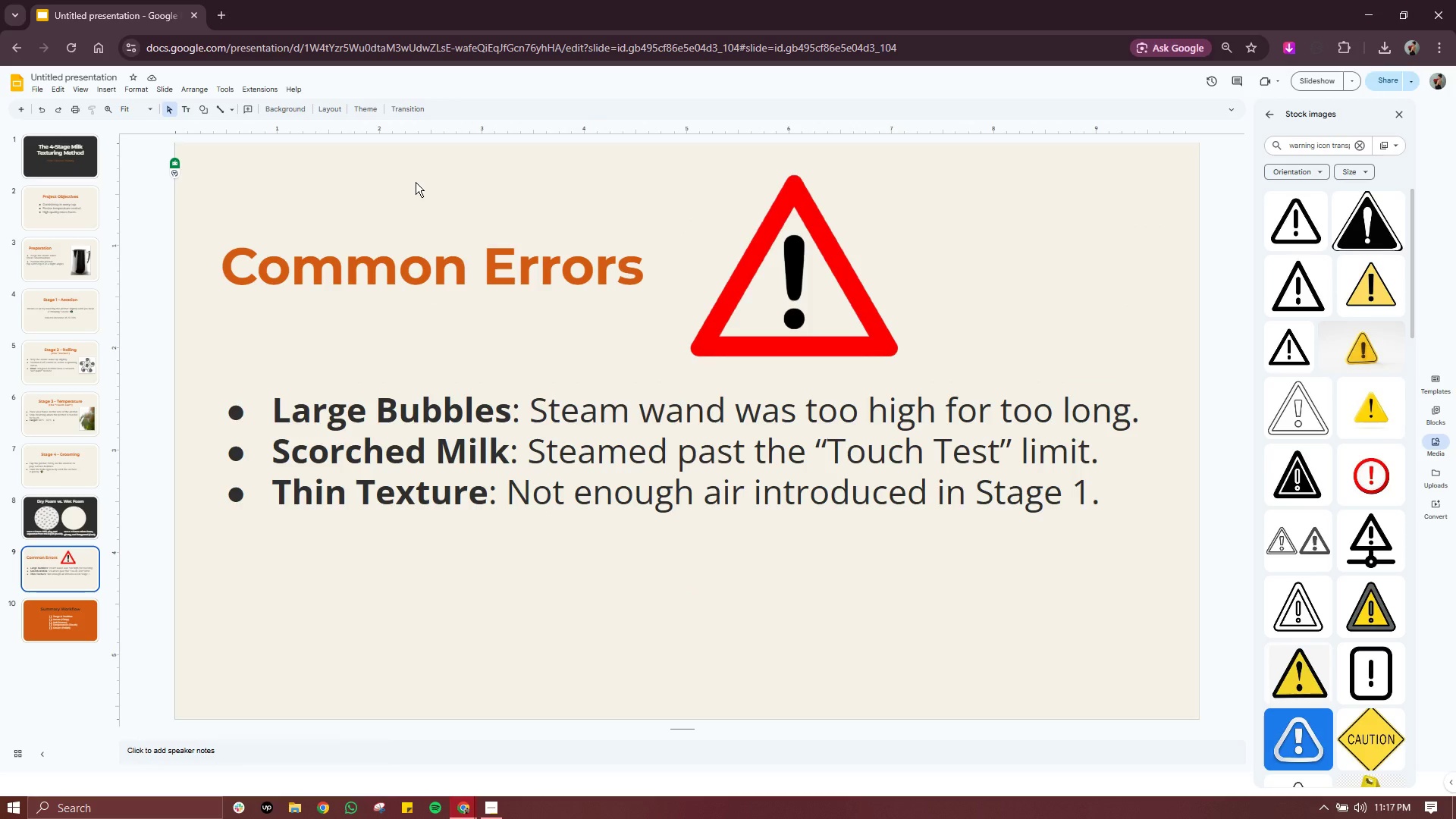 
wait(7.97)
 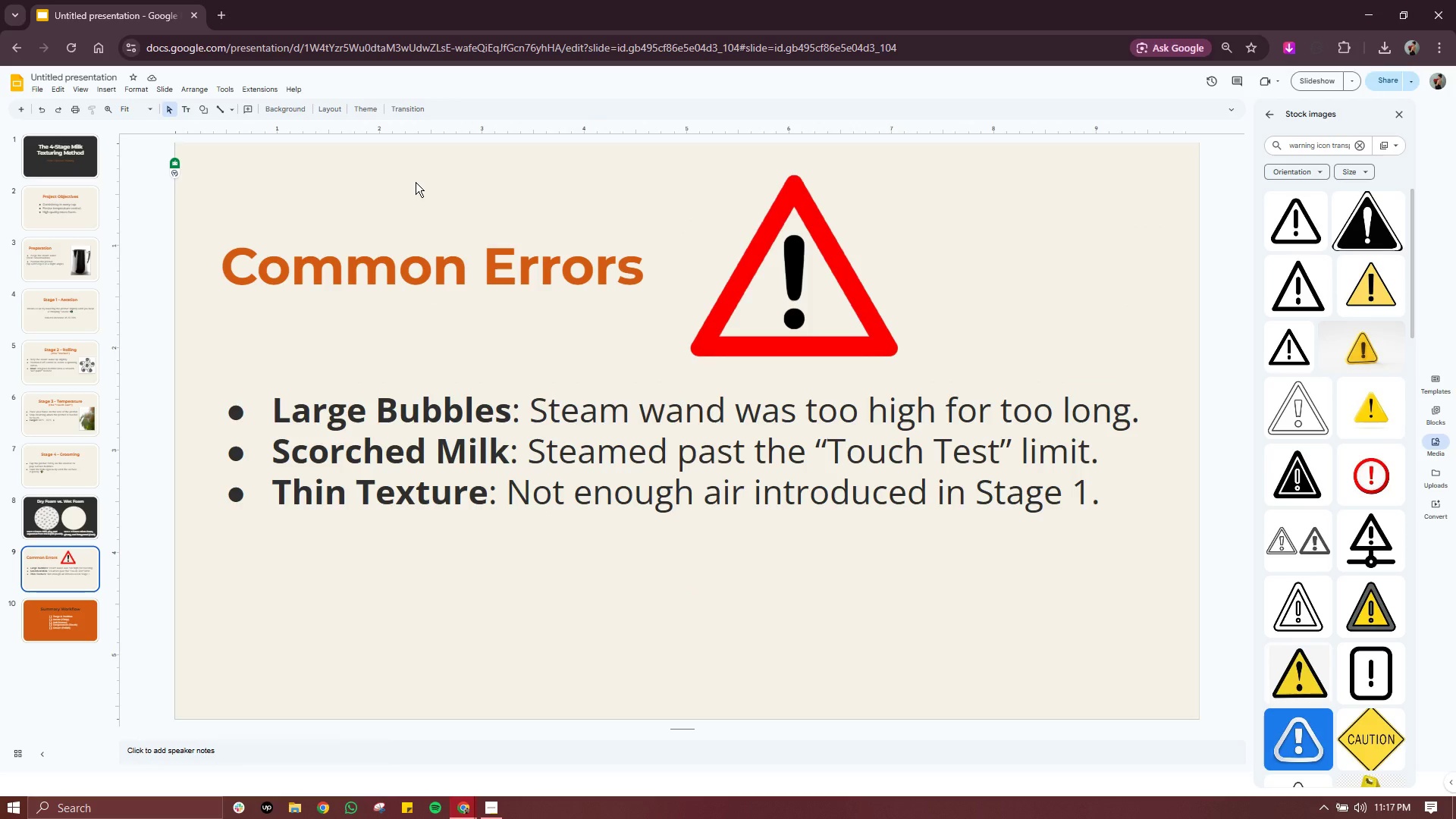 
left_click([772, 264])
 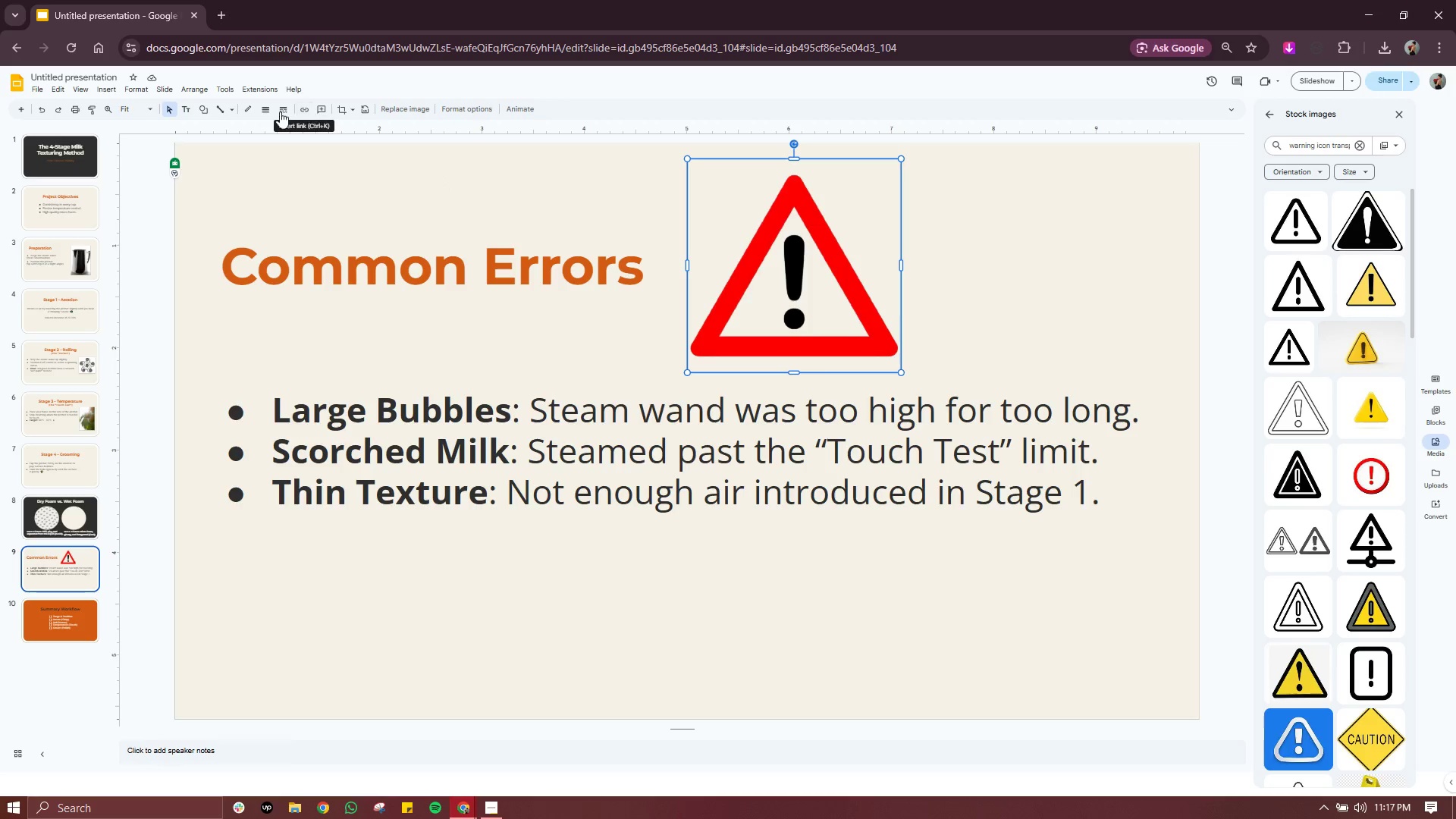 
wait(5.59)
 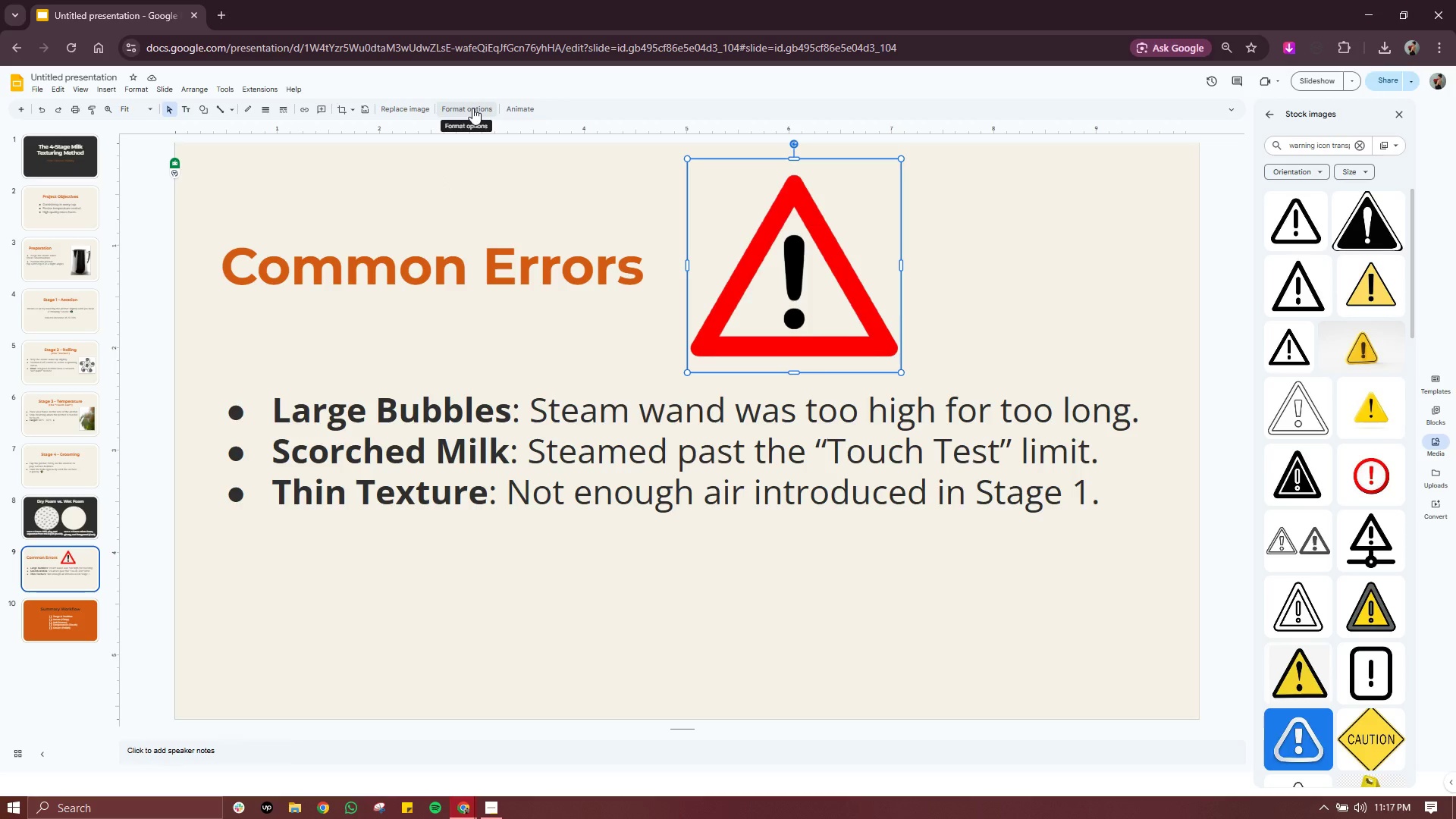 
left_click([247, 111])
 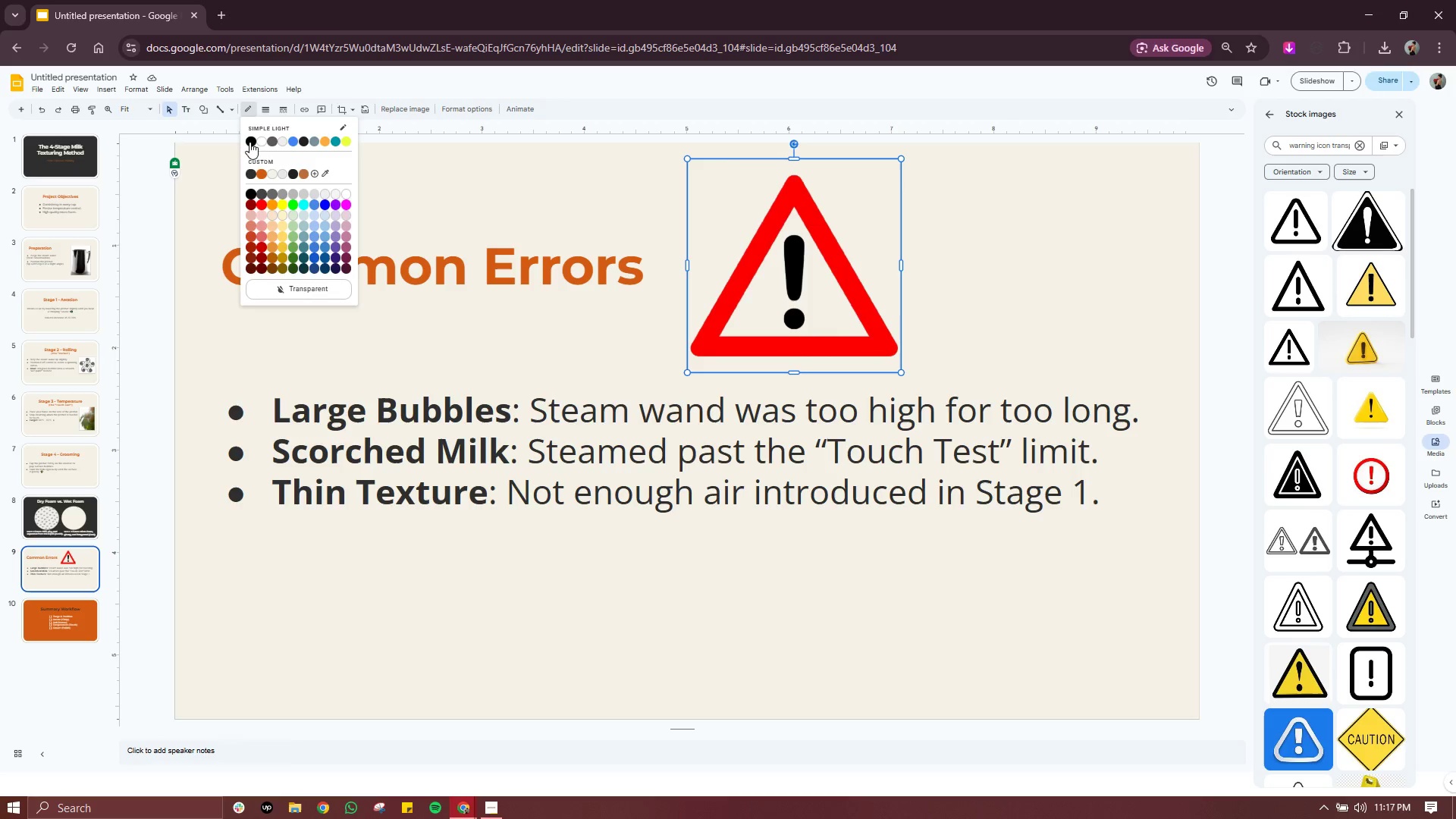 
left_click([248, 142])
 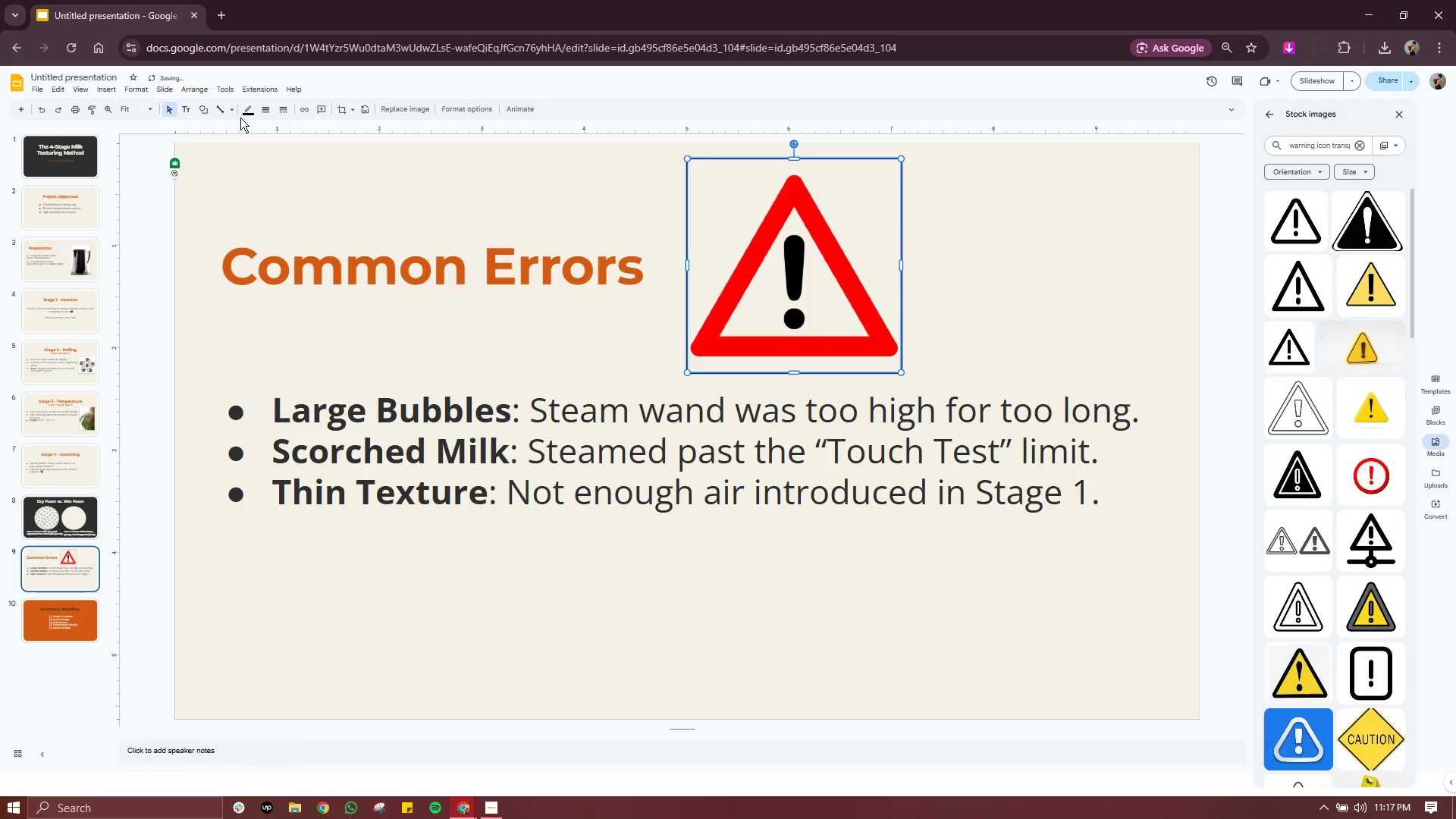 
left_click([242, 111])
 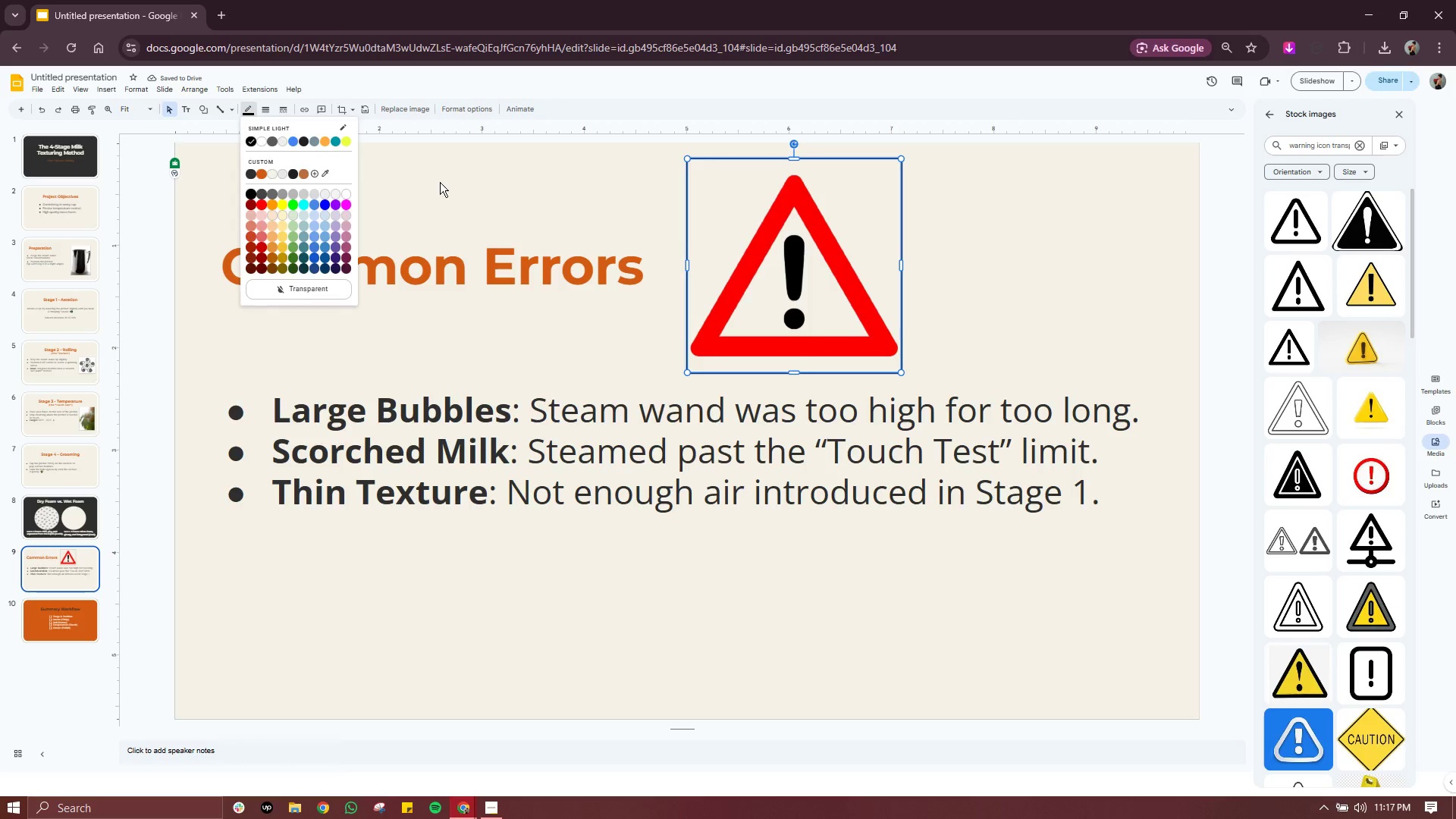 
left_click([320, 284])
 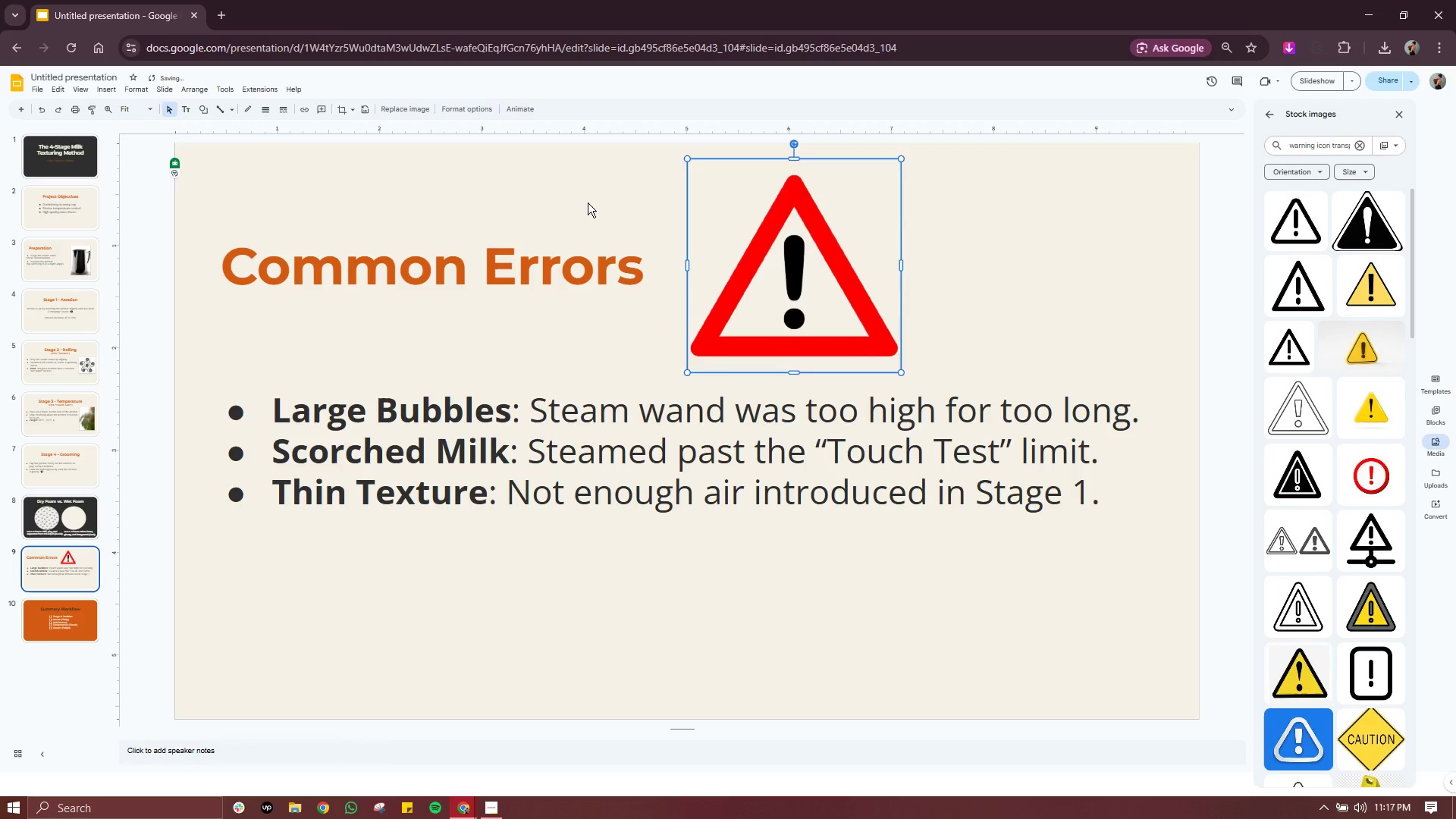 
left_click([588, 202])
 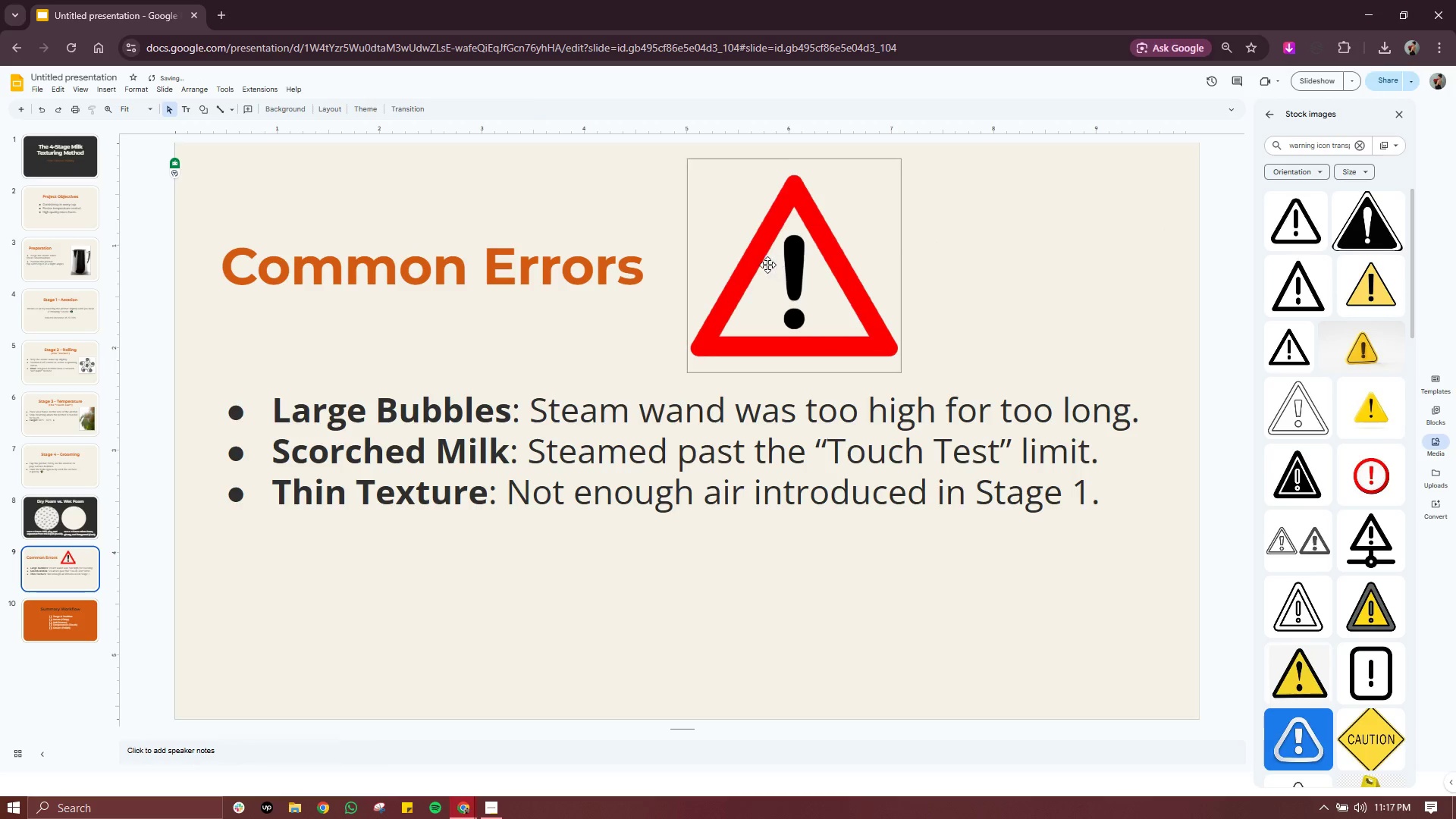 
left_click([767, 265])
 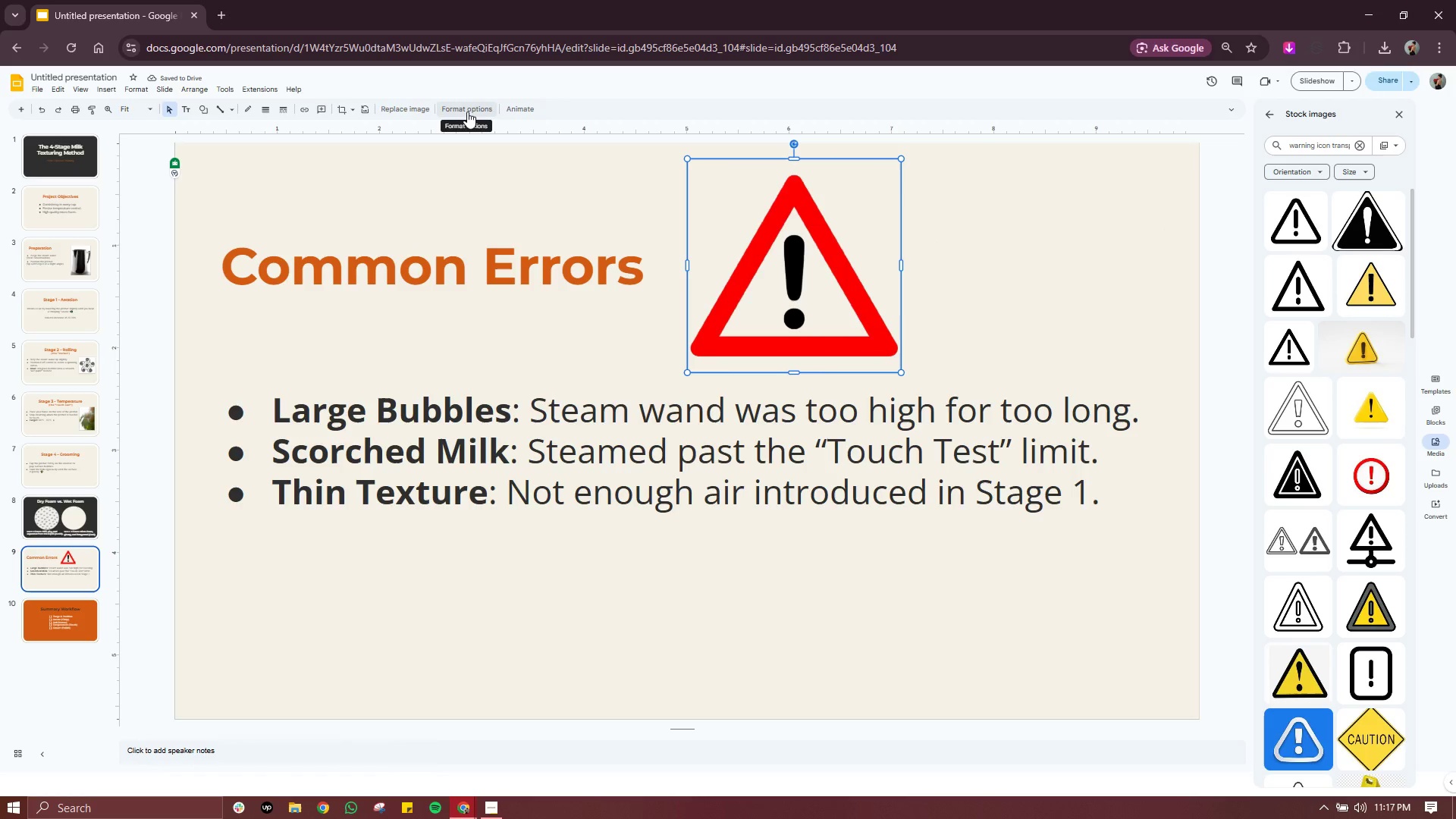 
left_click([467, 111])
 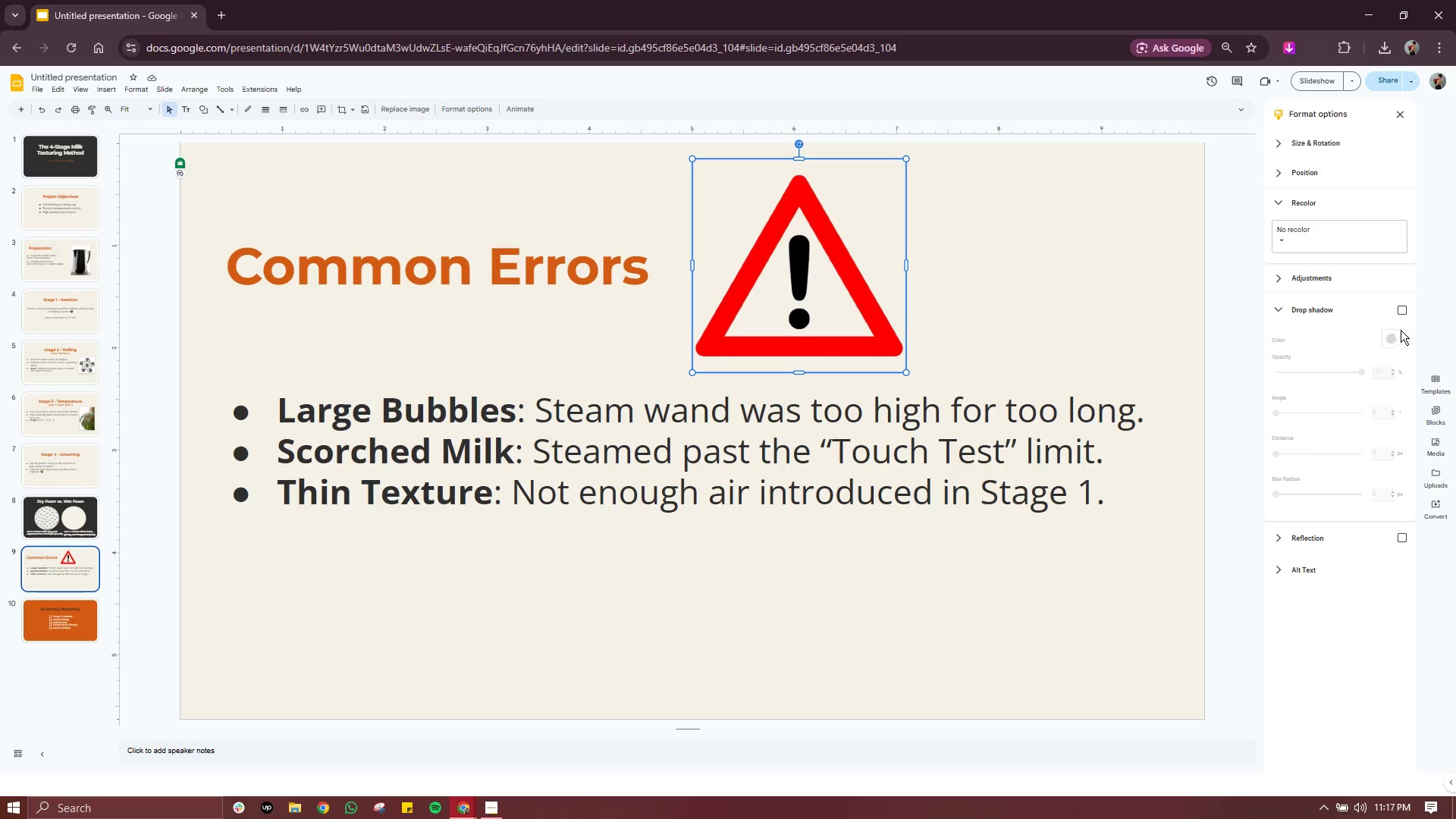 
left_click([1403, 316])
 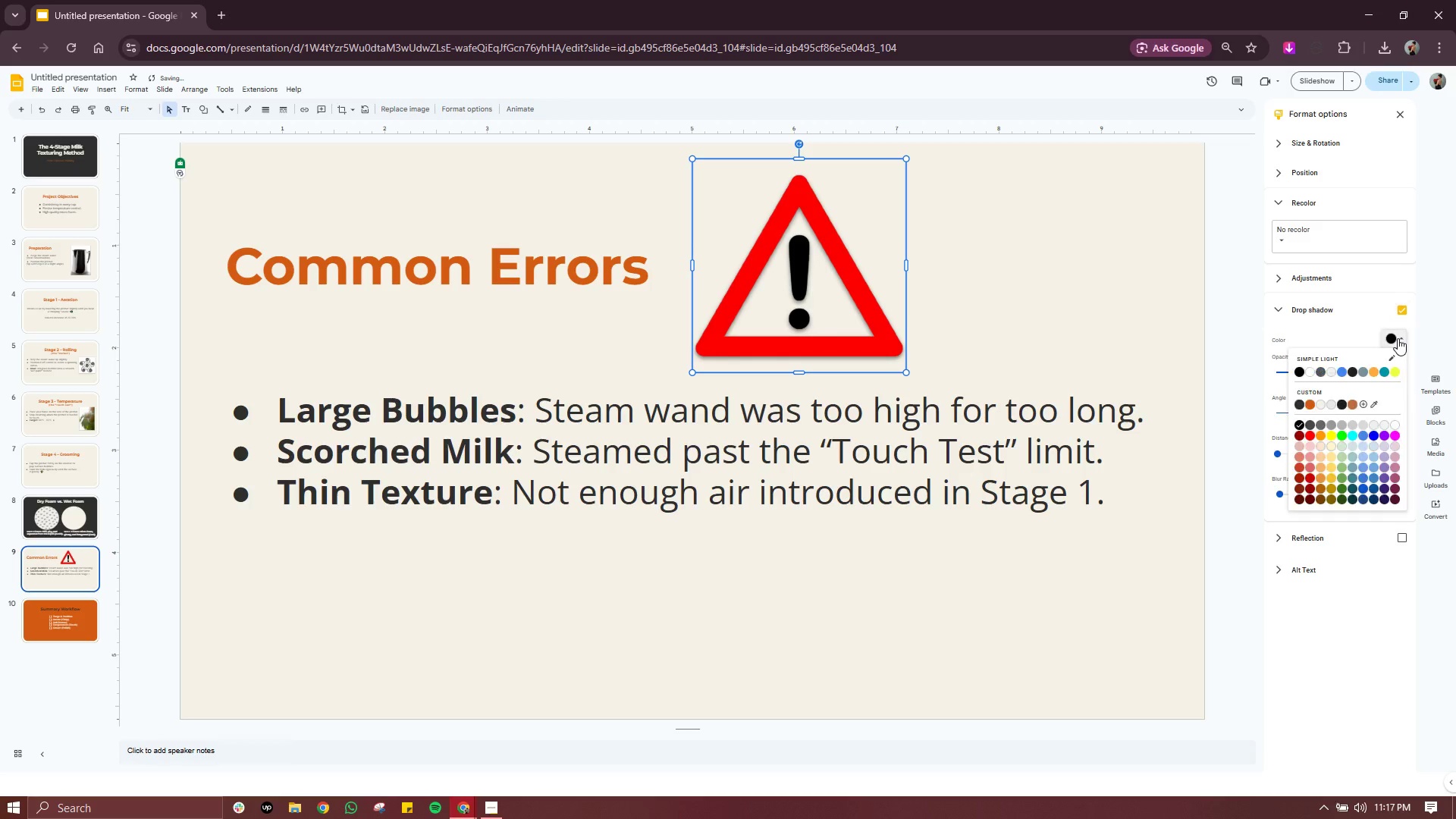 
left_click([1398, 338])
 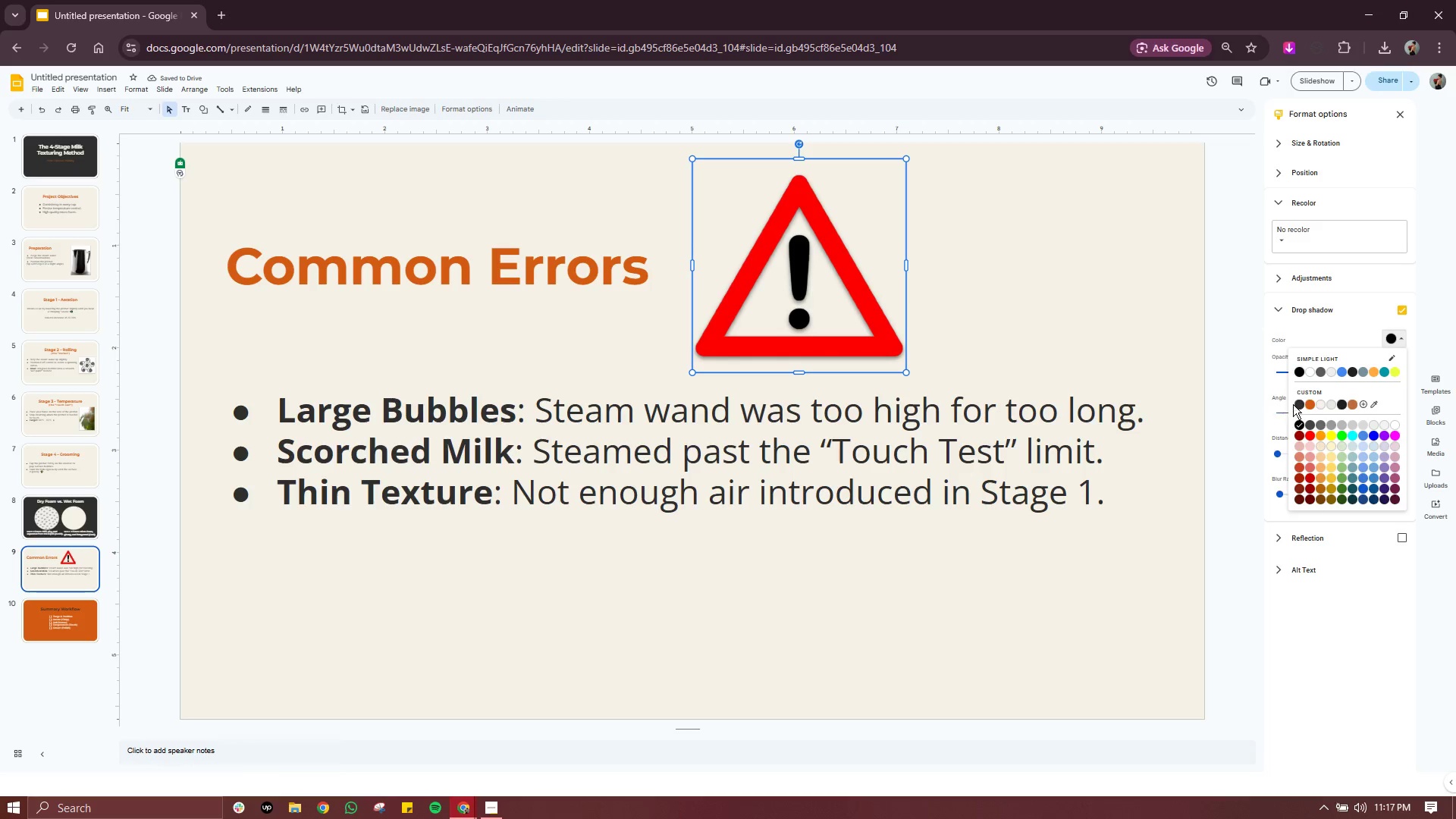 
left_click([1299, 406])
 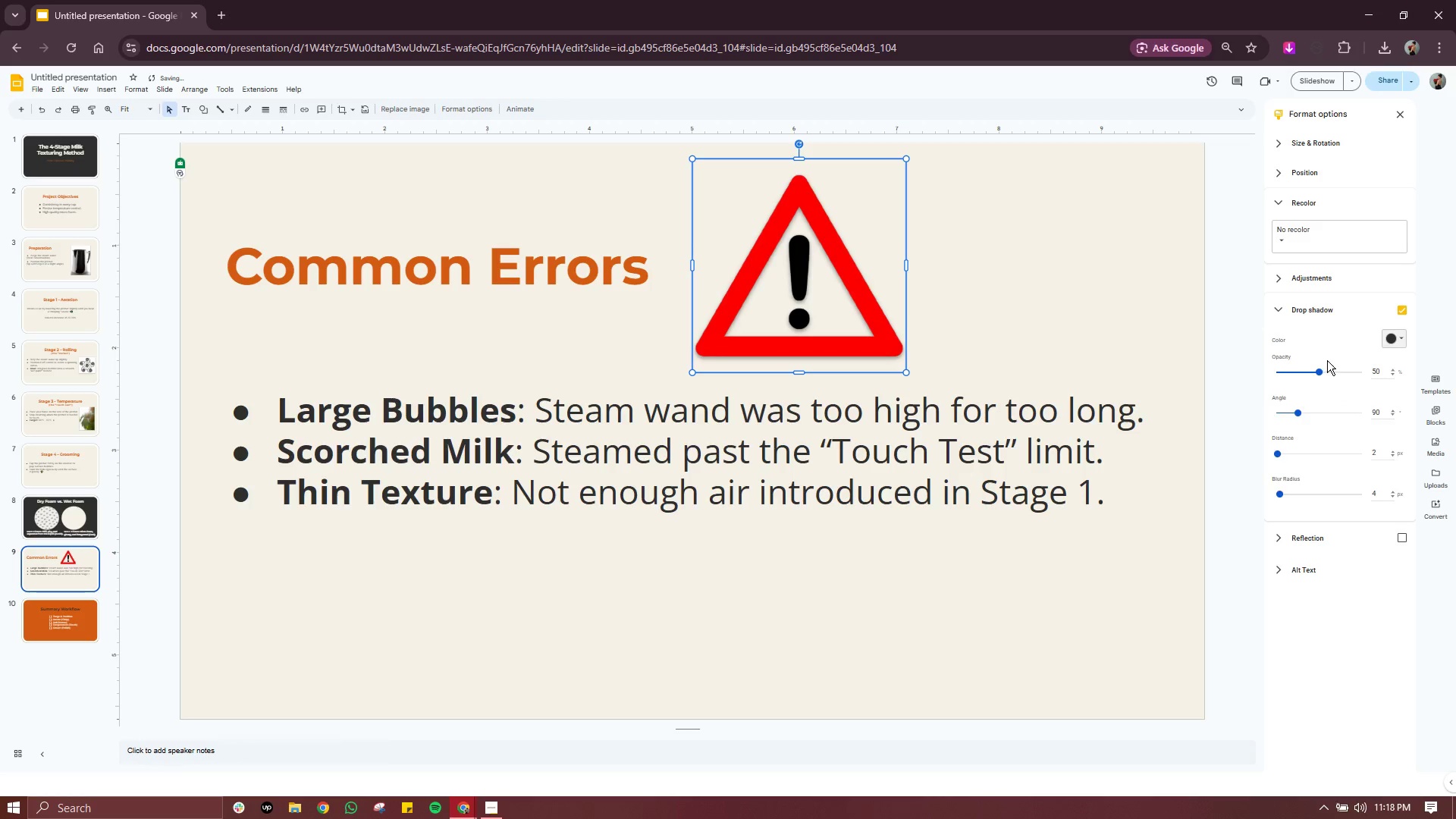 
left_click([1345, 331])
 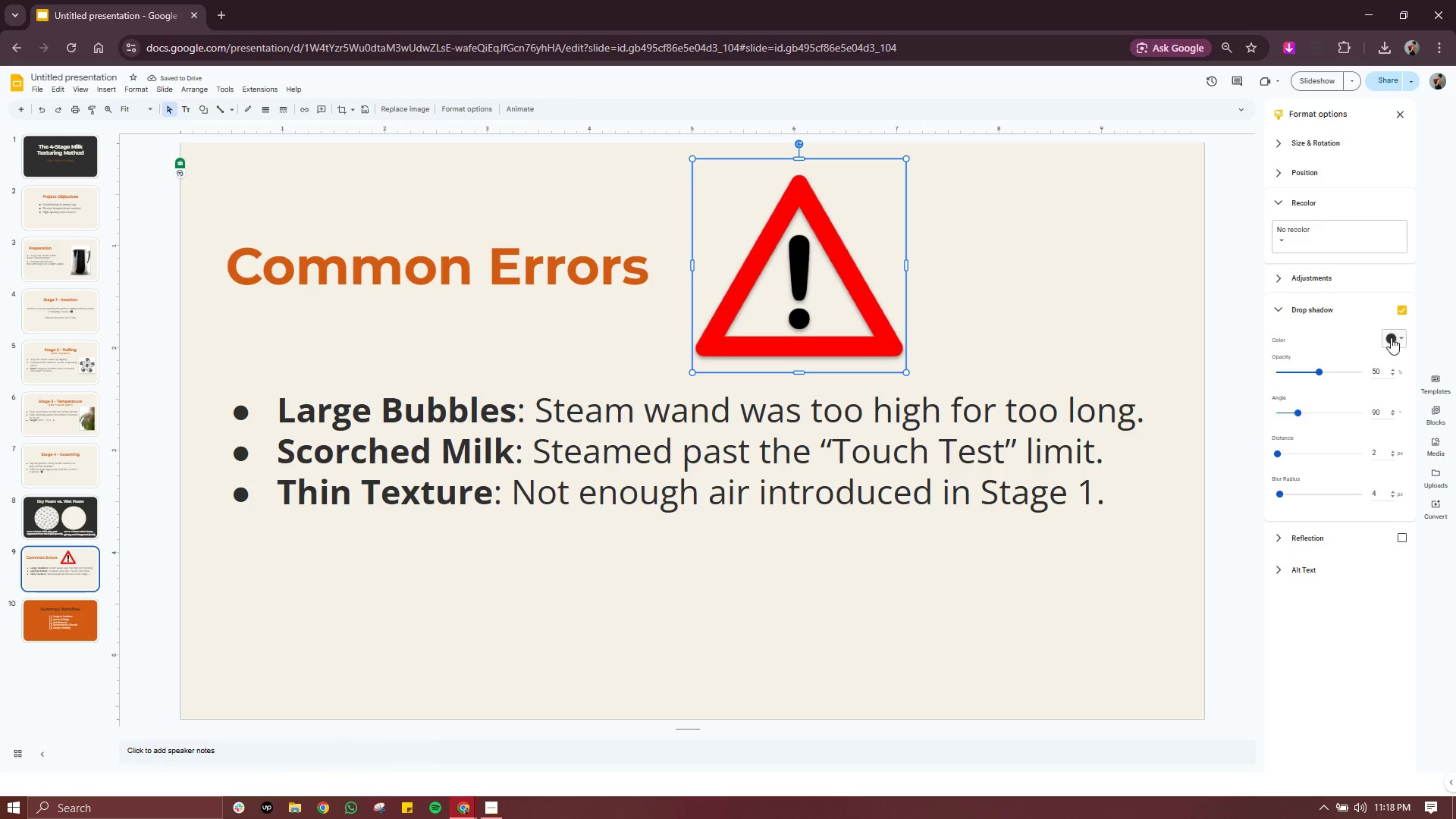 
left_click([1391, 338])
 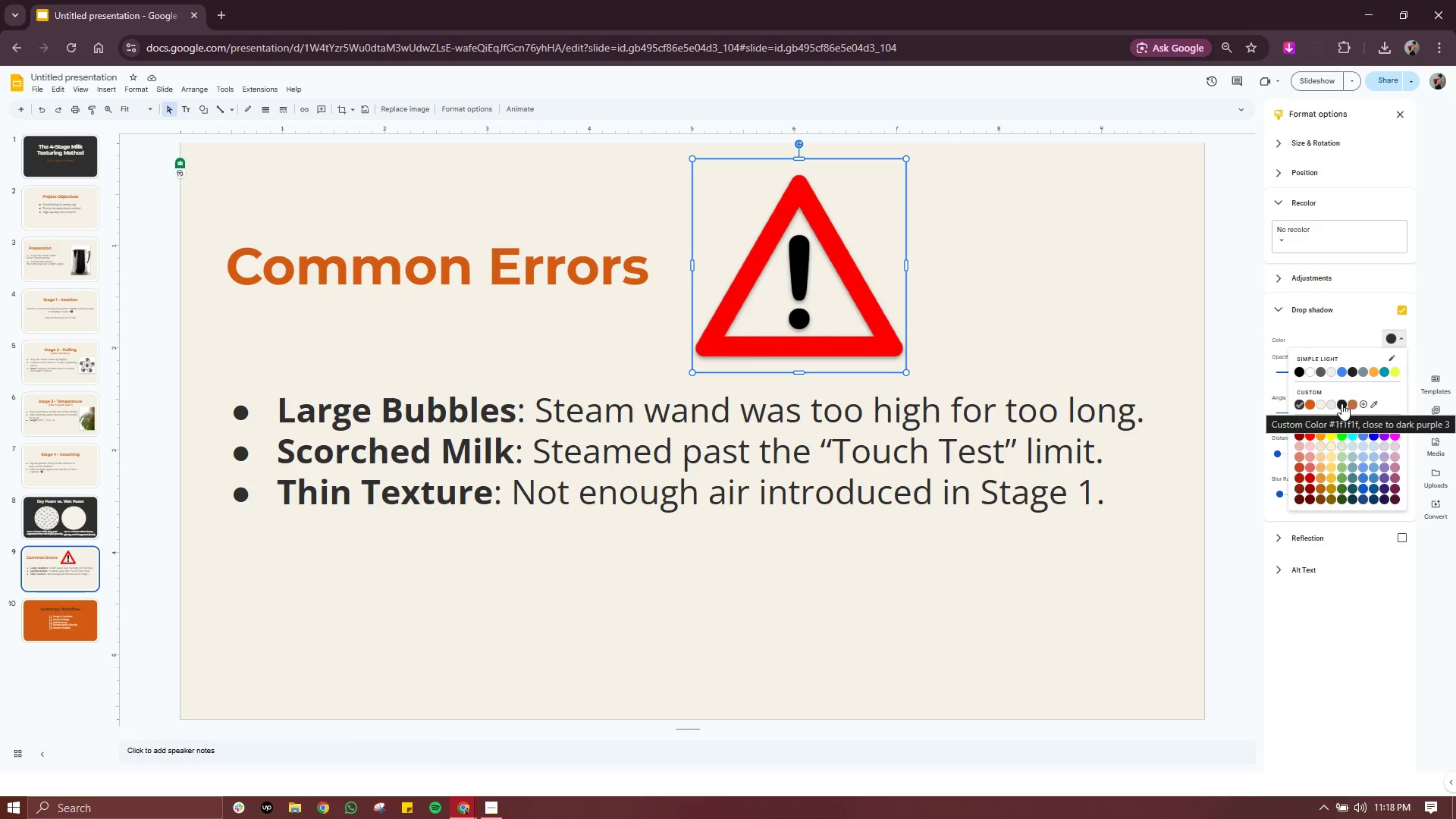 
left_click([1345, 323])
 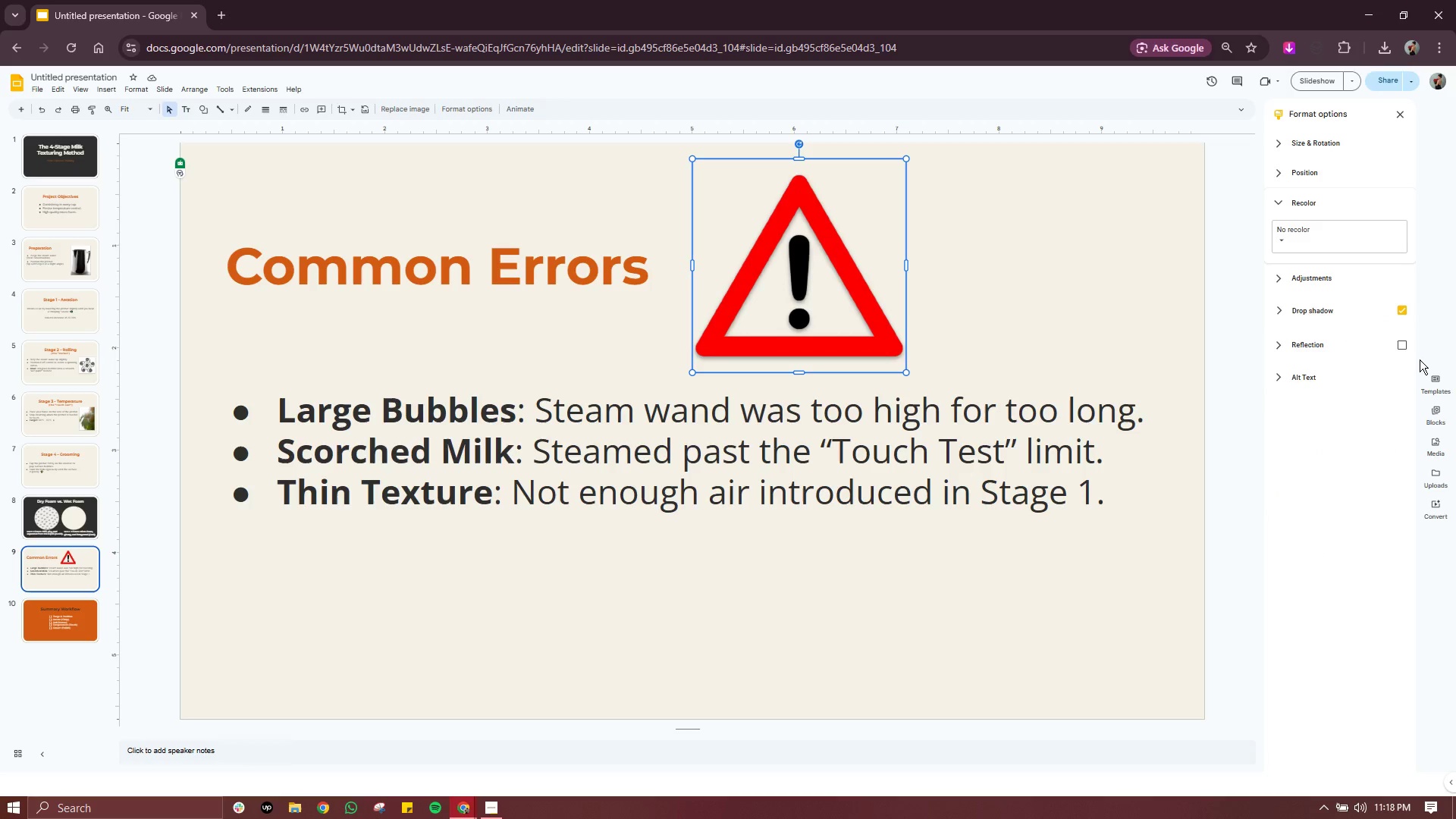 
left_click([1404, 341])
 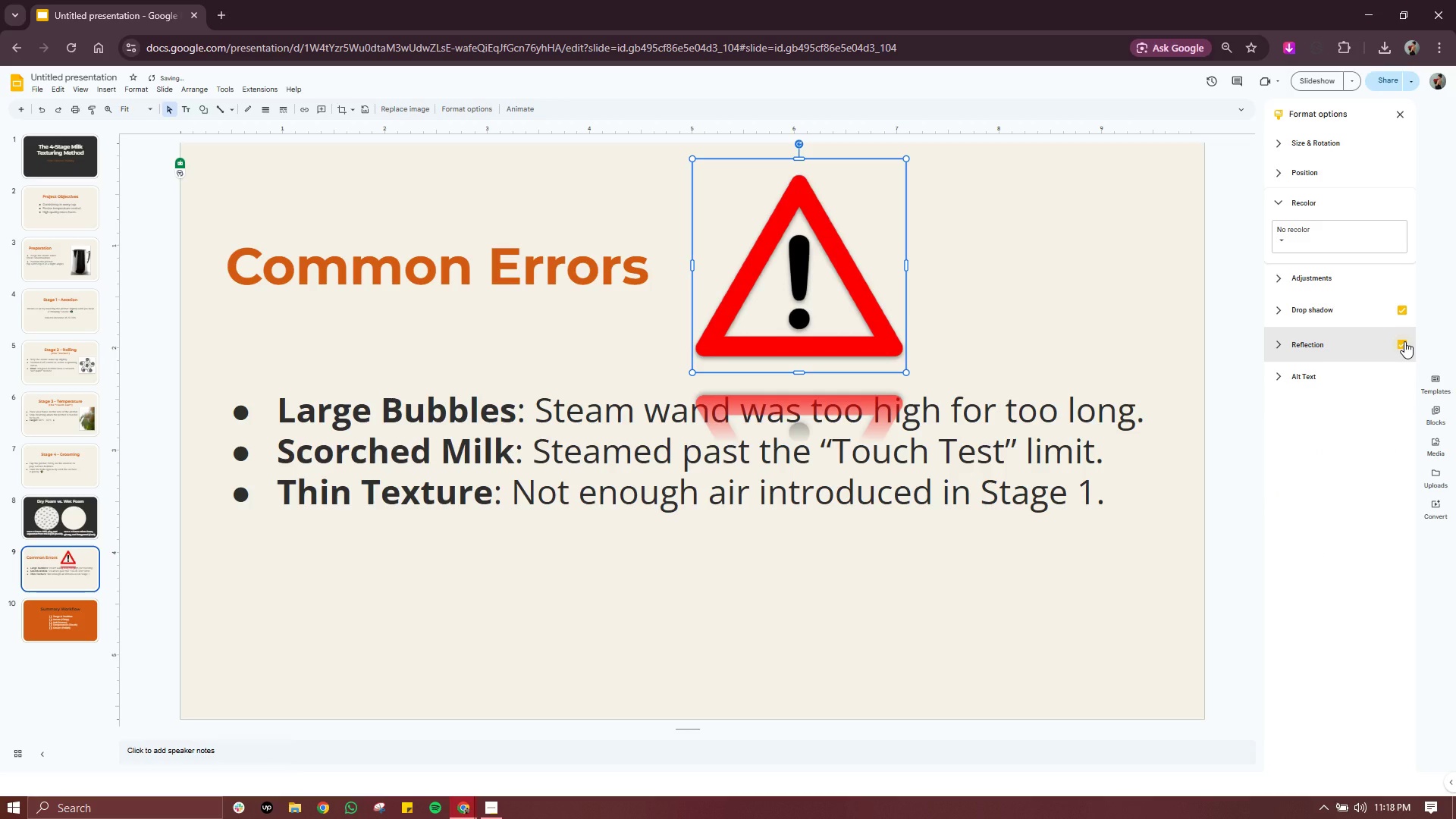 
left_click([1404, 341])
 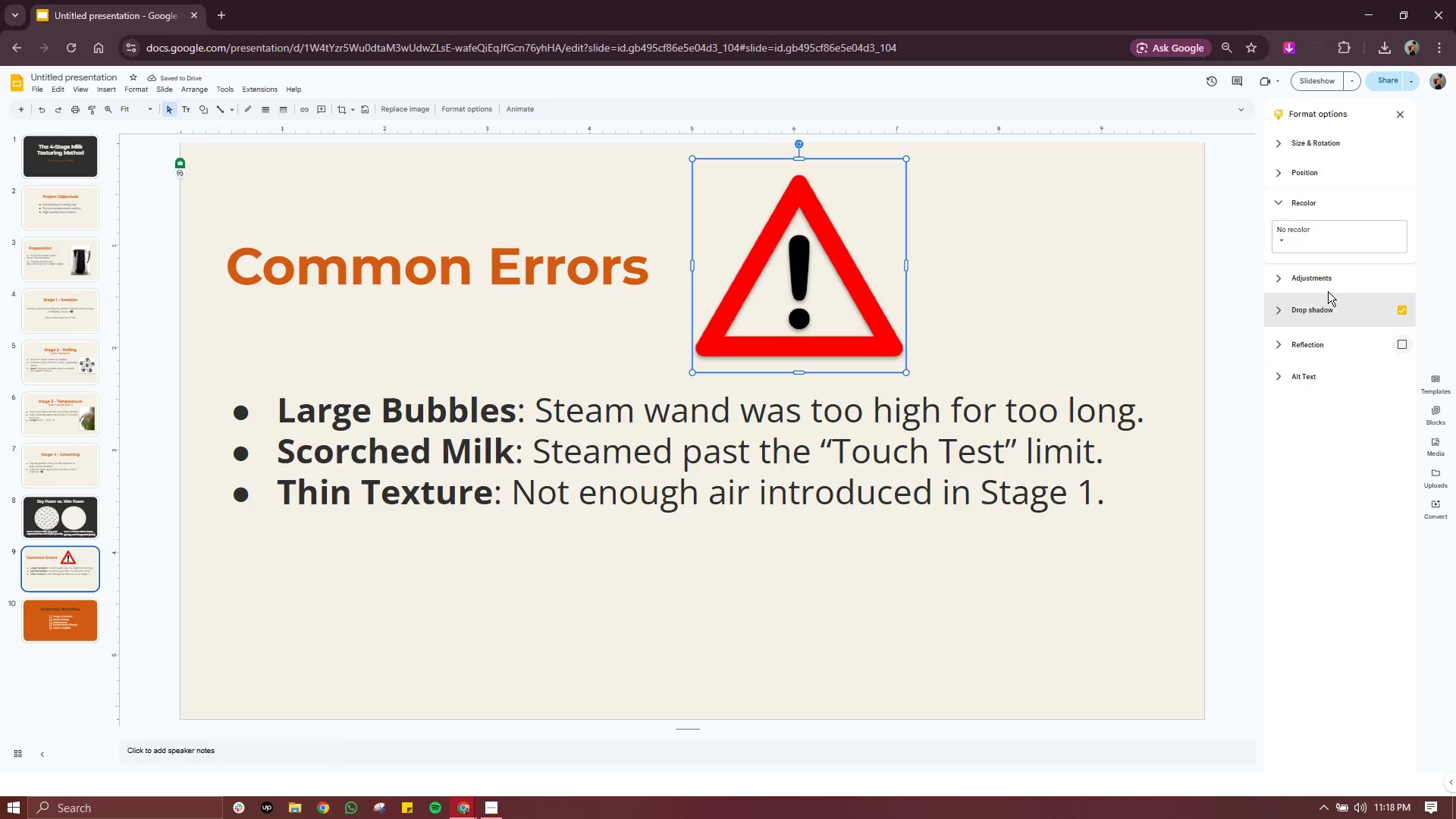 
wait(6.53)
 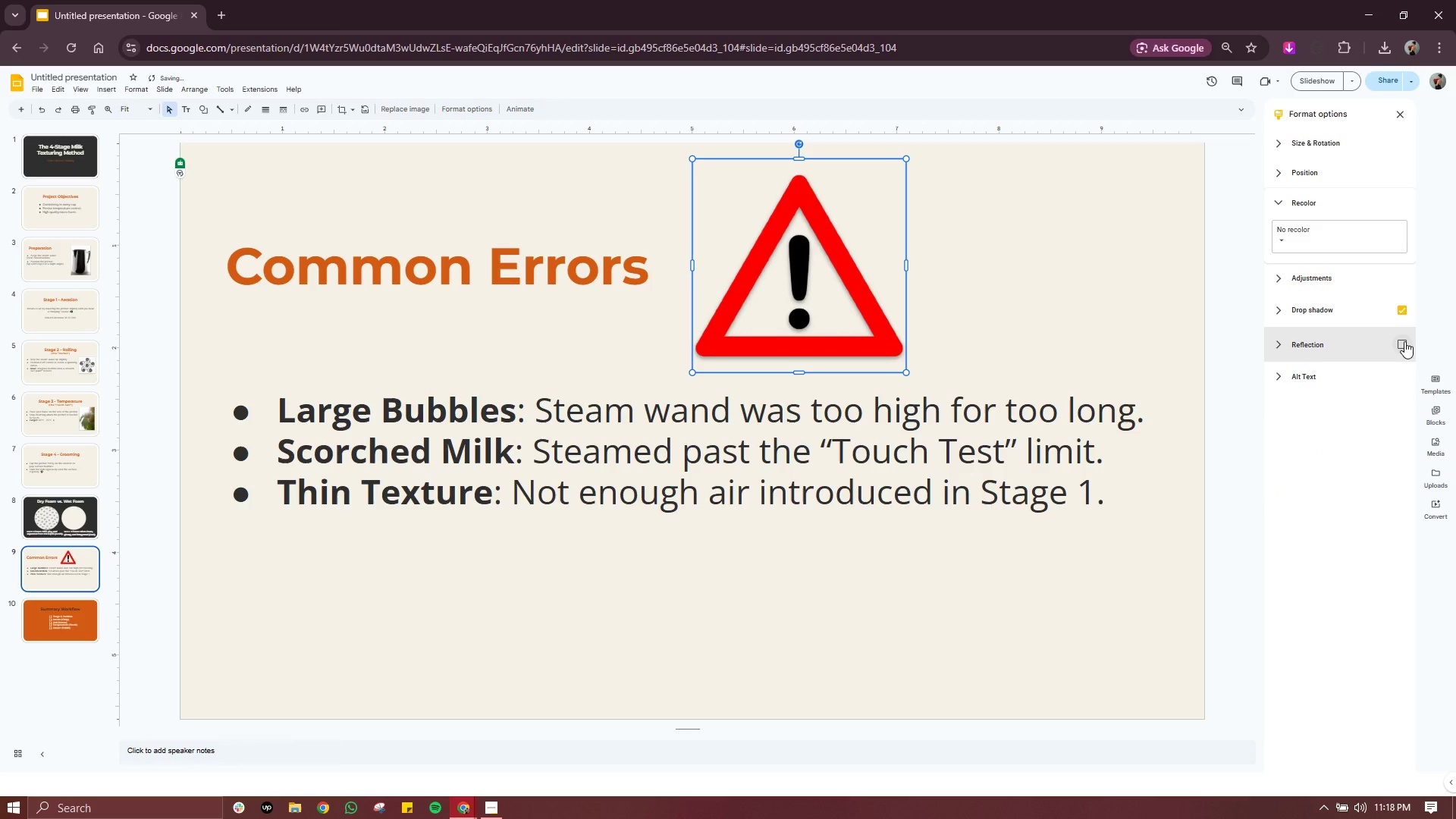 
left_click([1364, 316])
 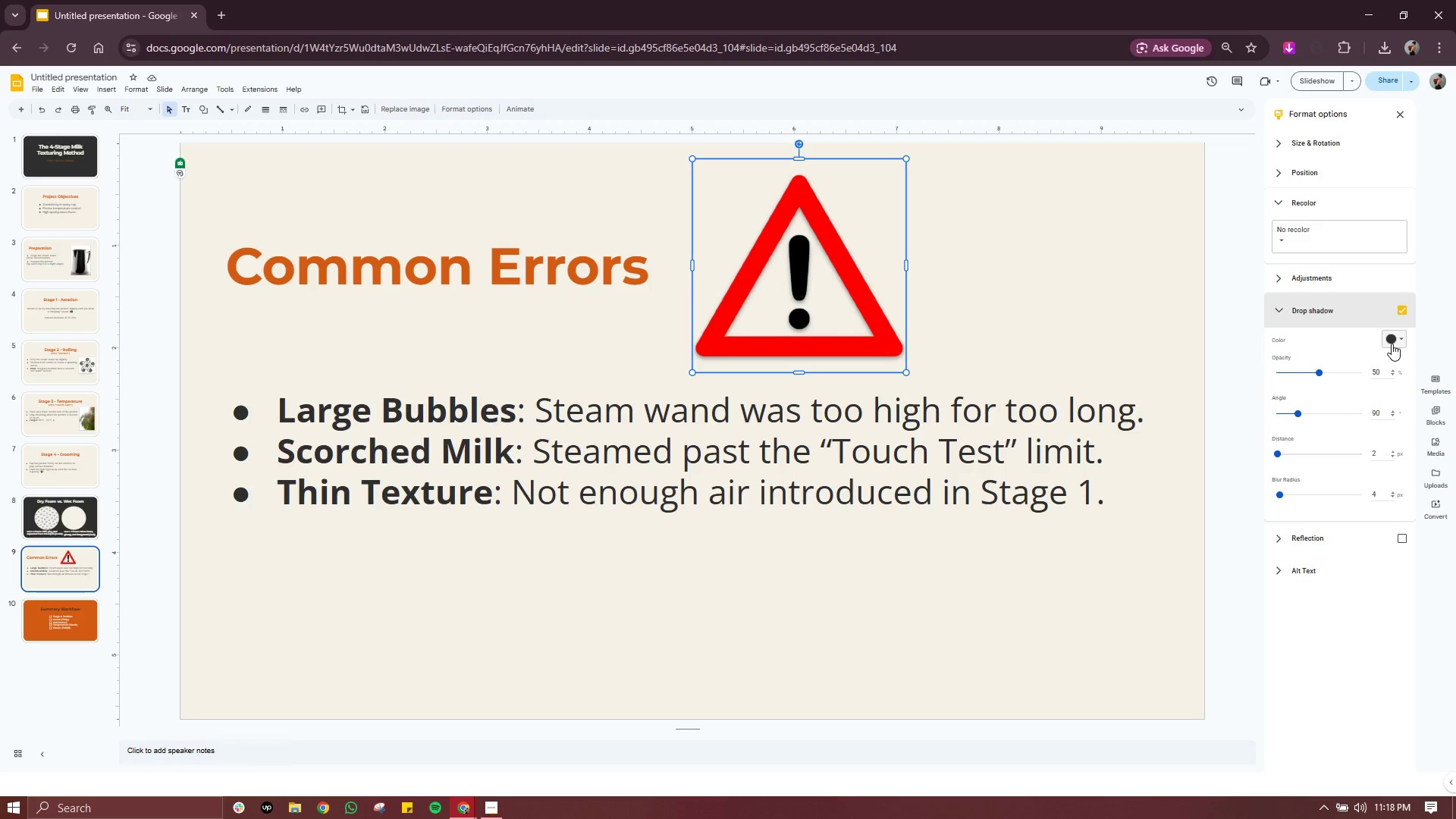 
left_click([1392, 344])
 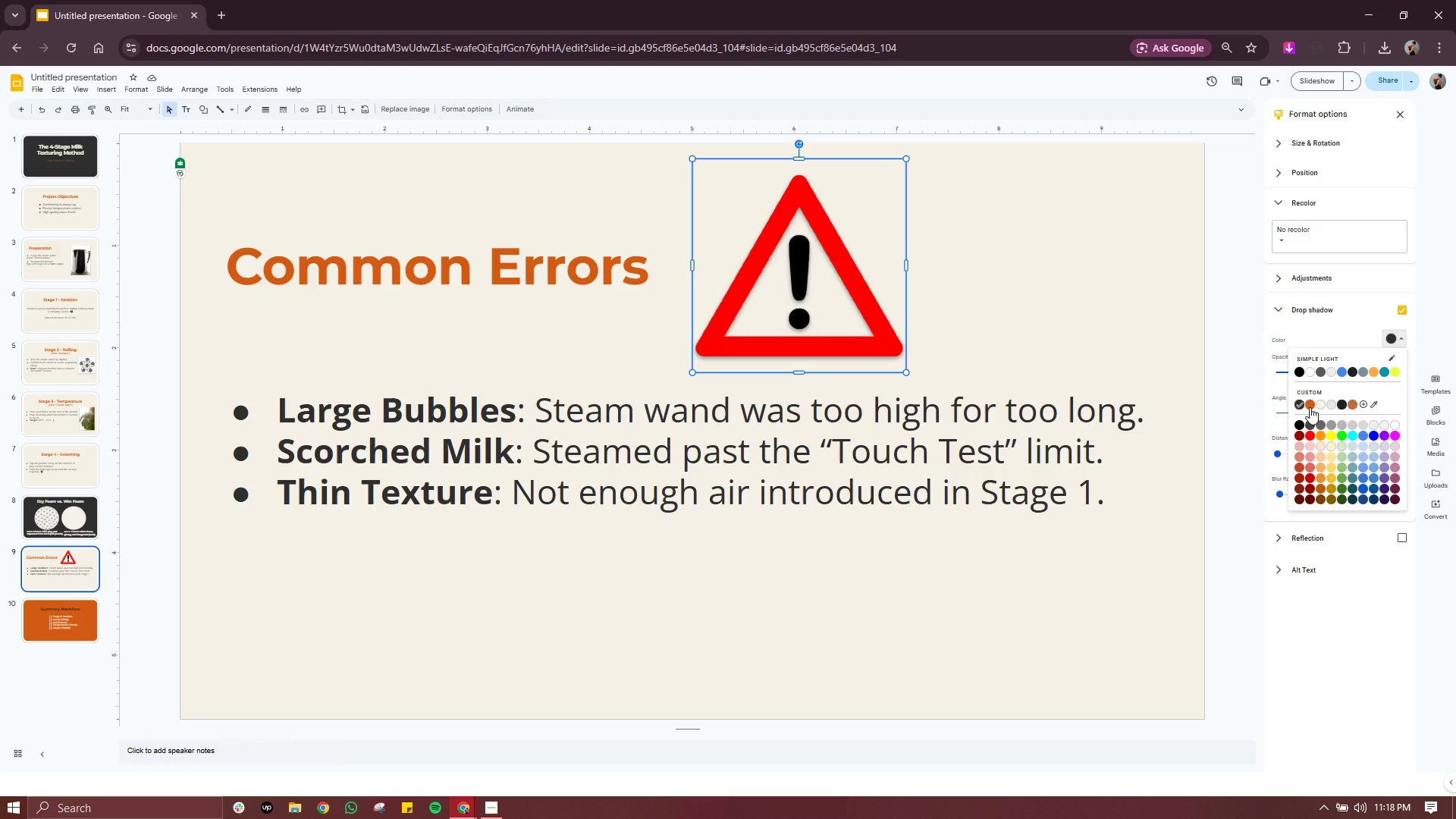 
left_click([1310, 407])
 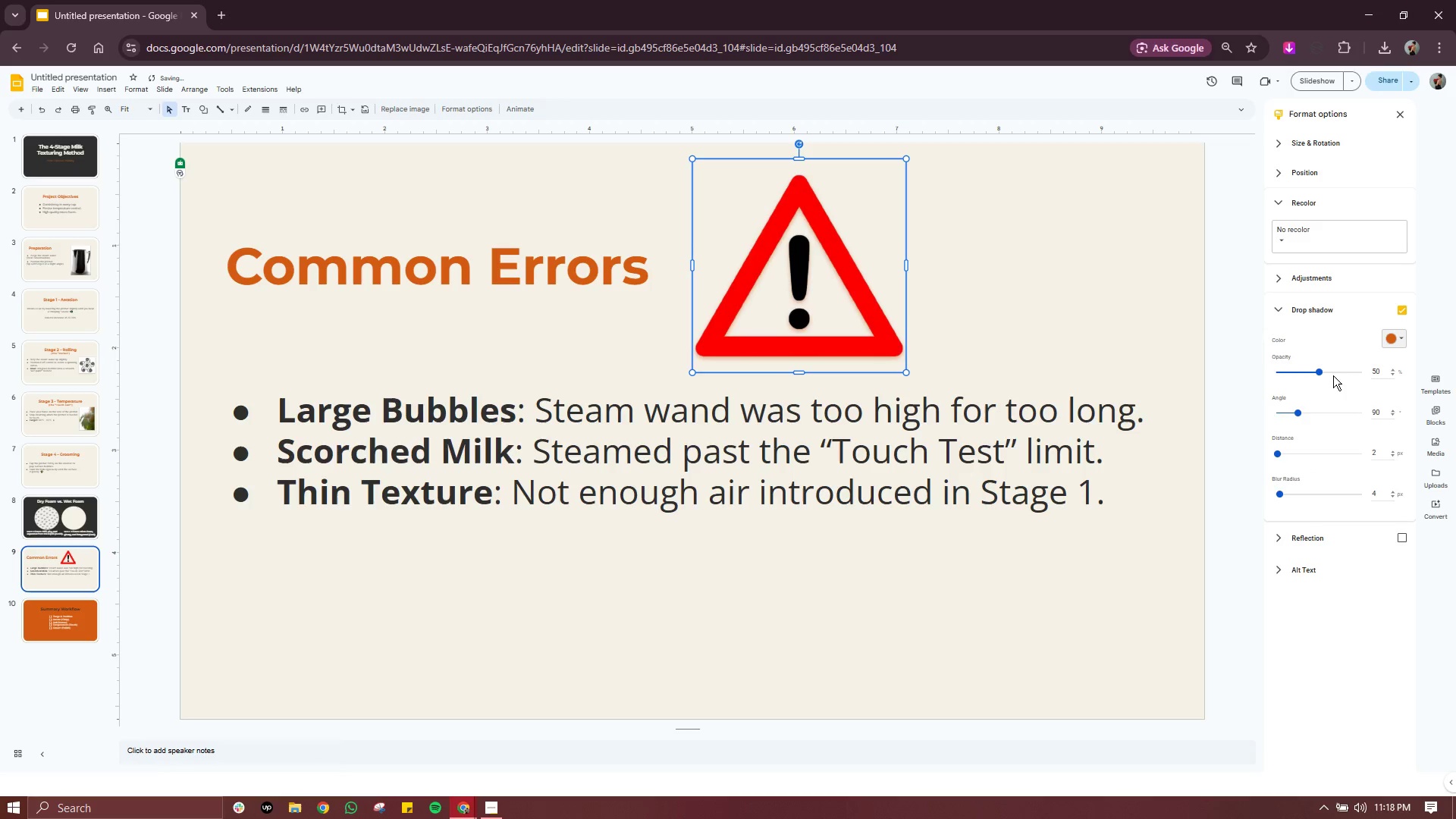 
left_click_drag(start_coordinate=[1326, 371], to_coordinate=[1376, 370])
 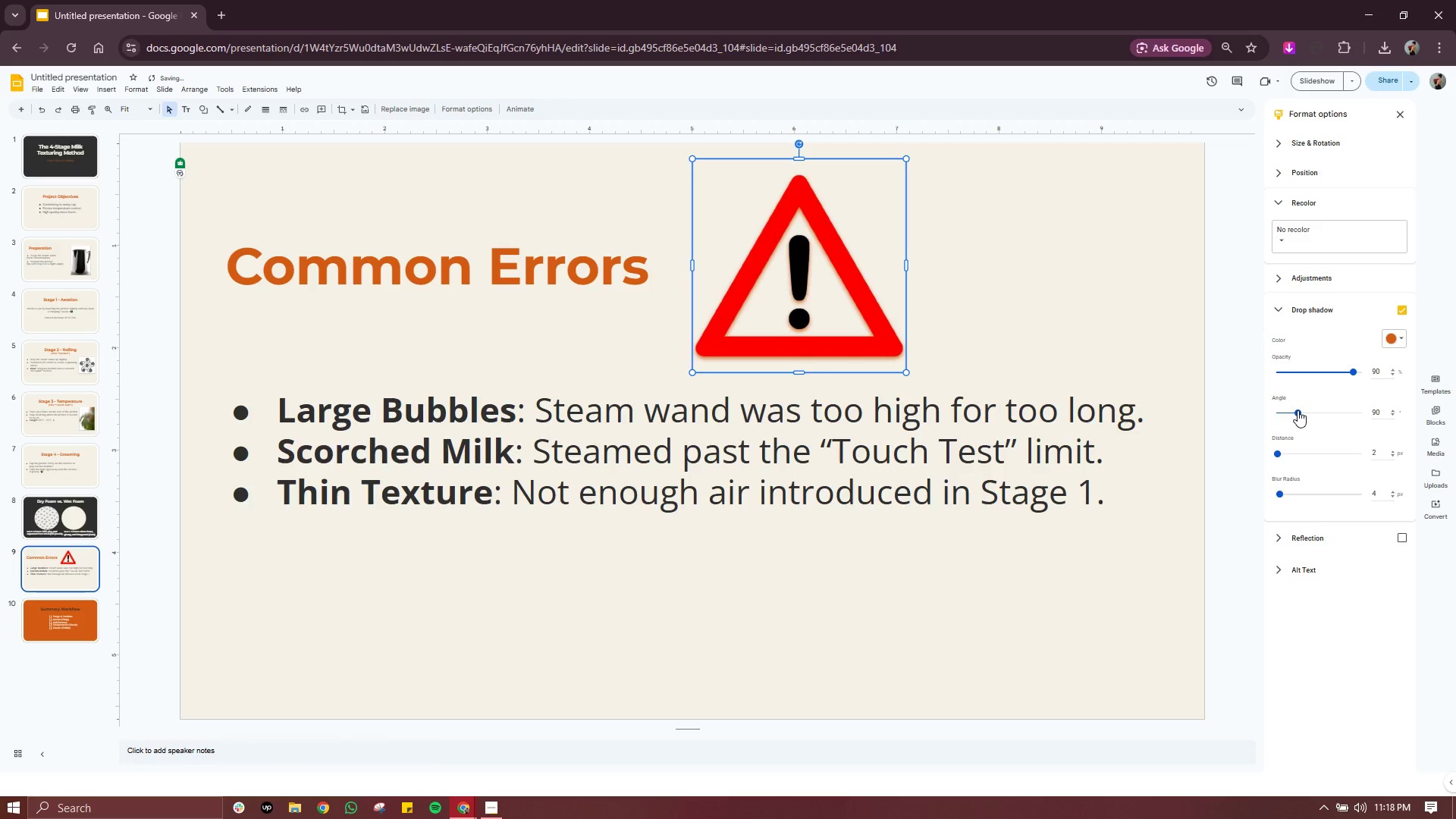 
left_click_drag(start_coordinate=[1298, 410], to_coordinate=[1320, 417])
 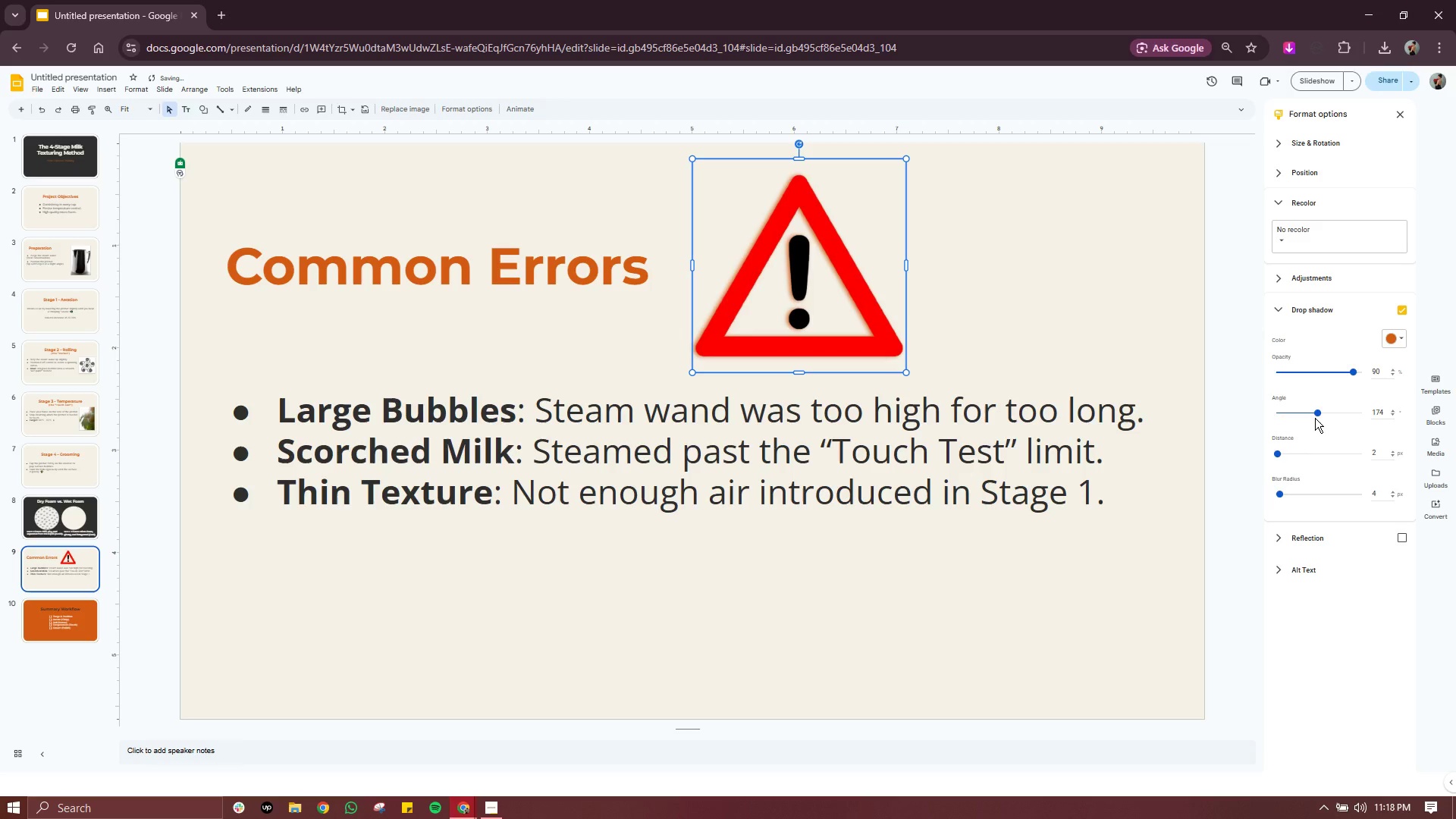 
key(Control+Z)
 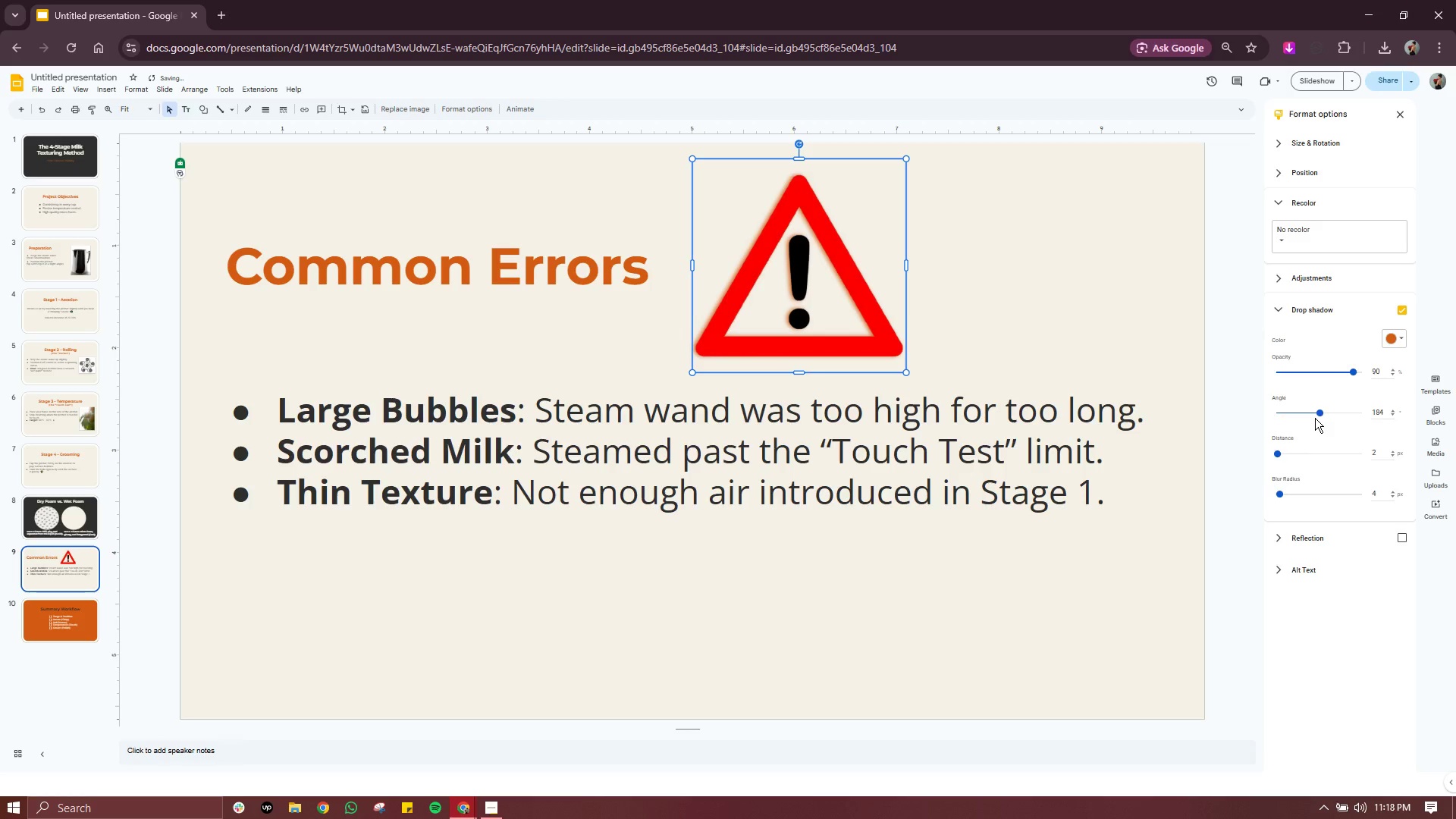 
key(Control+Z)
 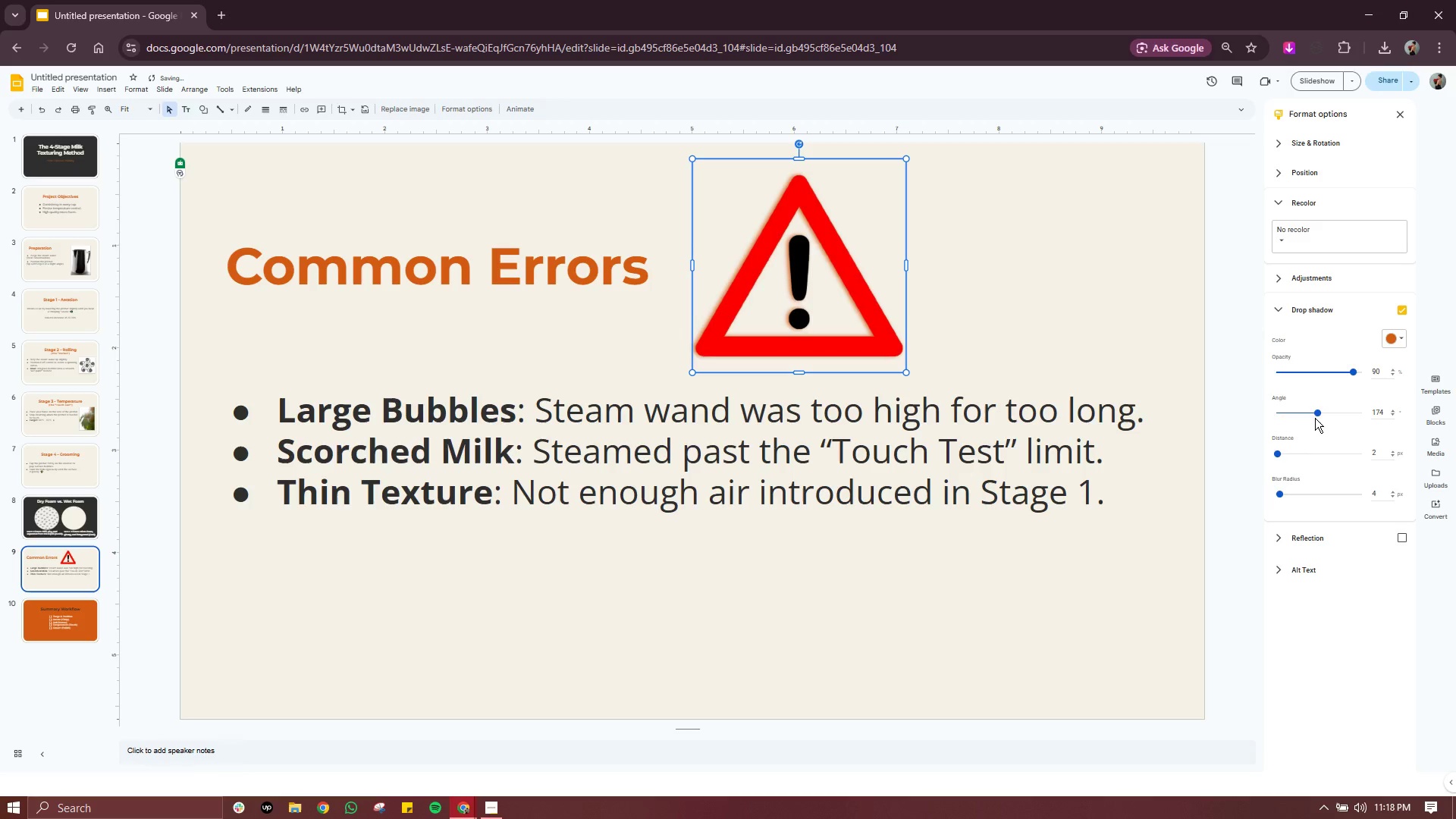 
key(Control+Z)
 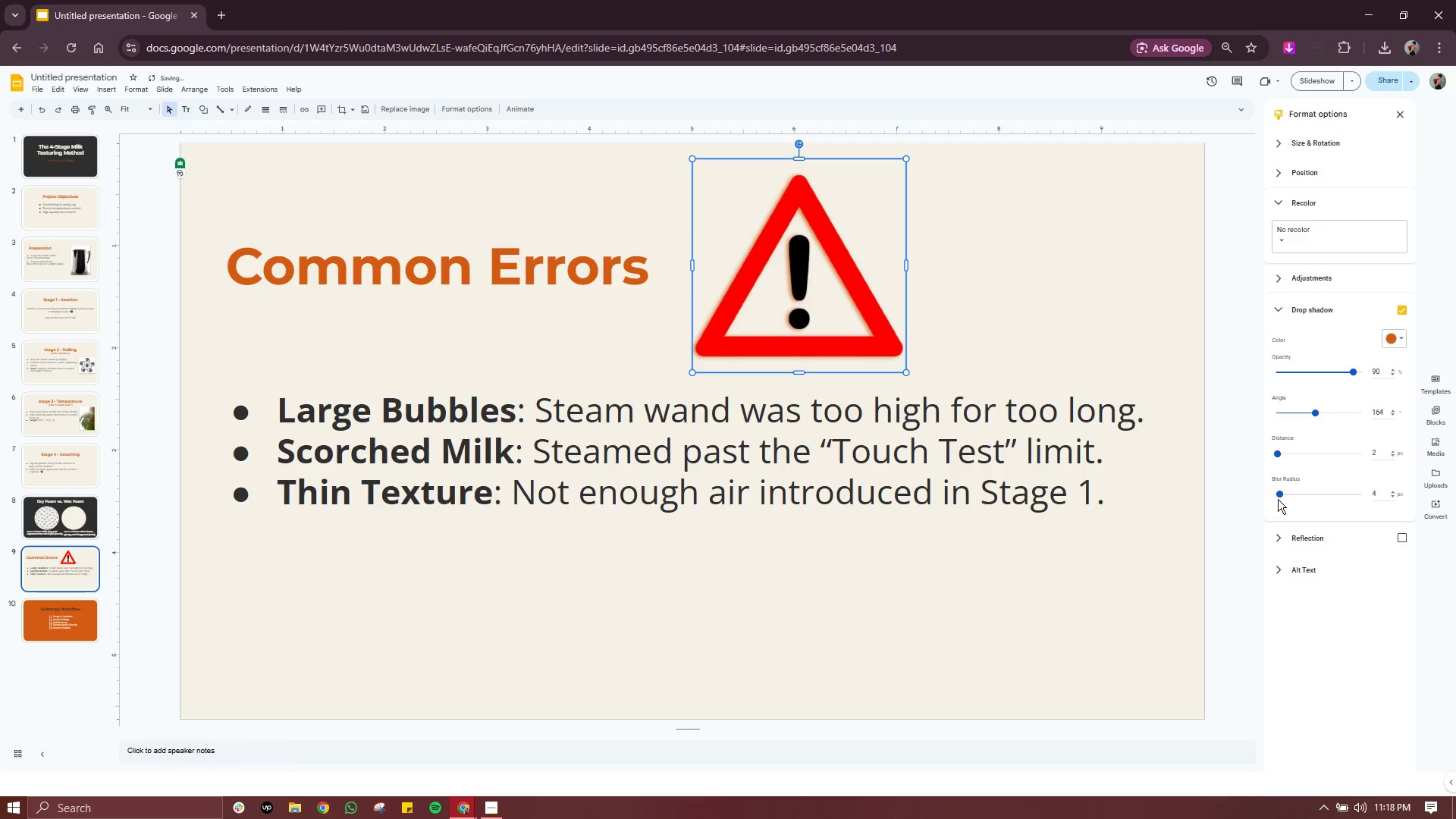 
left_click_drag(start_coordinate=[1279, 496], to_coordinate=[1247, 499])
 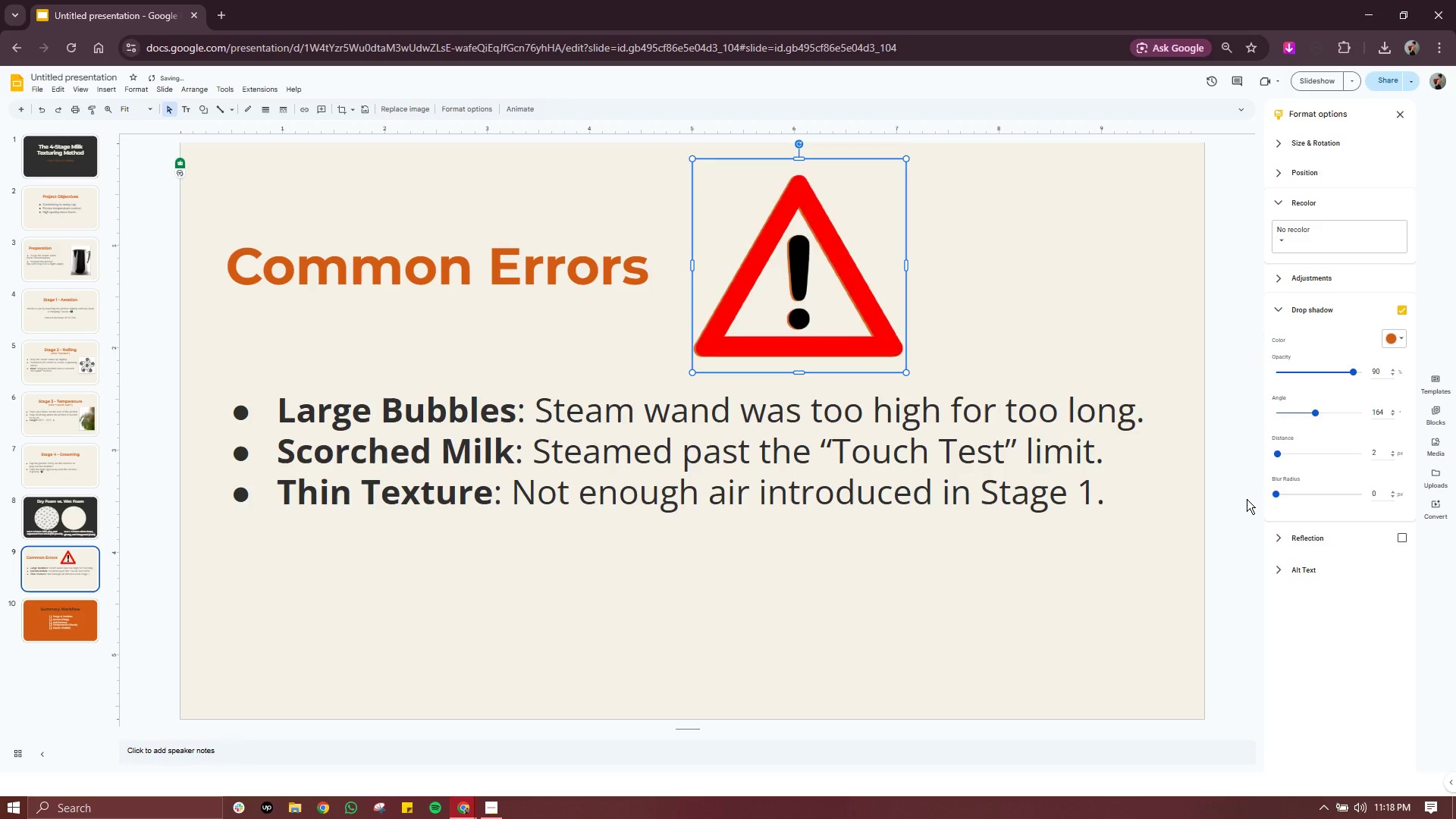 
key(Control+Z)
 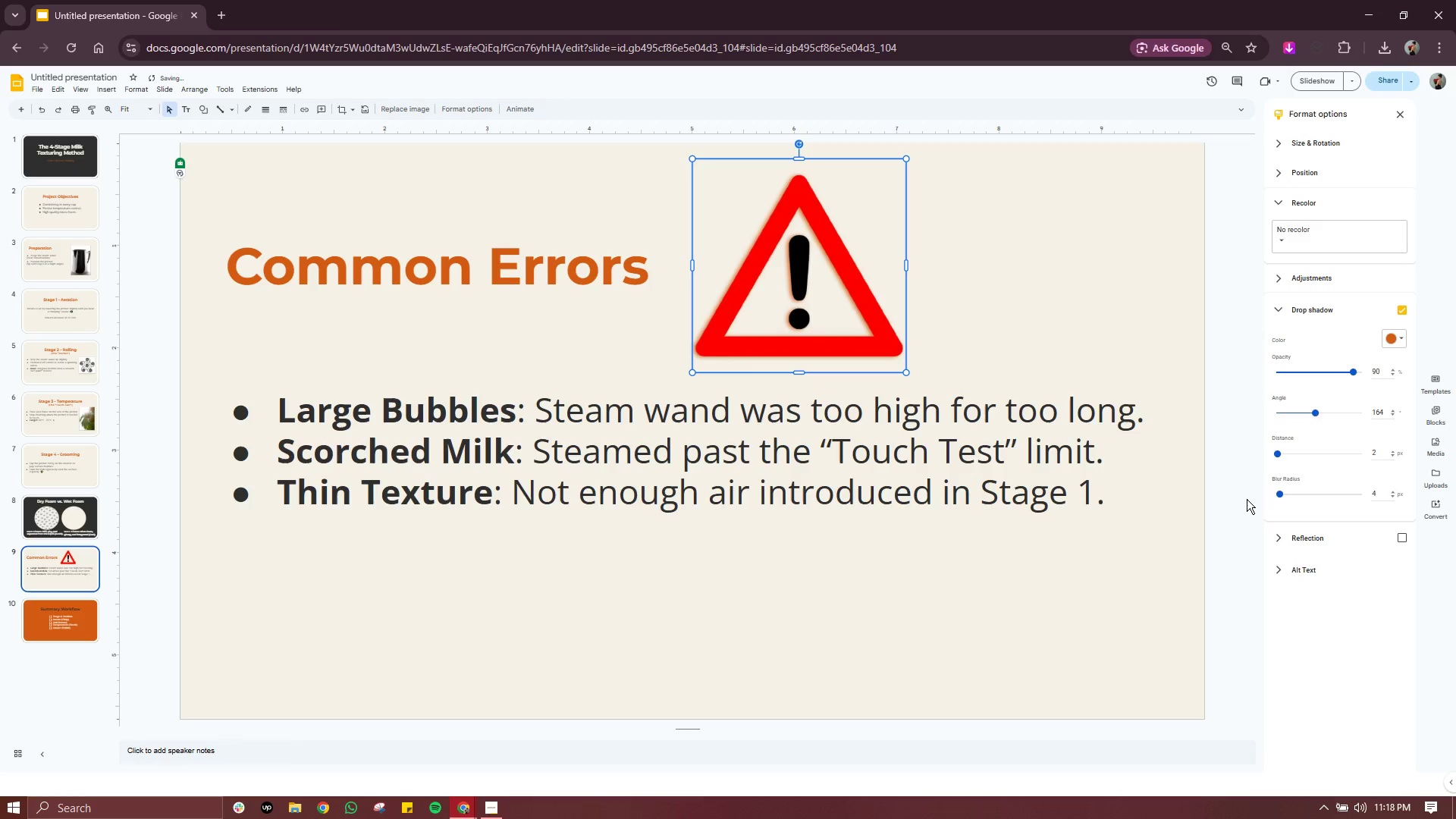 
key(Control+Z)
 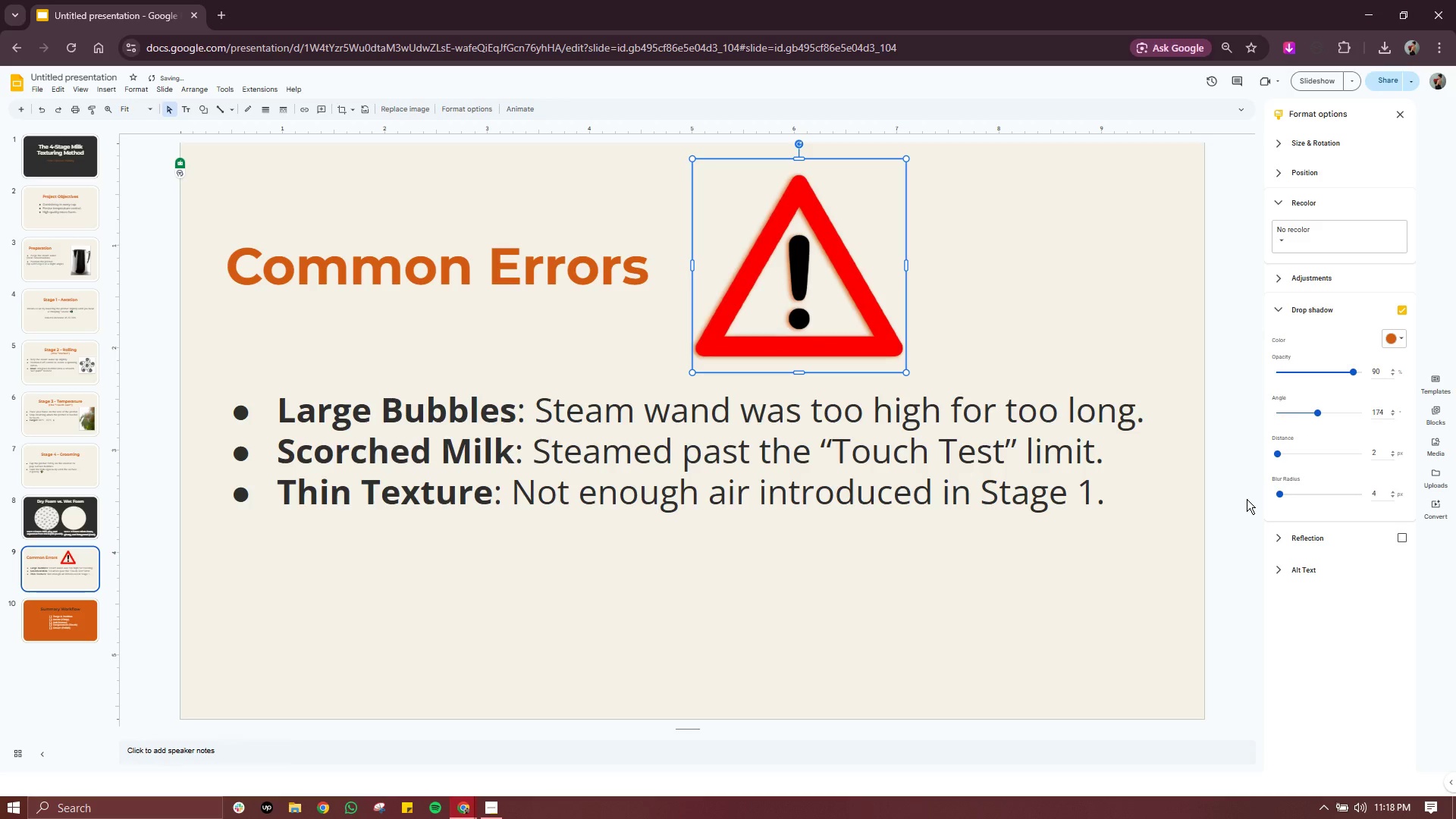 
key(Control+Z)
 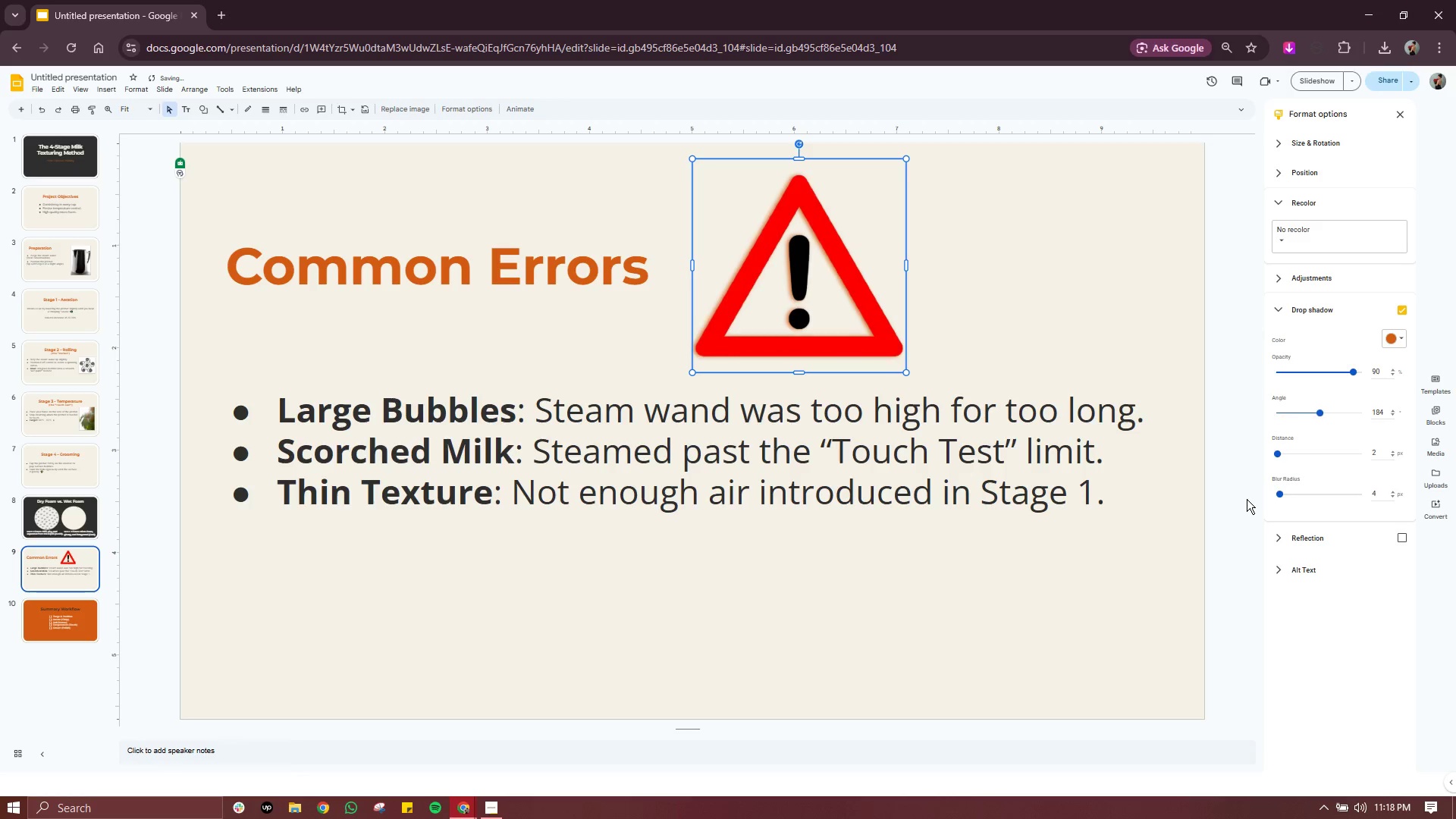 
key(Control+Z)
 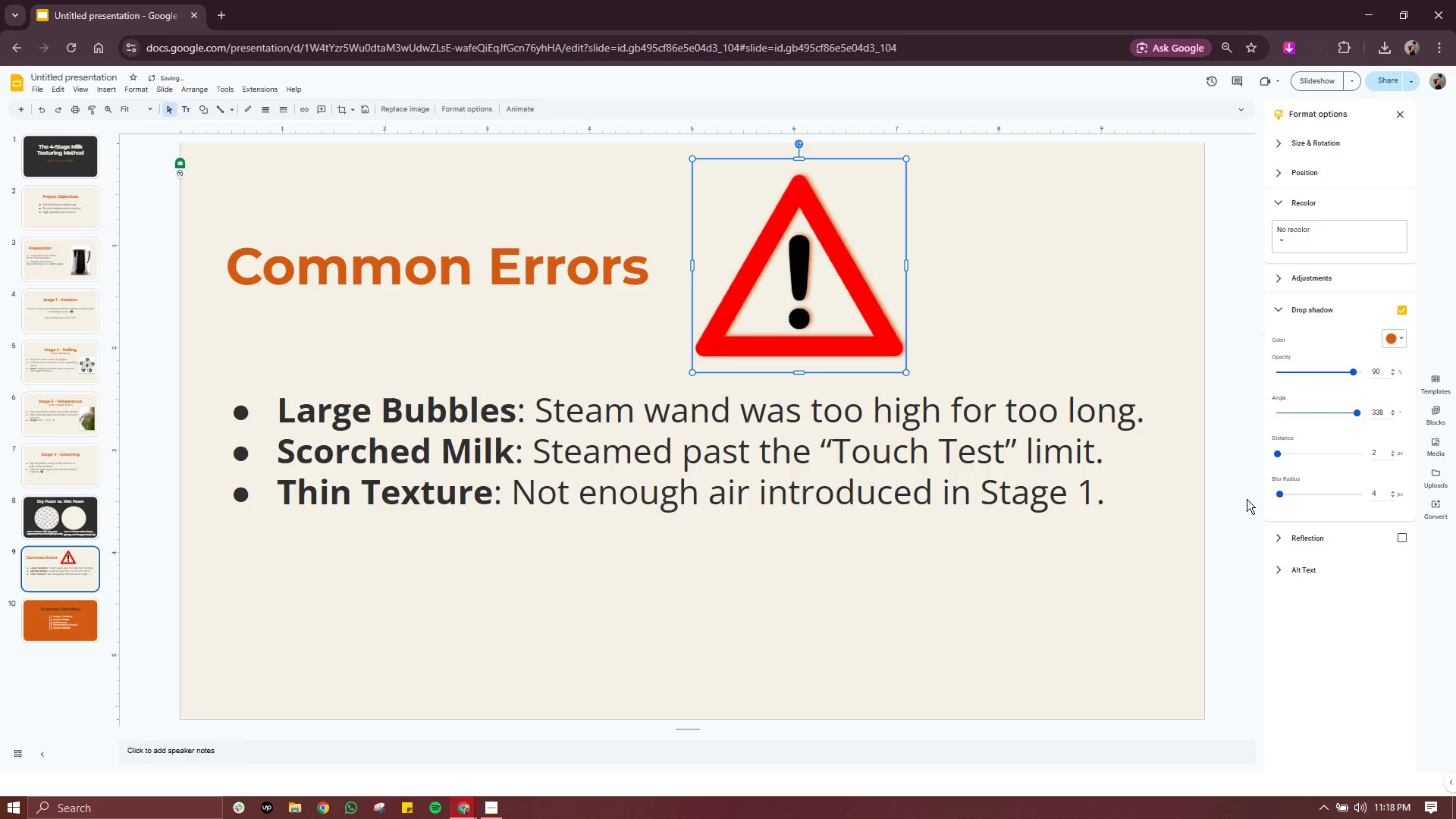 
key(Control+Z)
 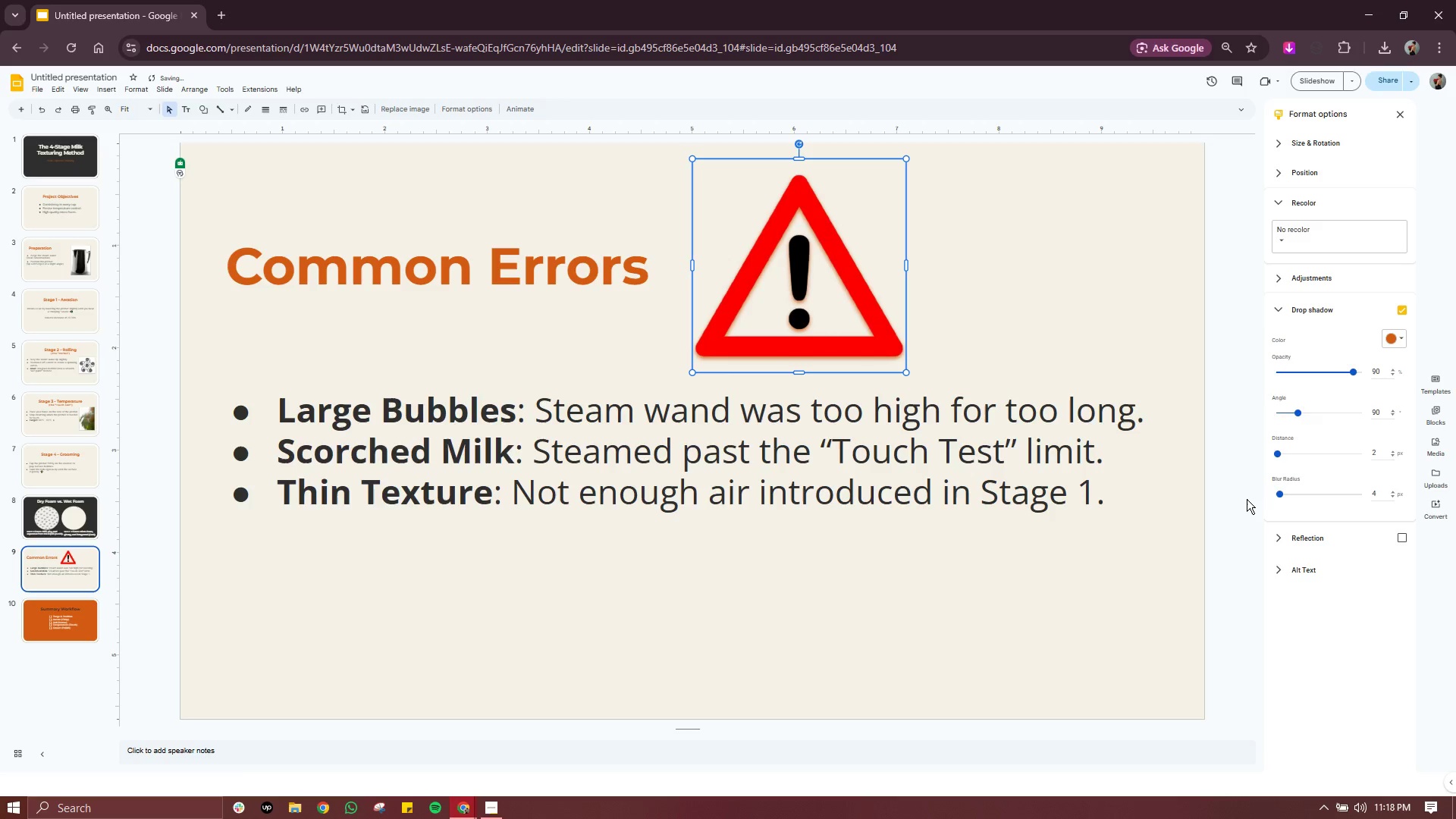 
key(Control+Z)
 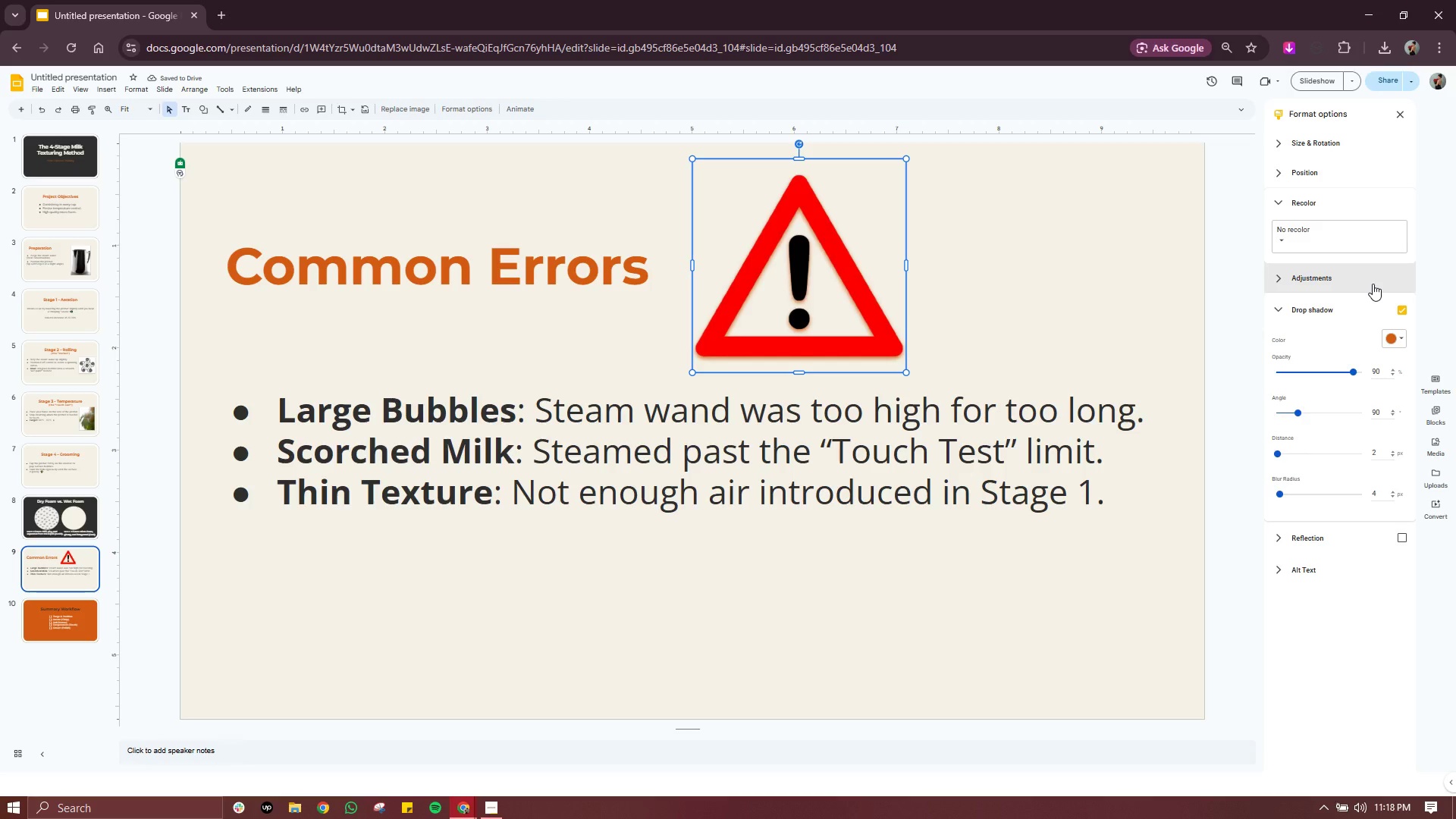 
left_click([1311, 653])
 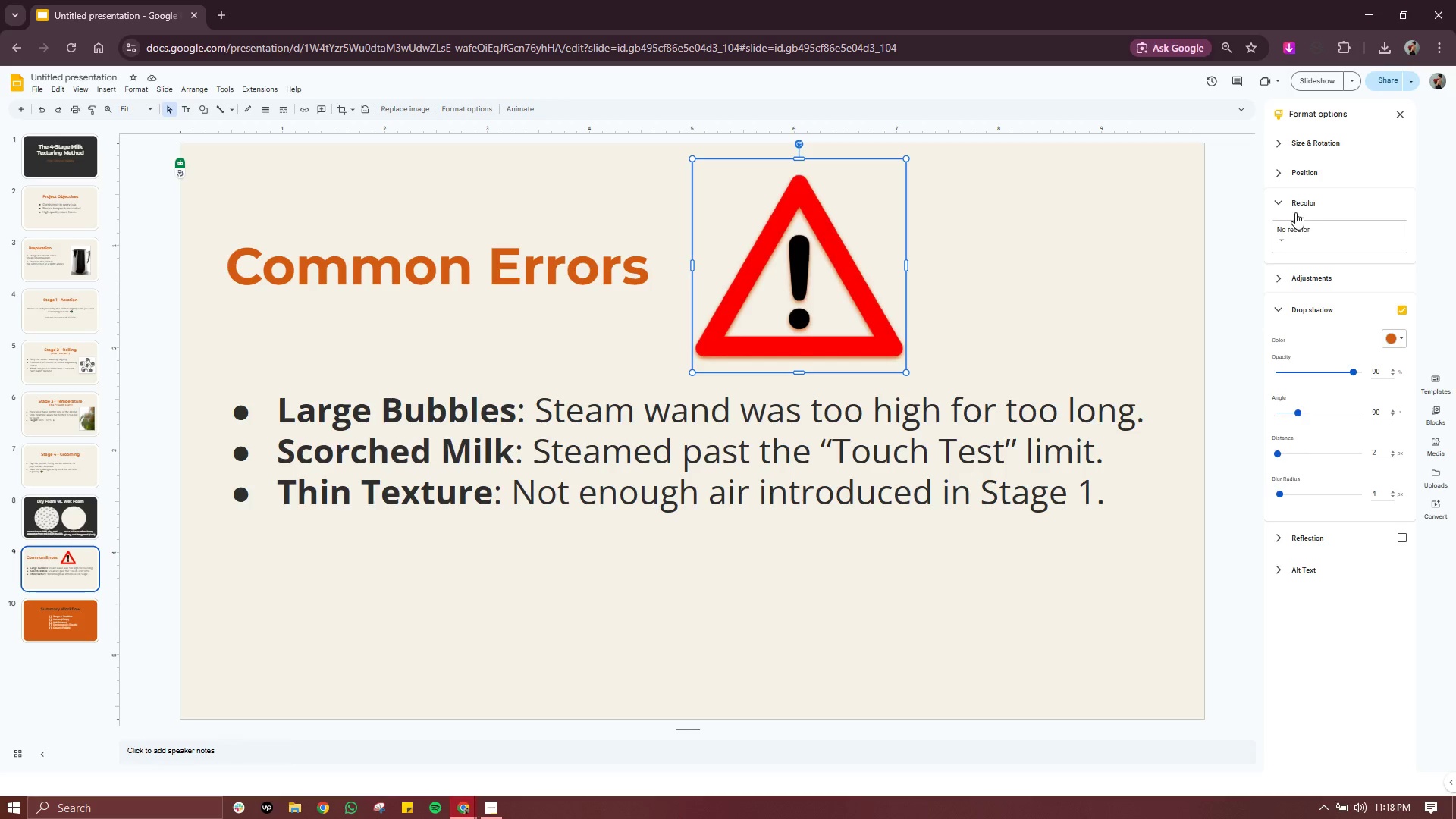 
left_click([1283, 235])
 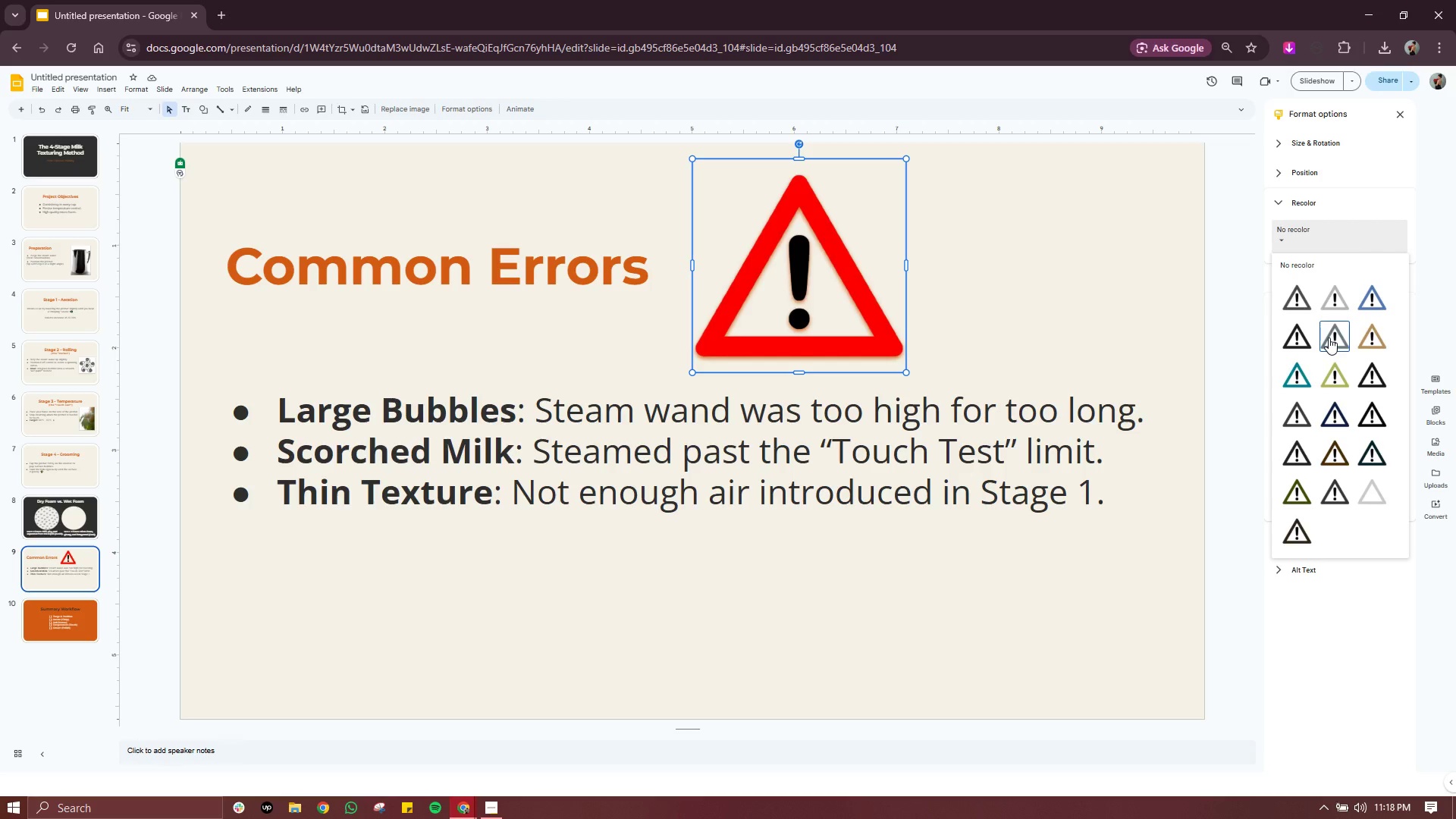 
left_click([1359, 343])
 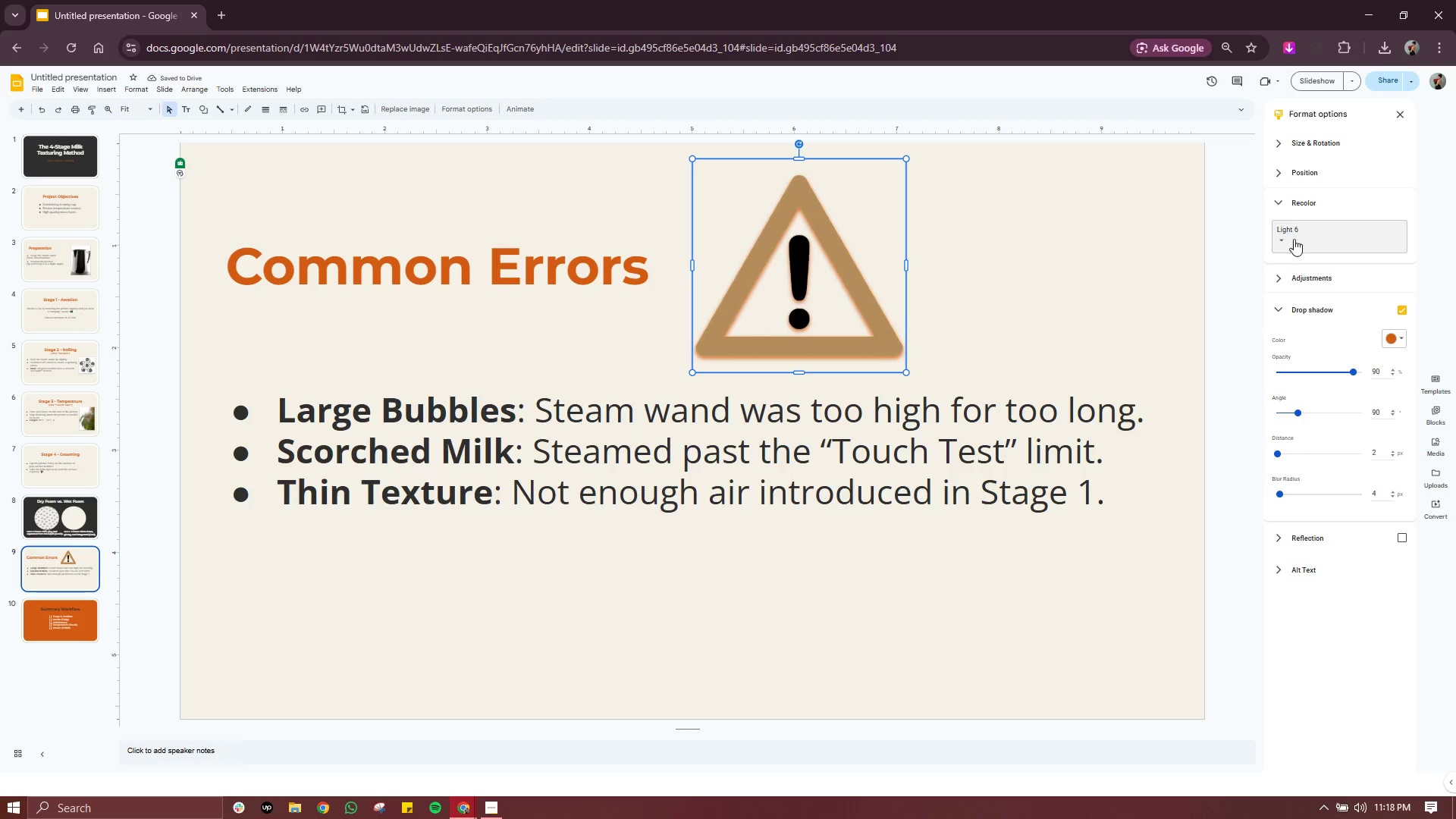 
left_click([1297, 233])
 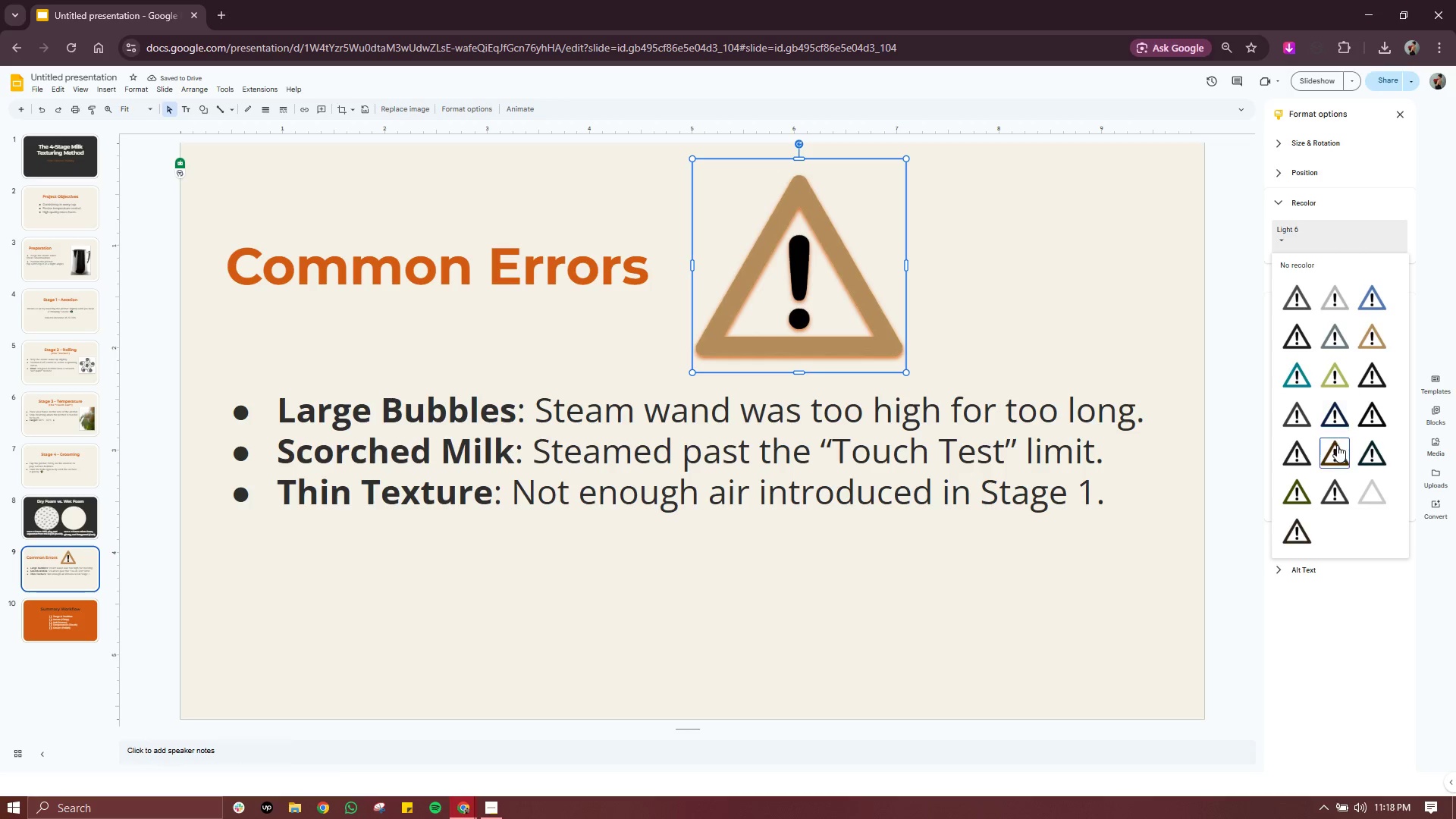 
left_click([1337, 446])
 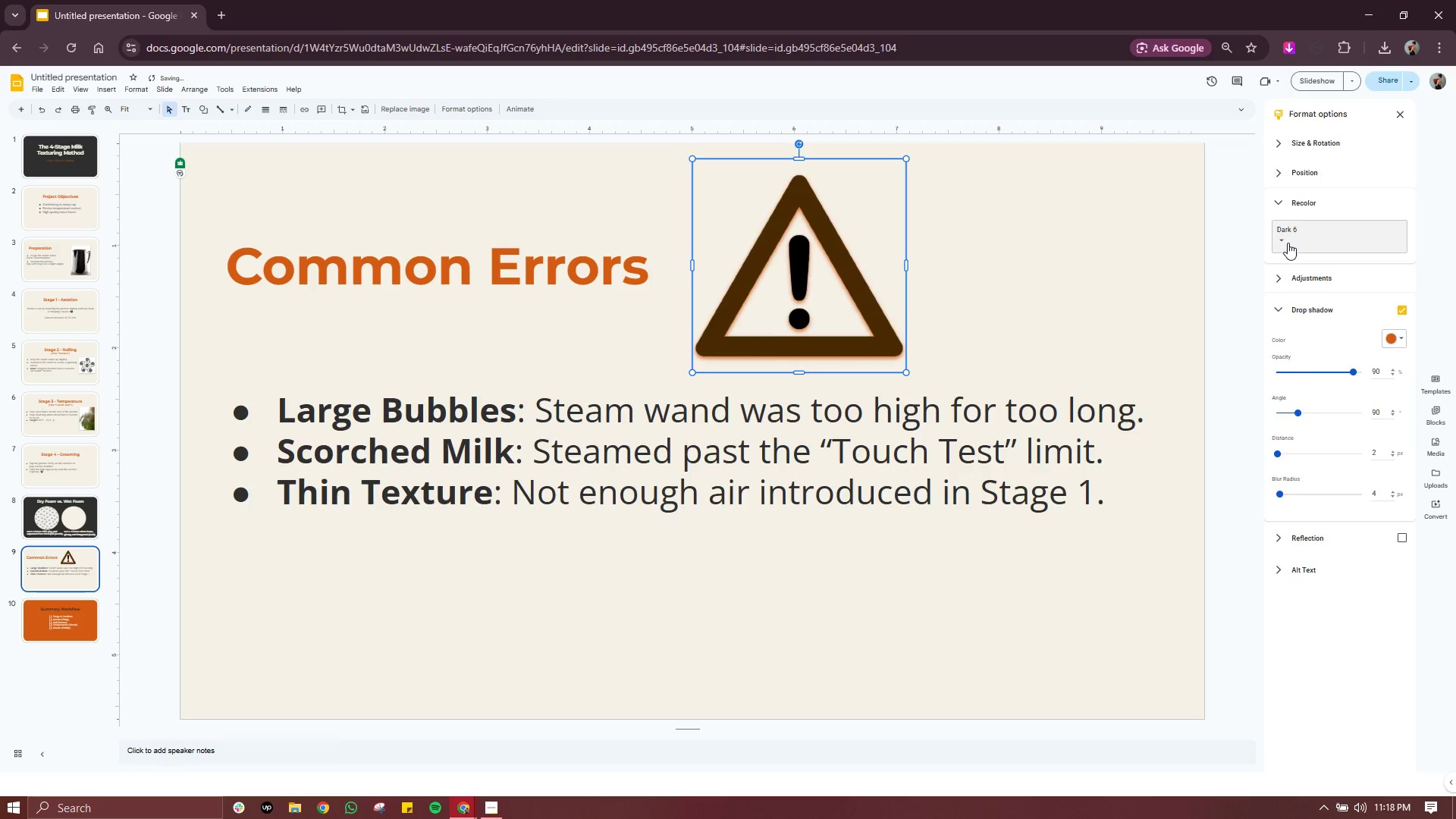 
left_click([1288, 242])
 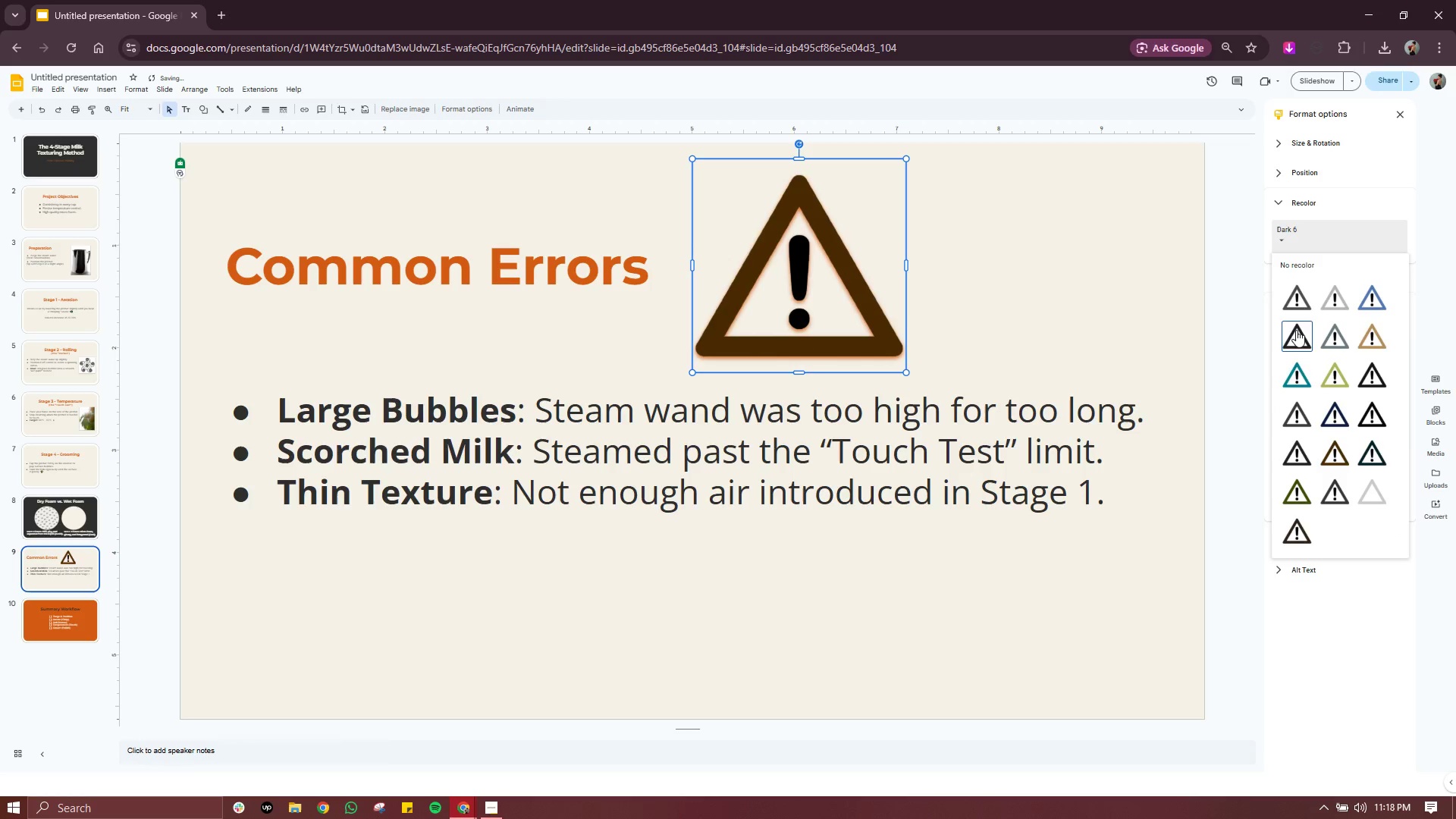 
left_click([1296, 331])
 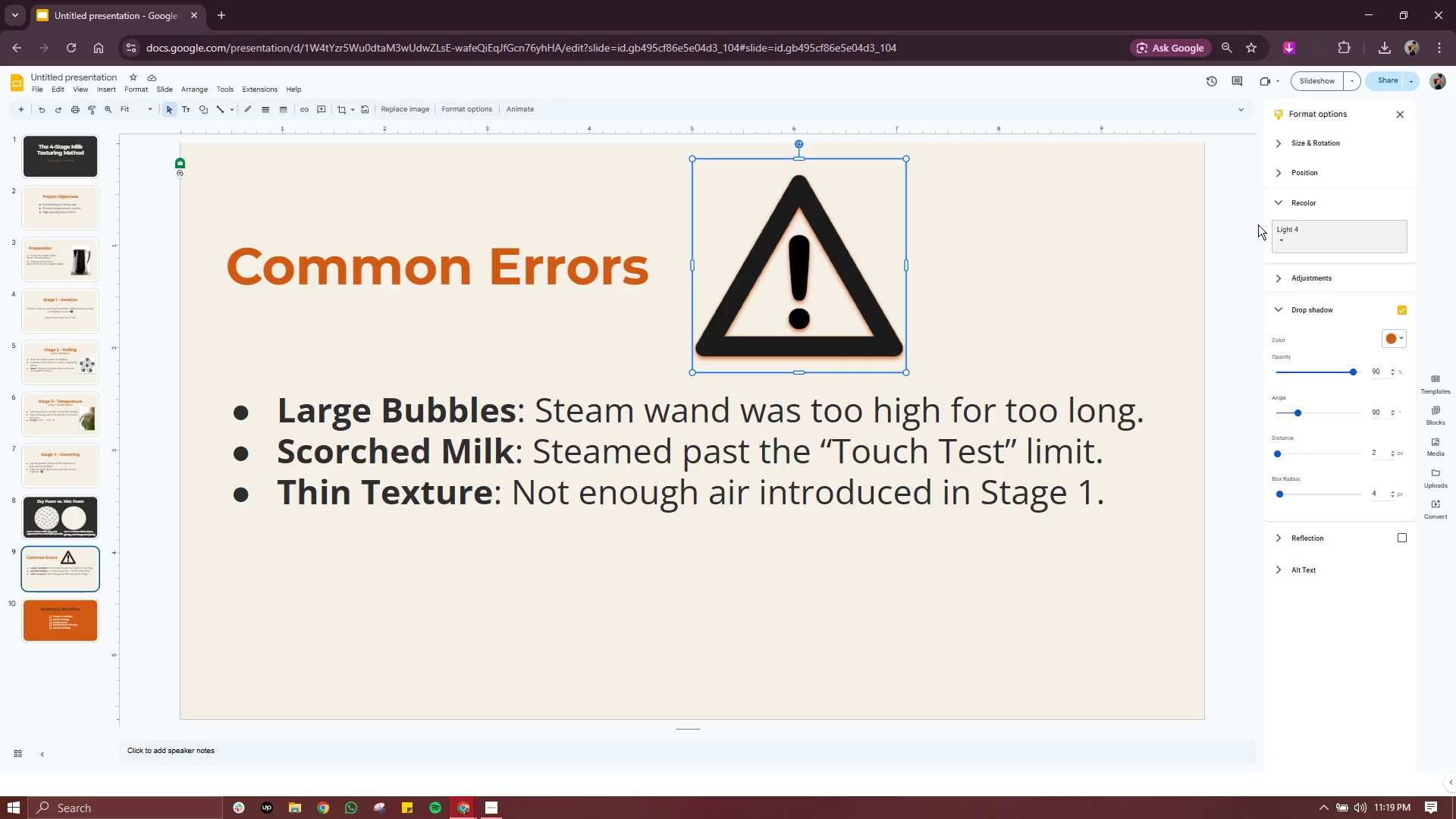 
wait(7.78)
 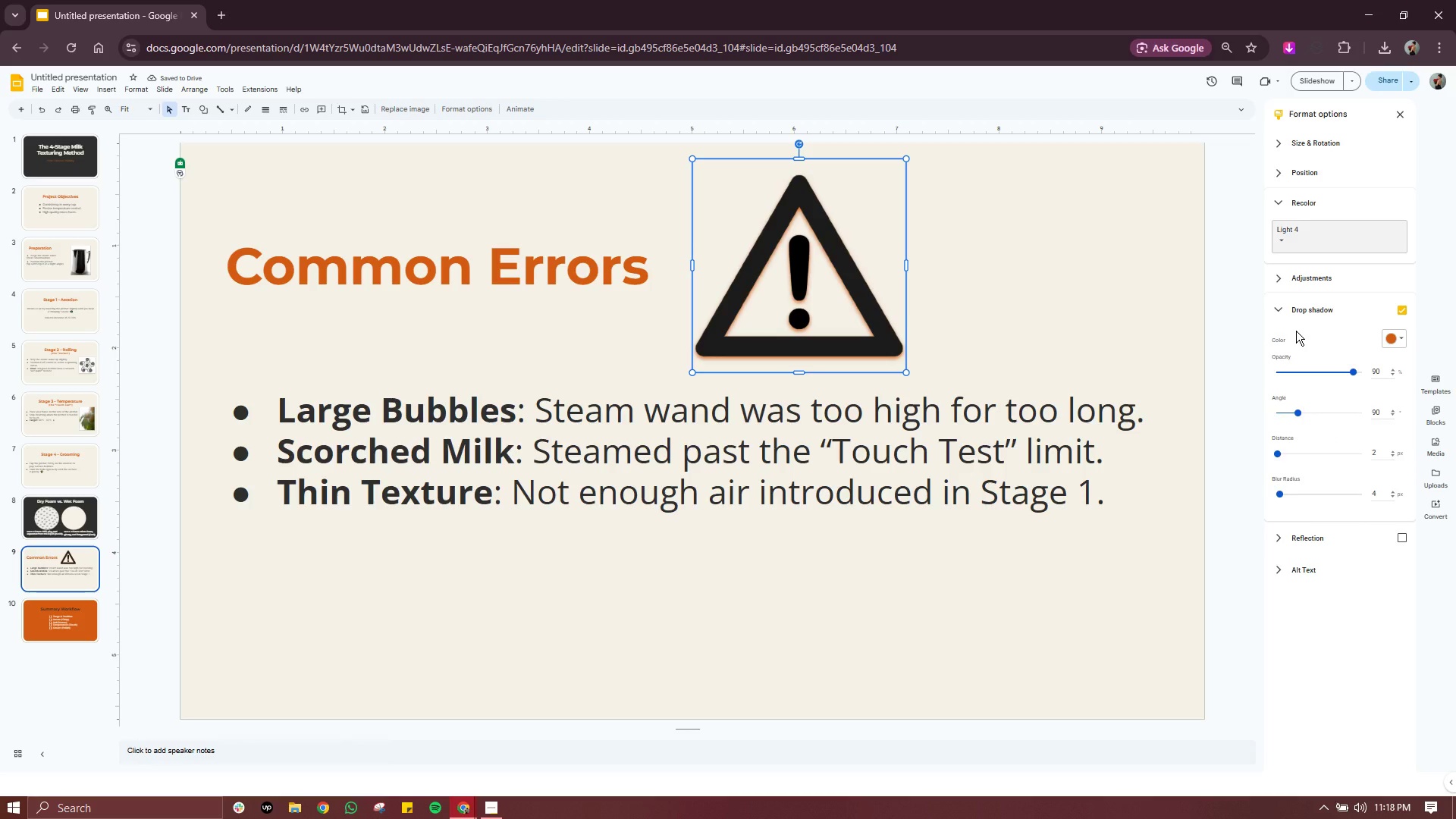 
left_click([1294, 201])
 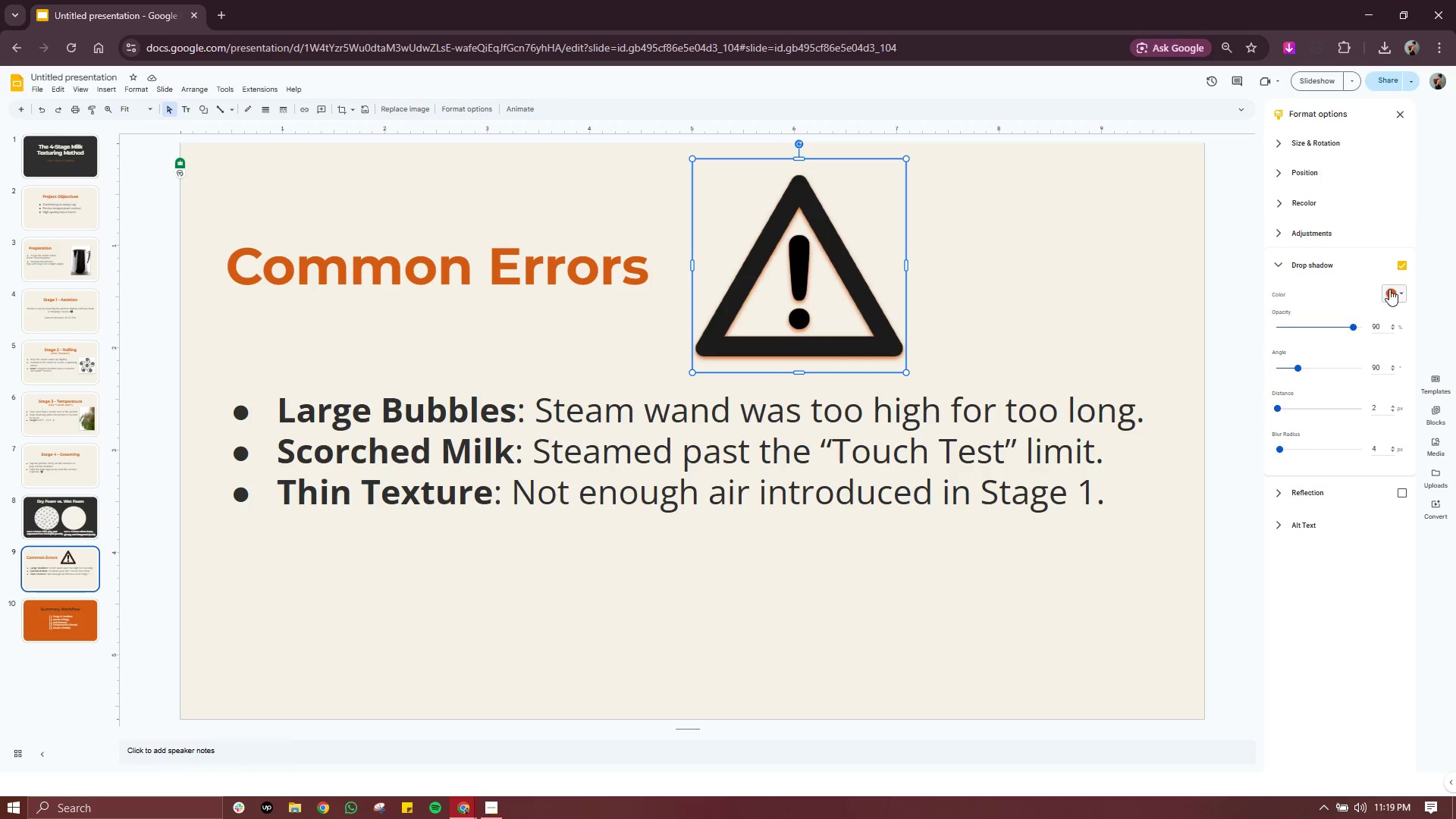 
left_click([1395, 293])
 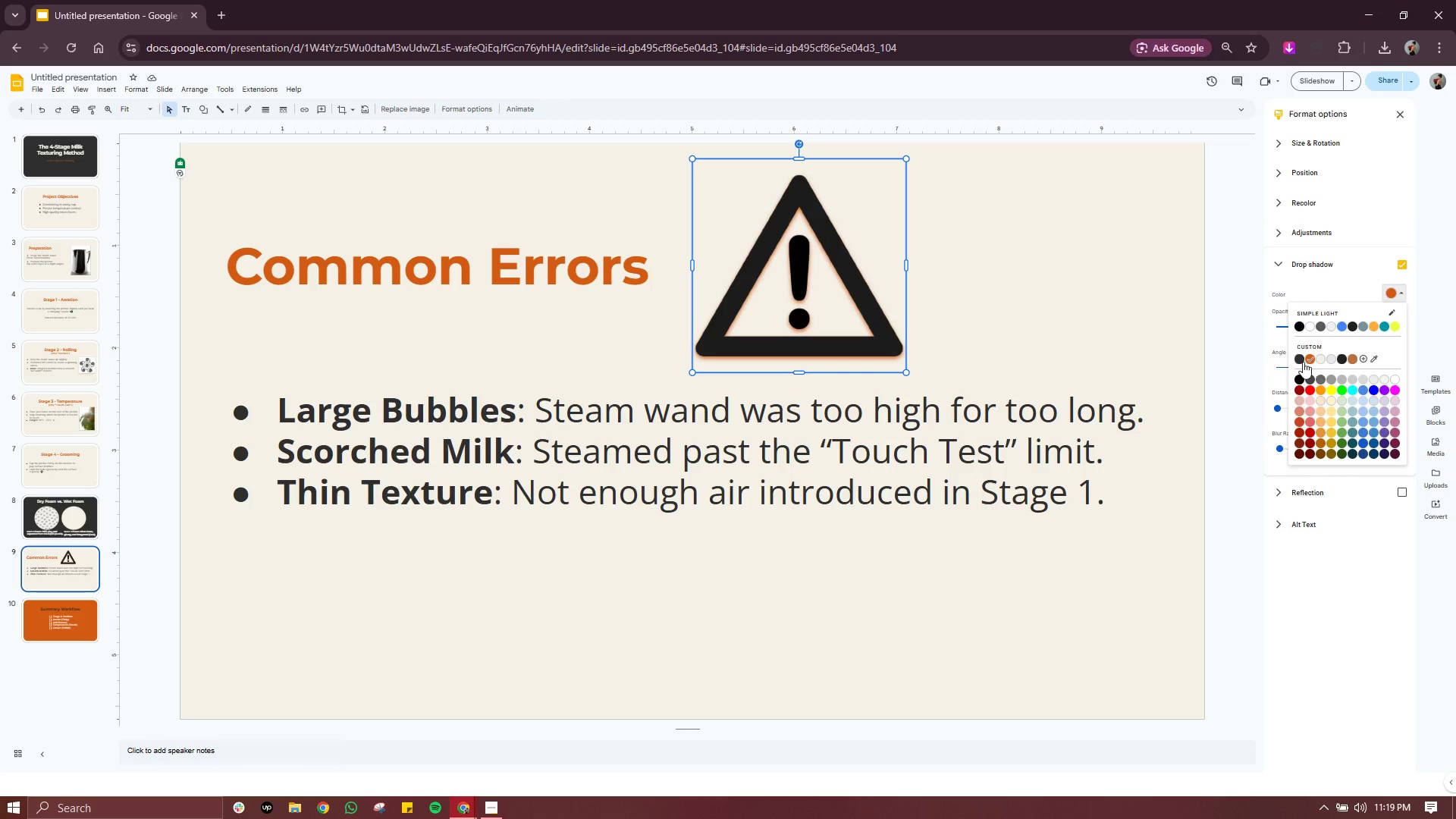 
left_click([1299, 359])
 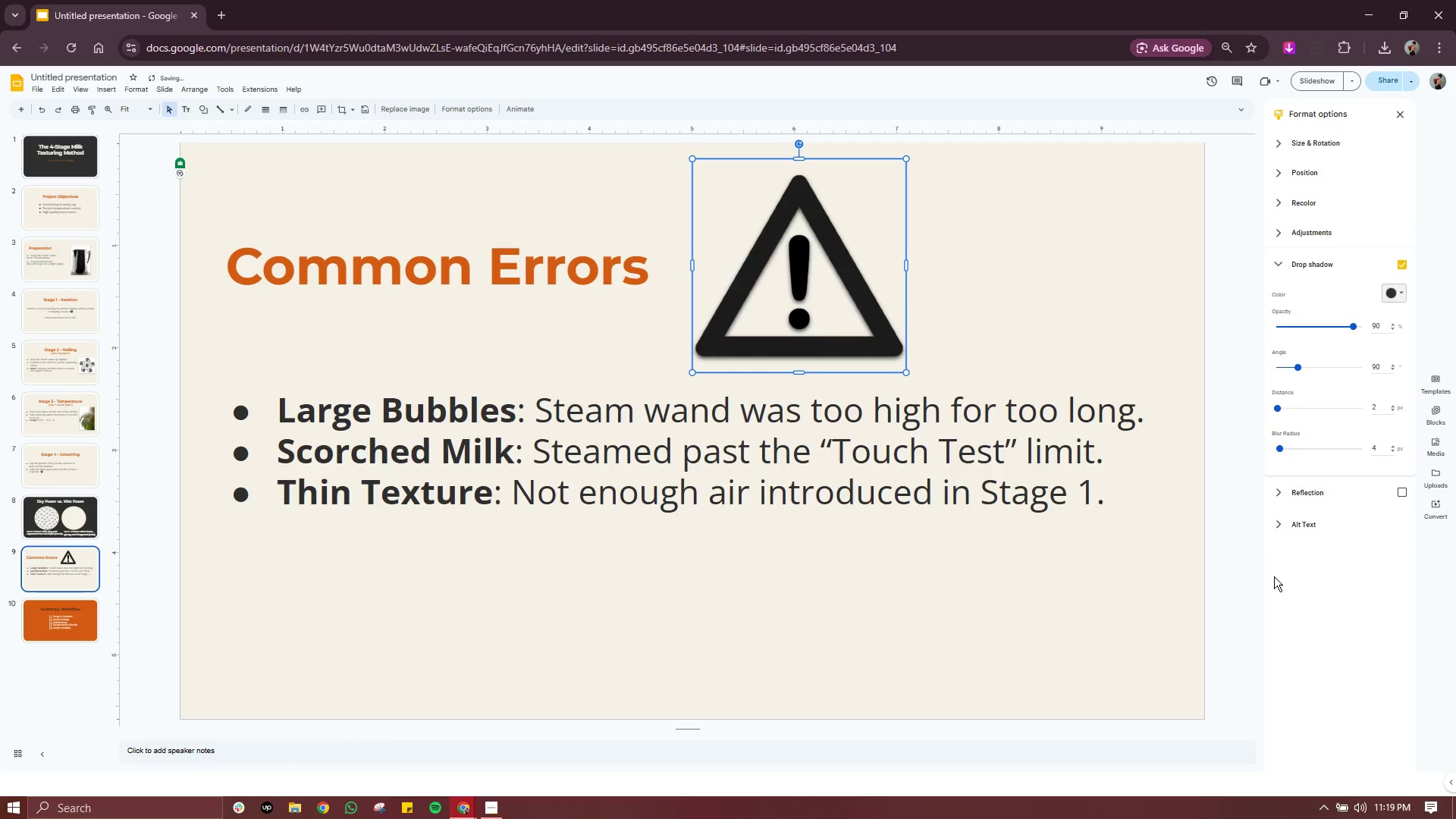 
left_click([1258, 608])
 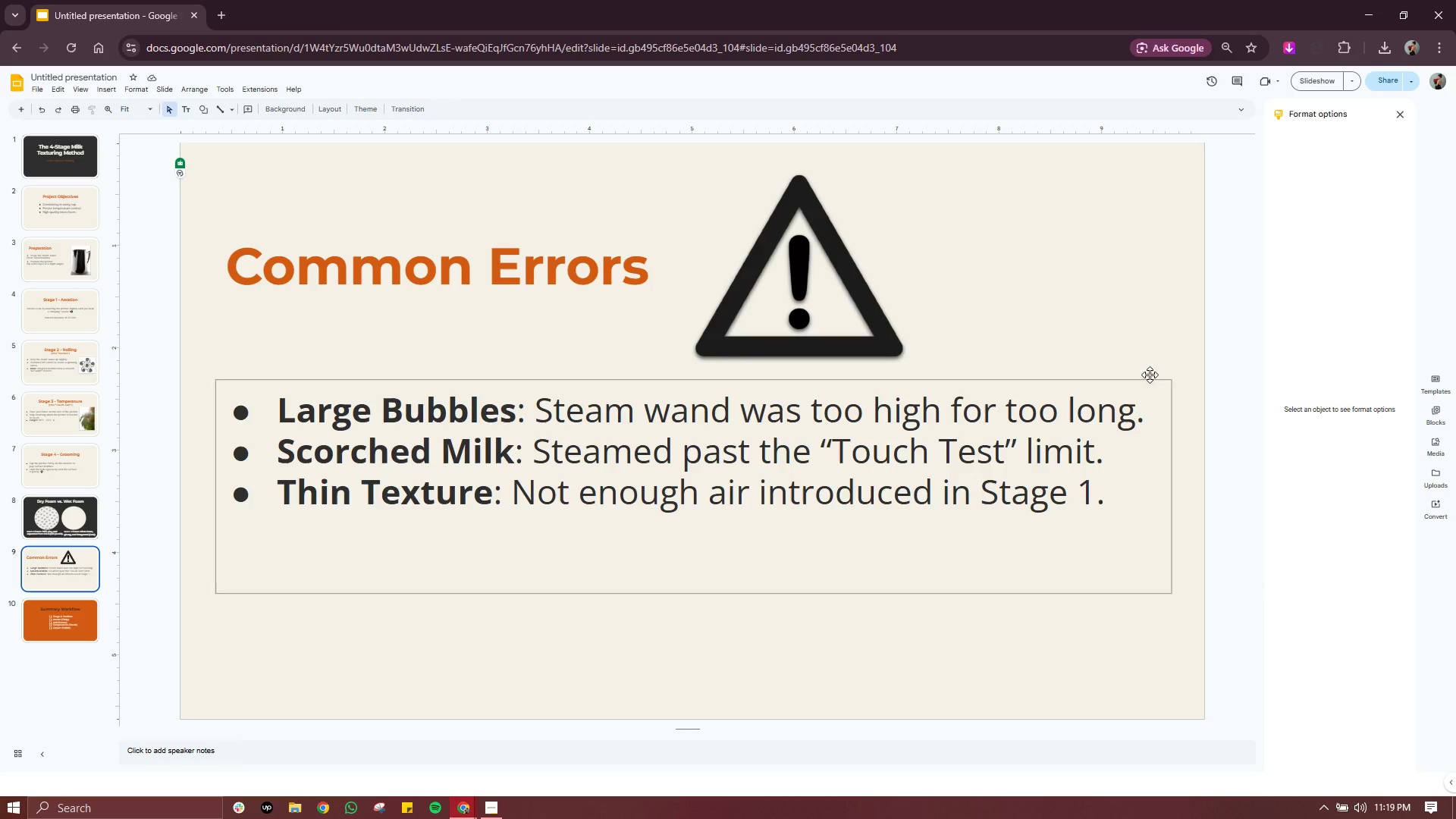 
wait(5.23)
 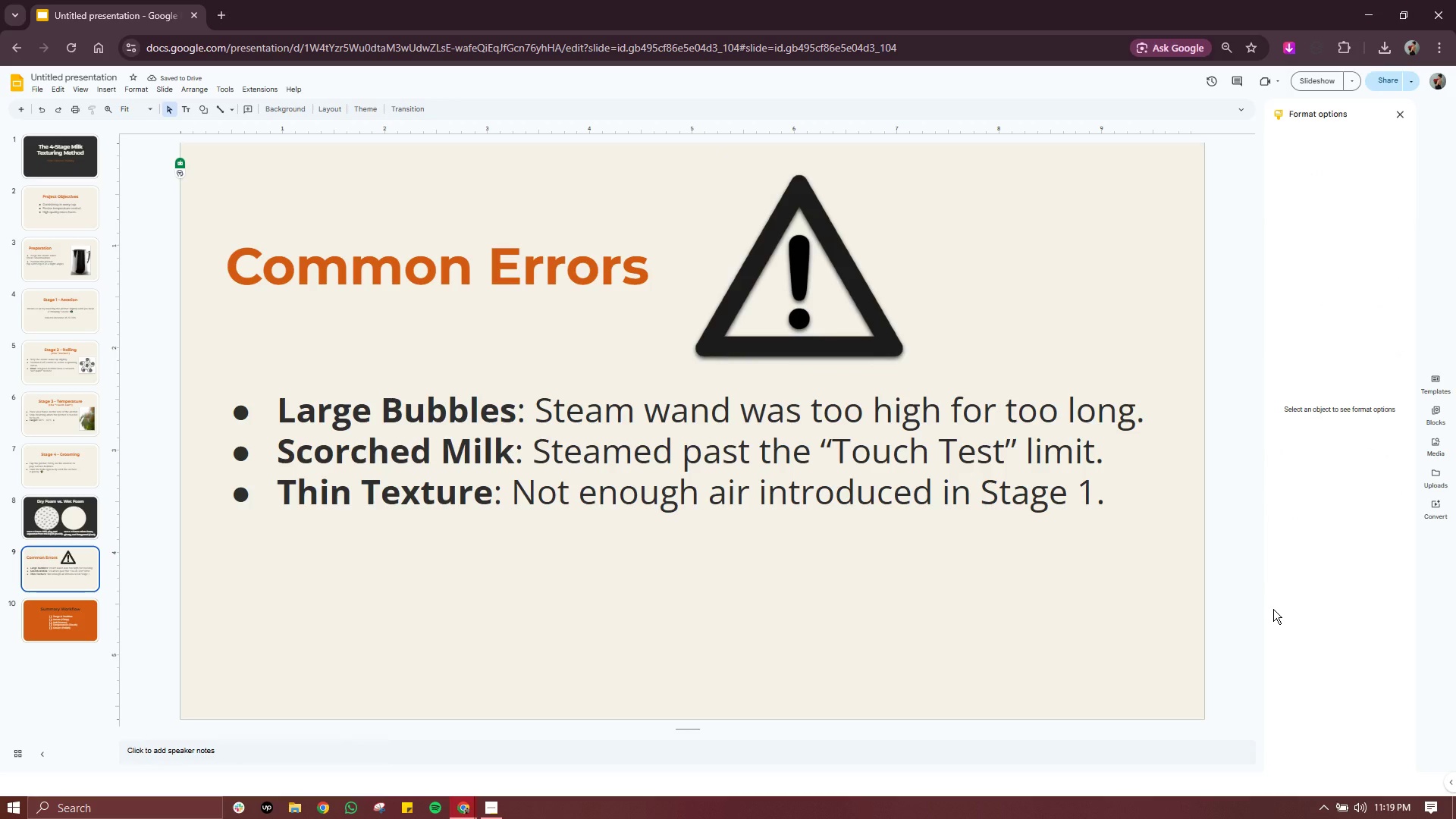 
left_click([858, 315])
 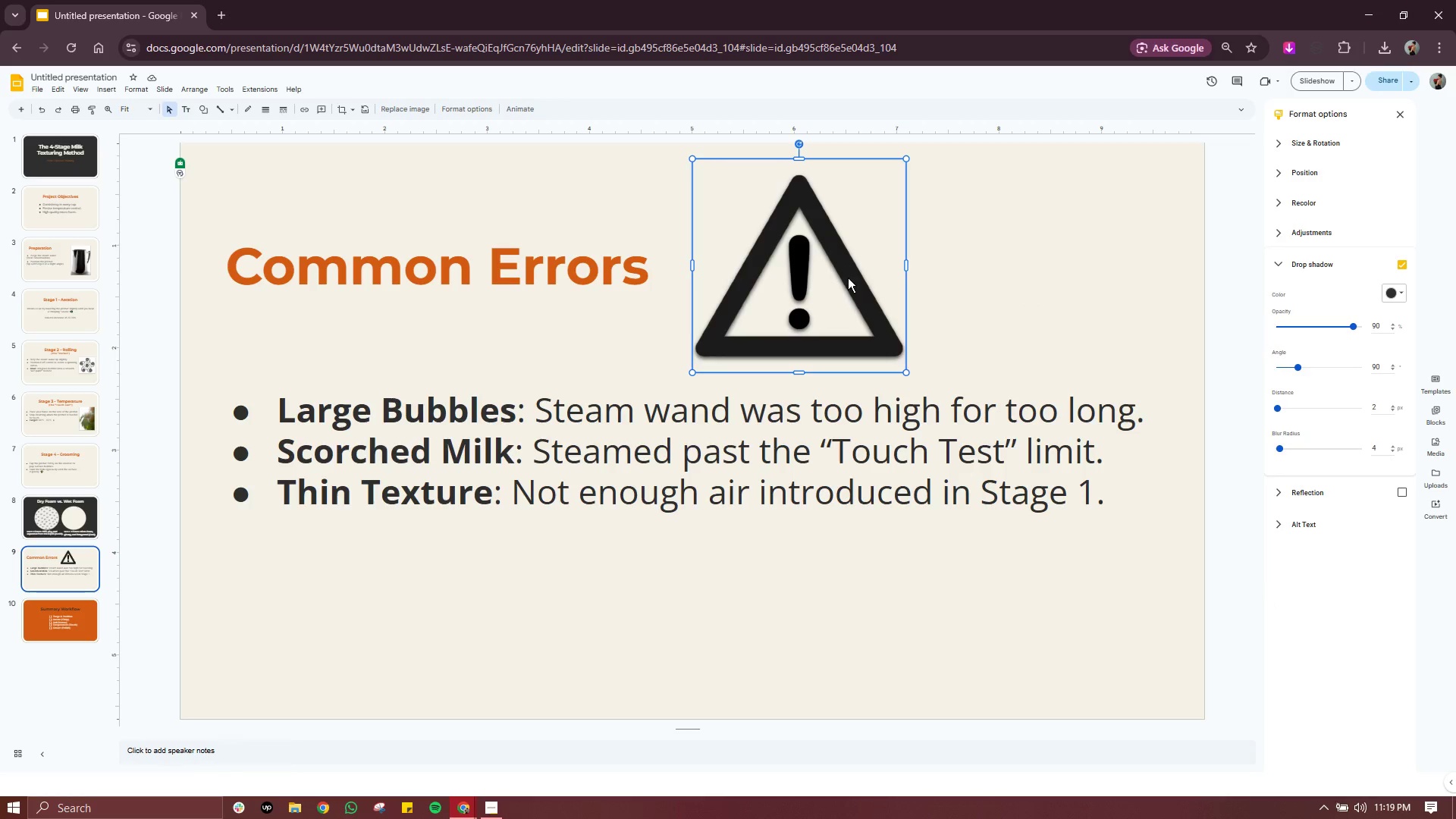 
left_click_drag(start_coordinate=[846, 277], to_coordinate=[1113, 280])
 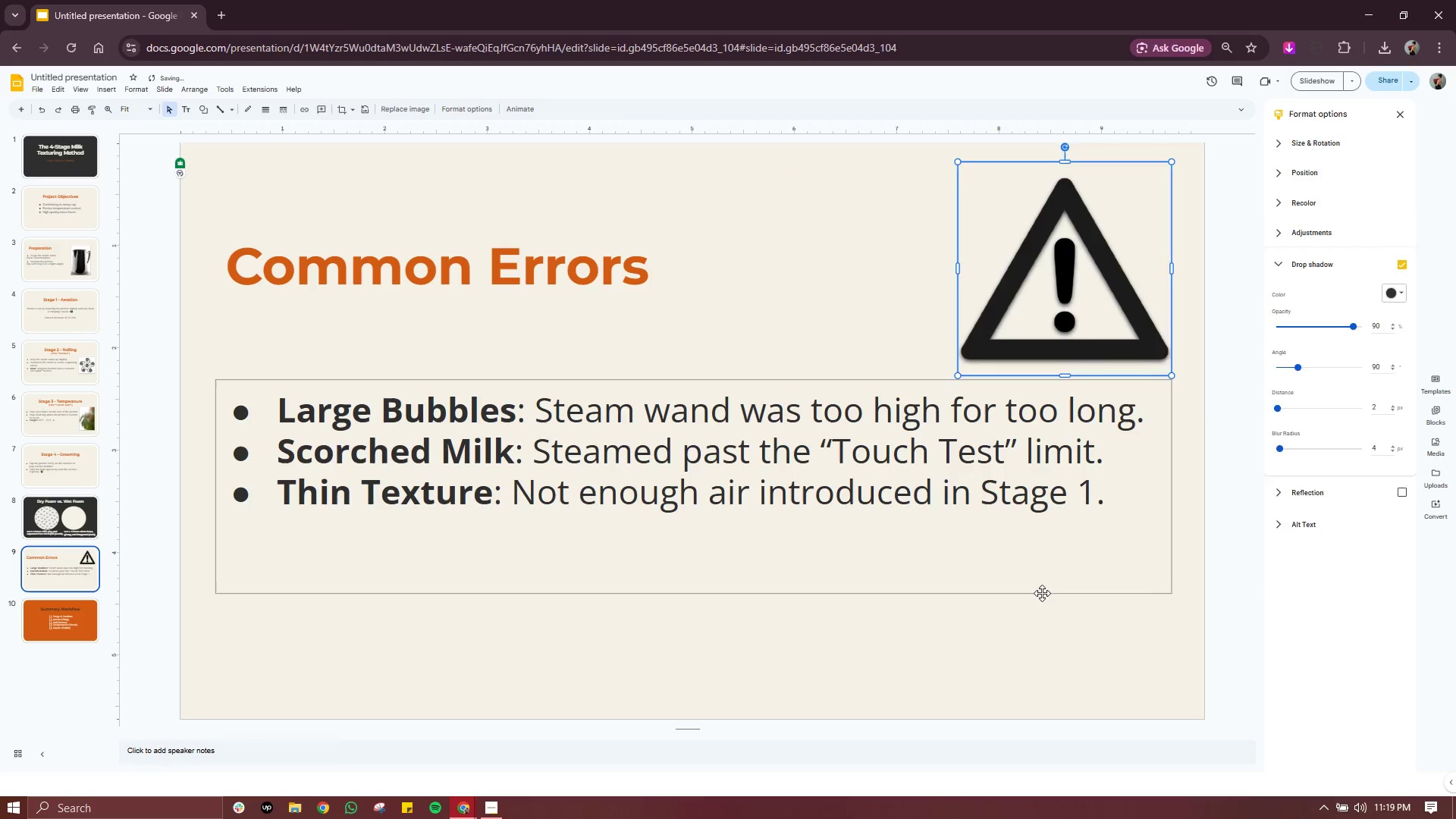 
left_click([1042, 593])
 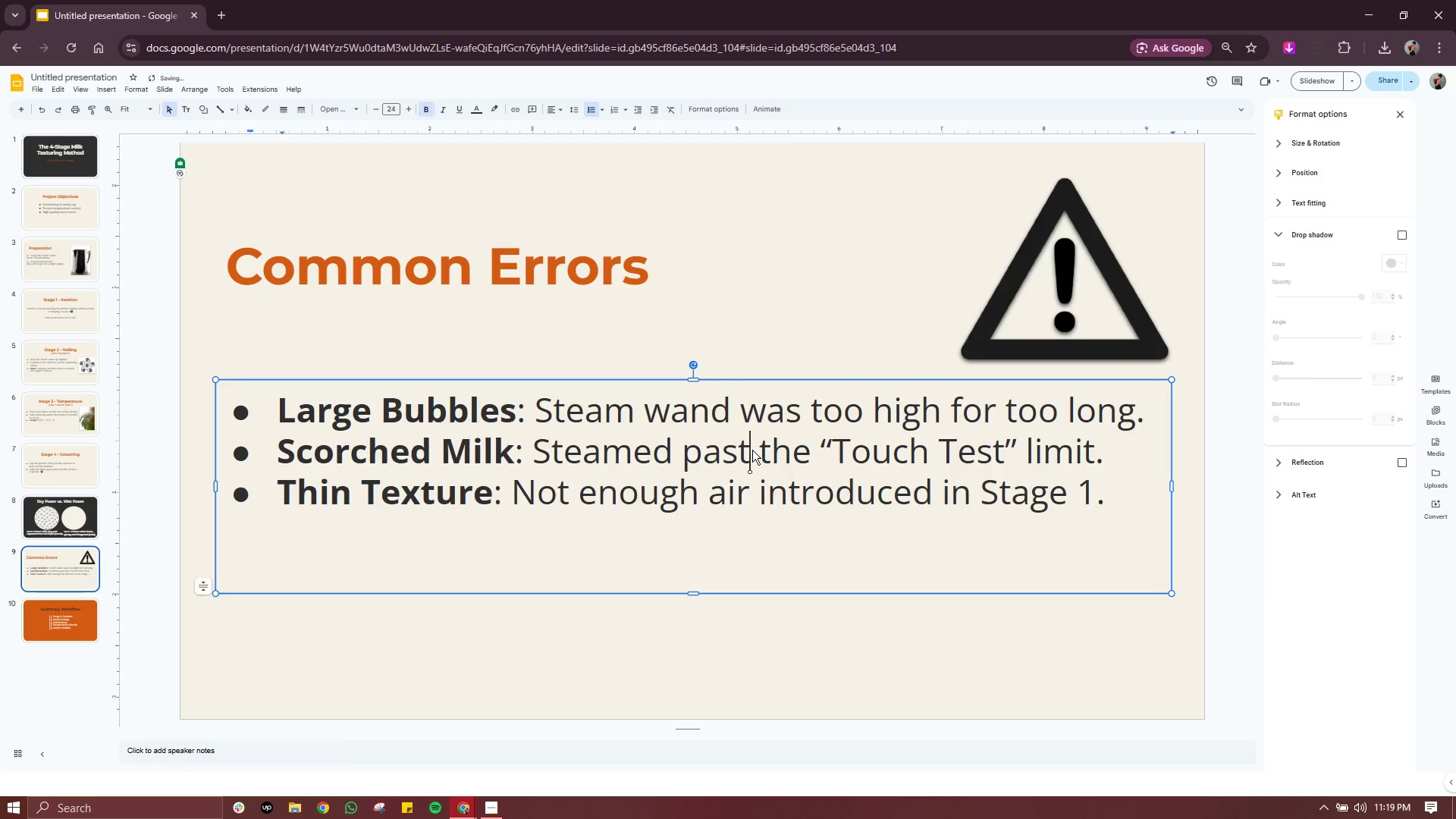 
left_click_drag(start_coordinate=[752, 450], to_coordinate=[752, 468])
 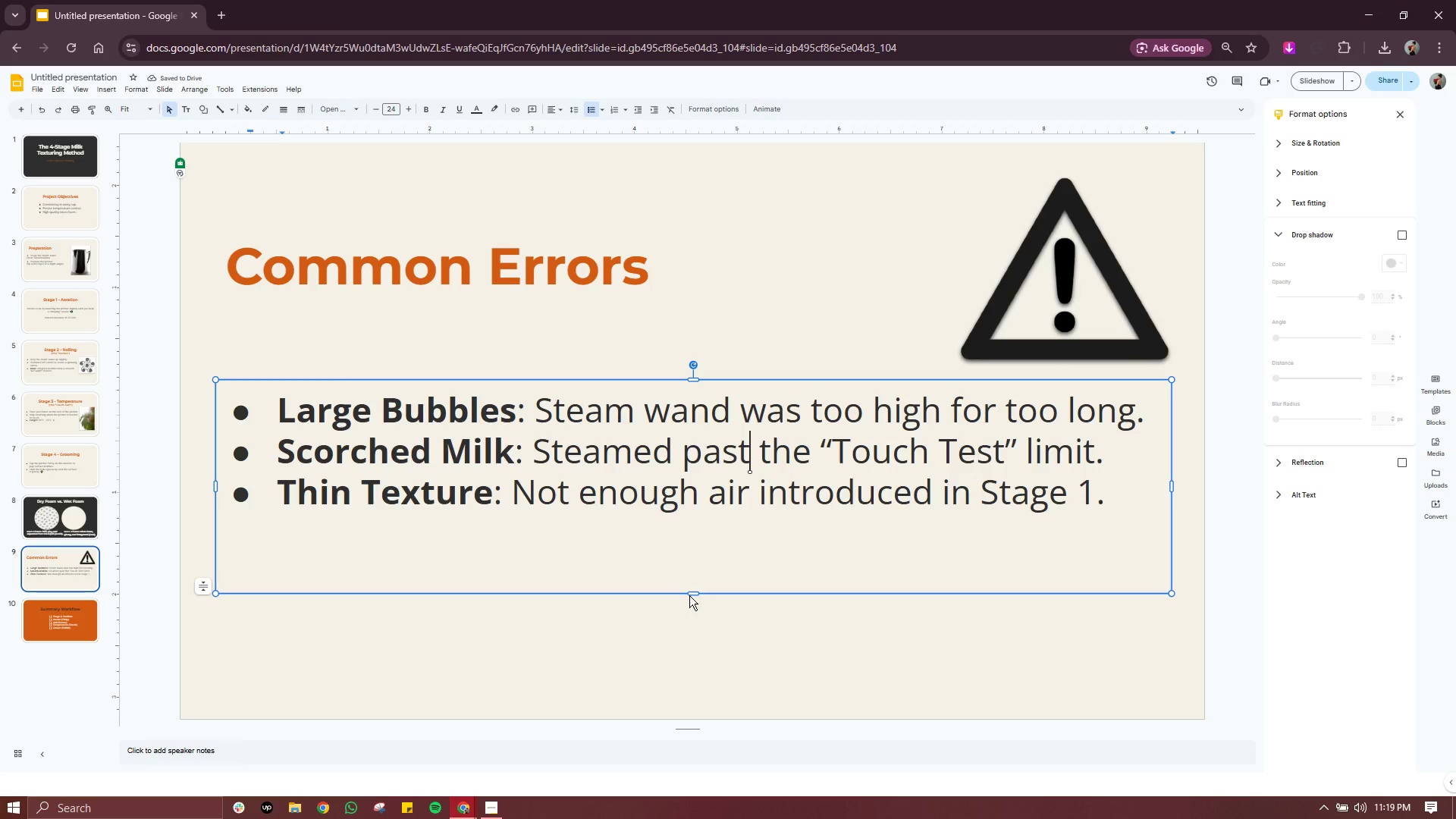 
left_click_drag(start_coordinate=[692, 592], to_coordinate=[697, 557])
 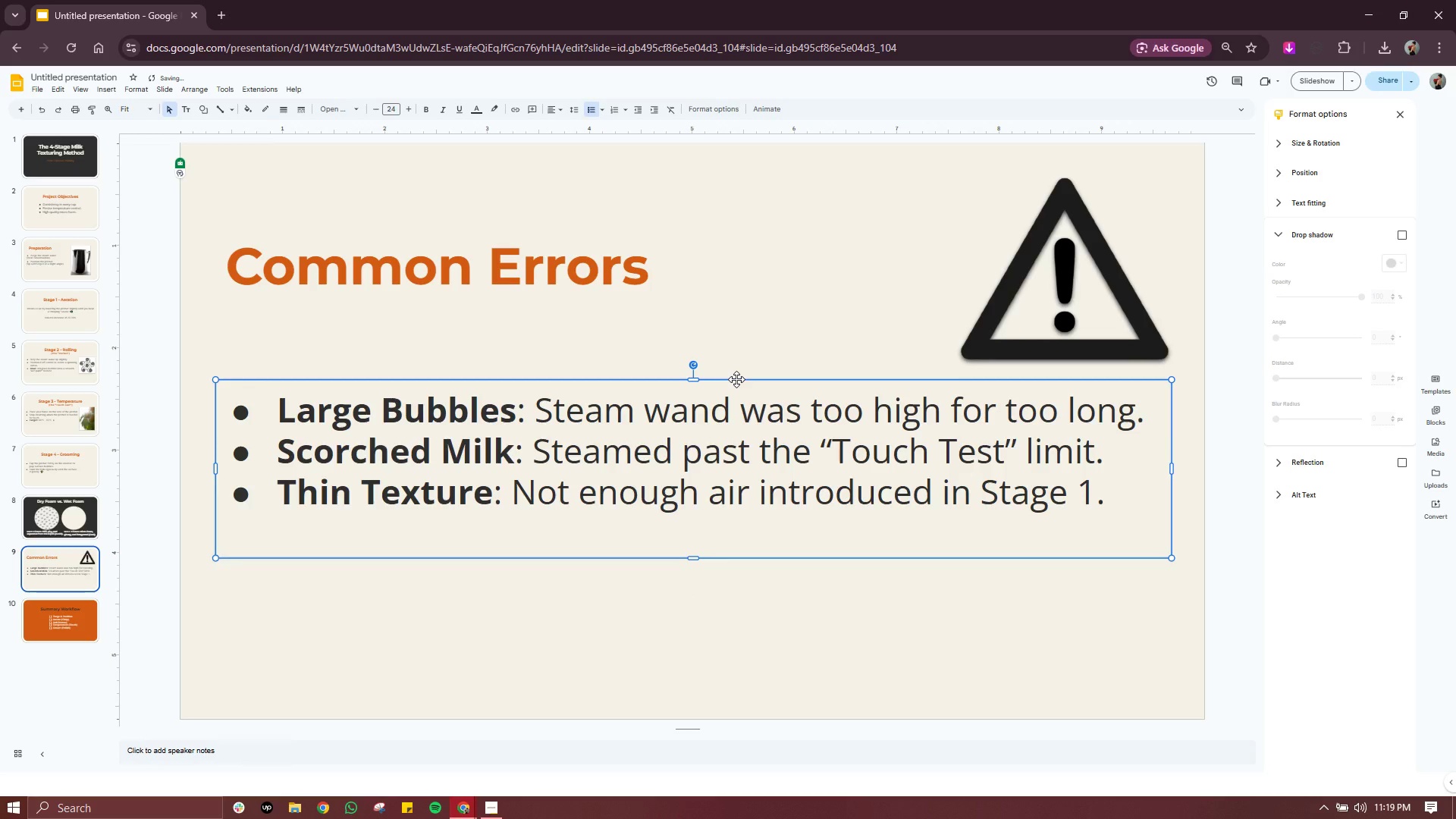 
left_click_drag(start_coordinate=[736, 379], to_coordinate=[736, 388])
 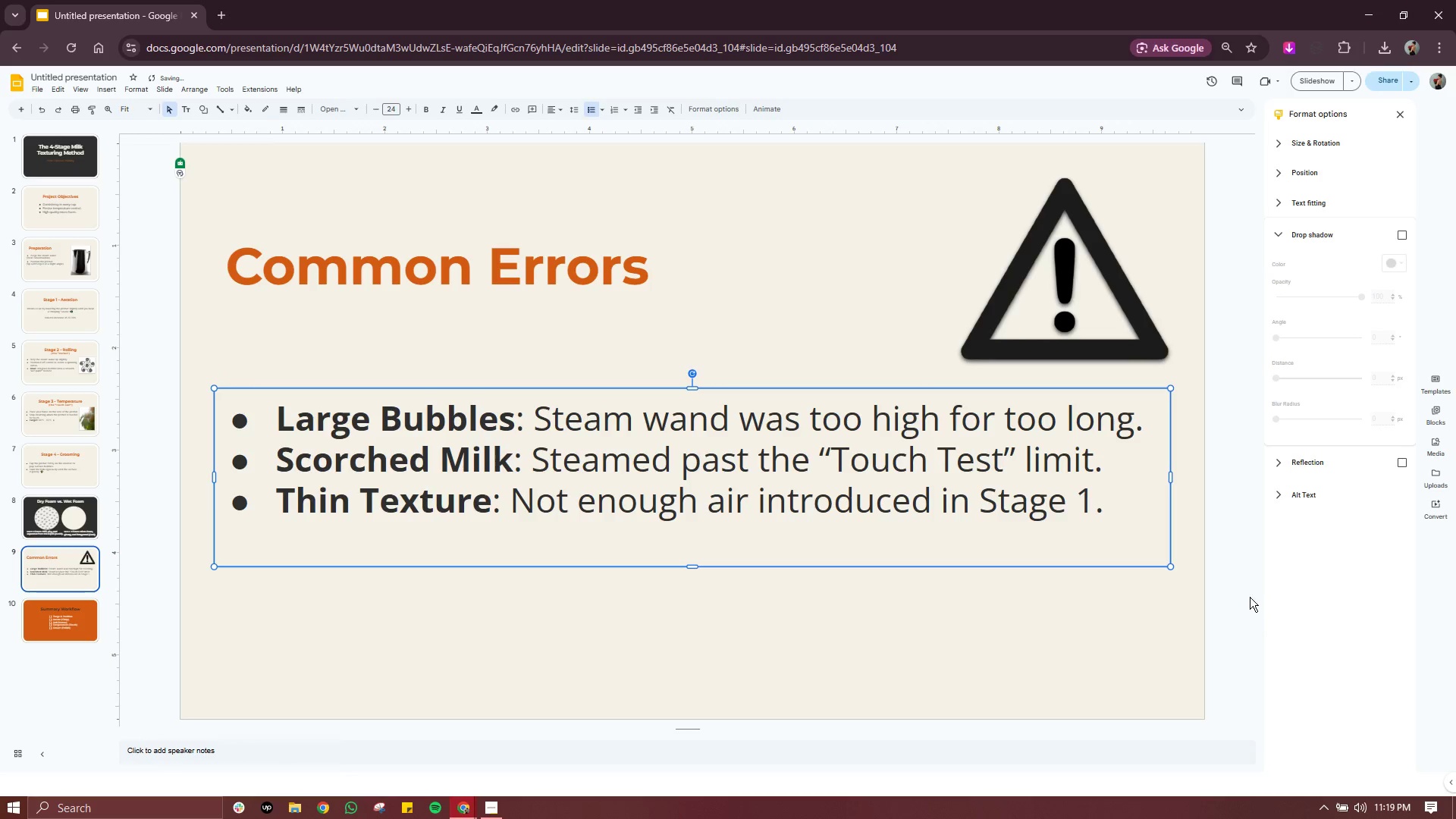 
left_click([1248, 595])
 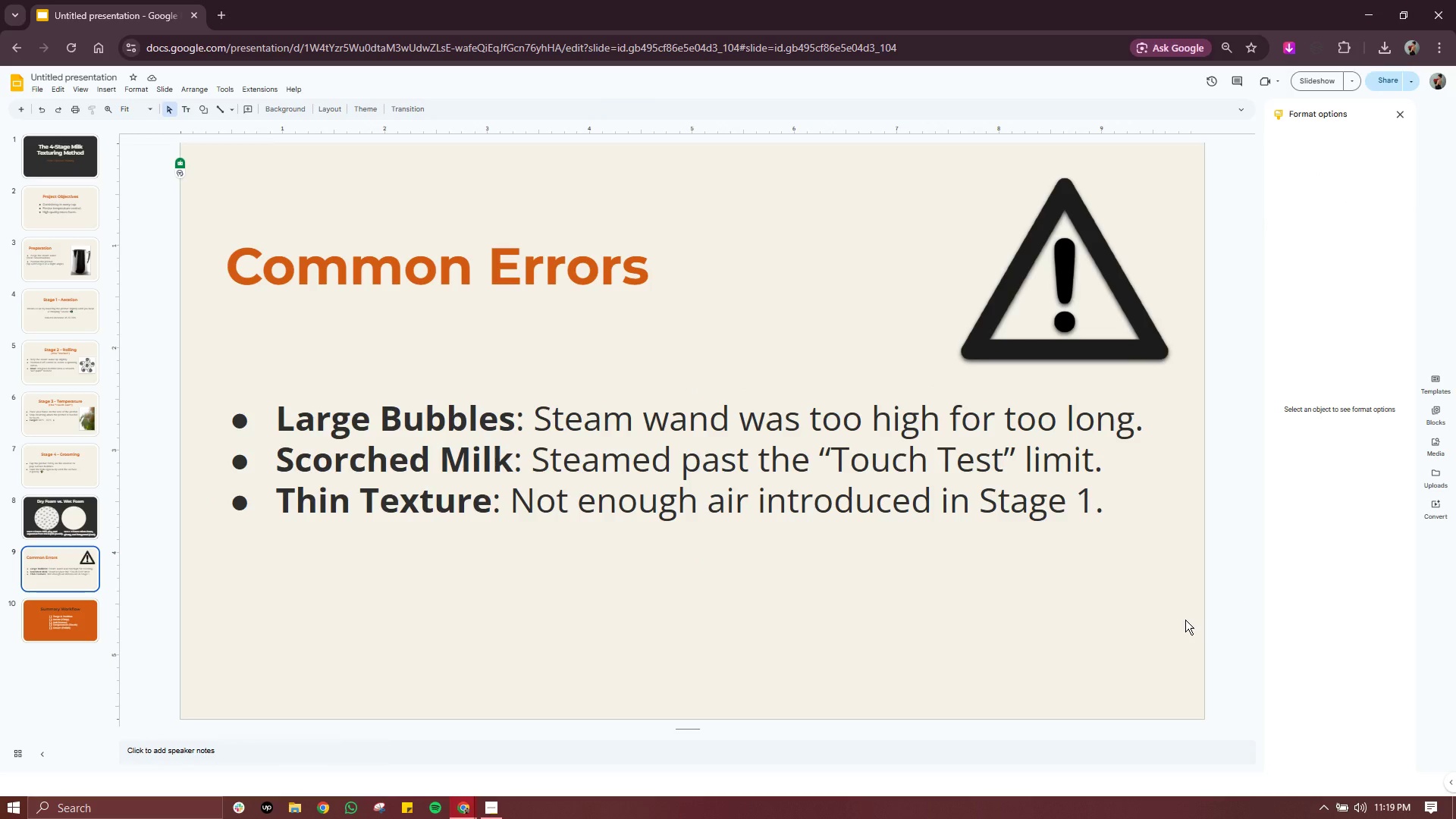 
wait(17.92)
 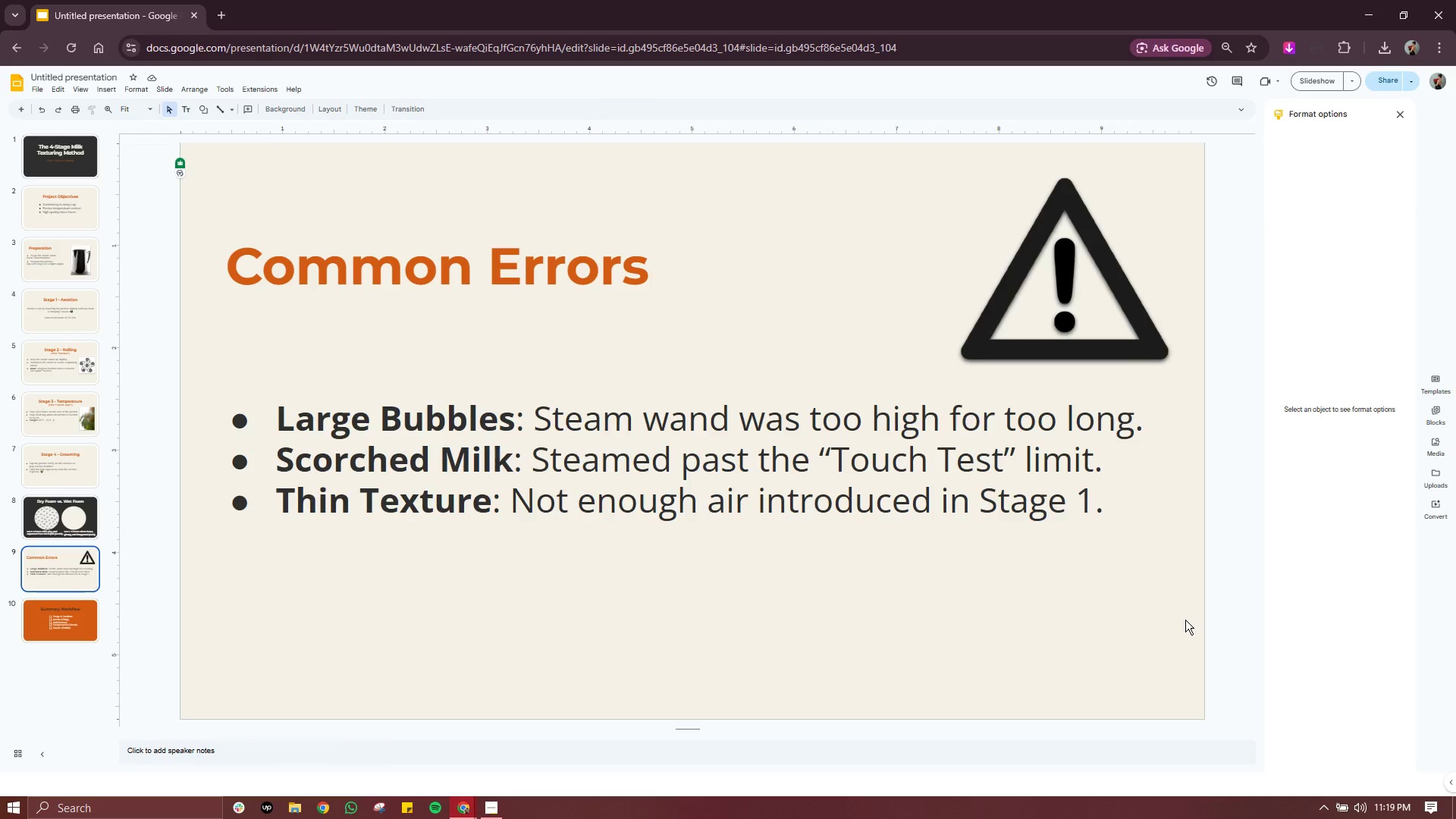 
left_click([506, 268])
 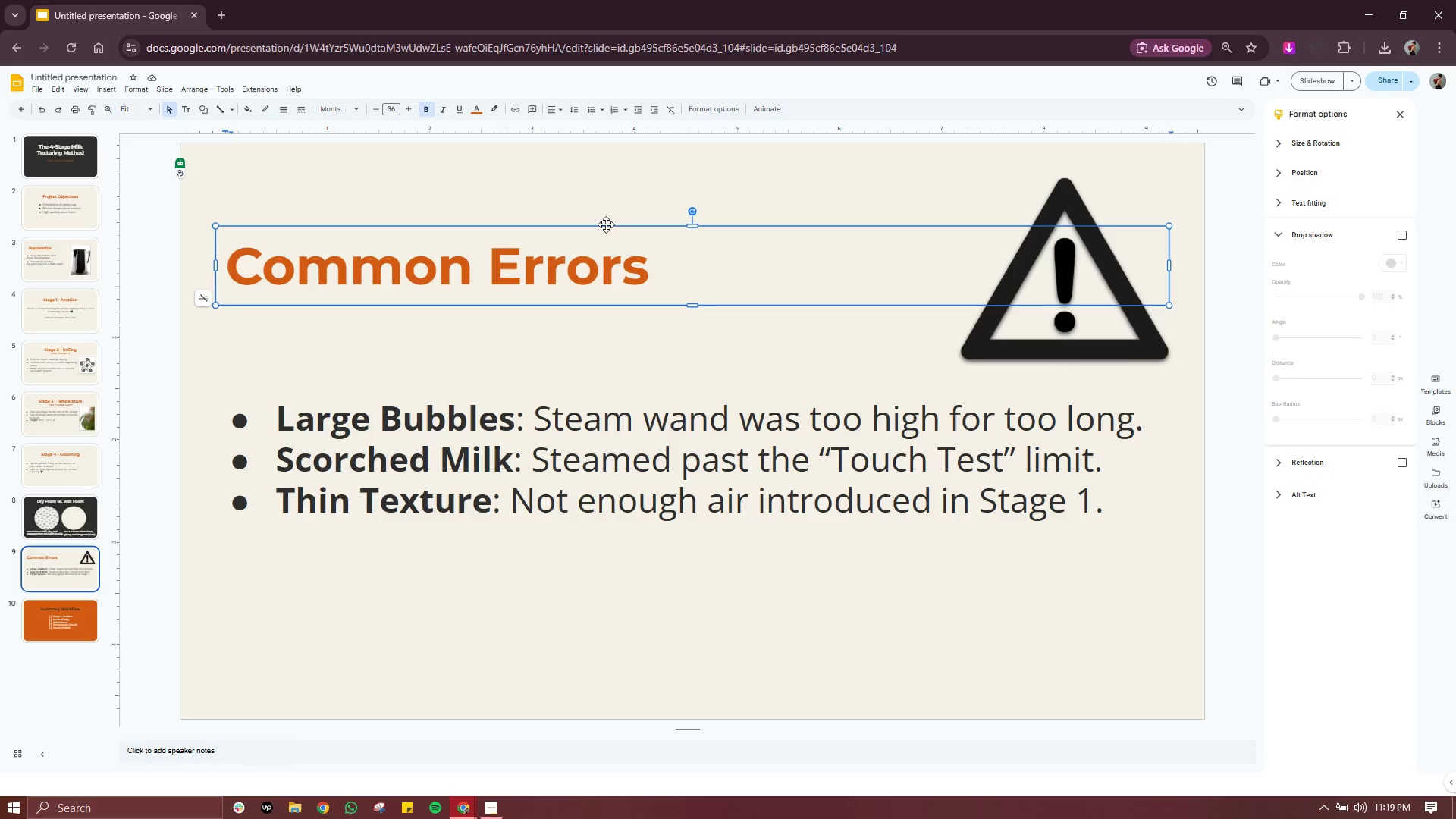 
left_click_drag(start_coordinate=[606, 224], to_coordinate=[604, 248])
 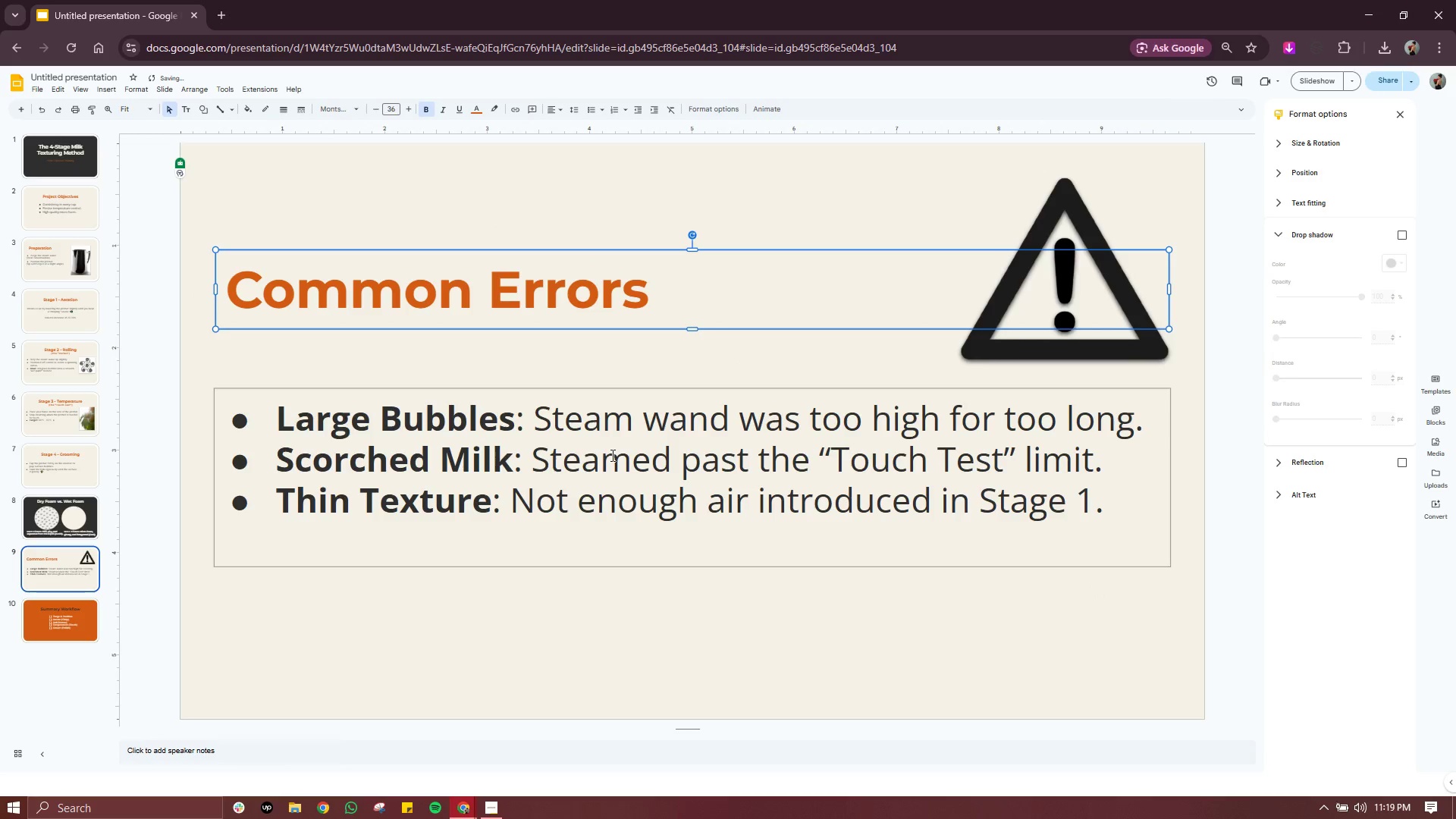 
left_click([611, 456])
 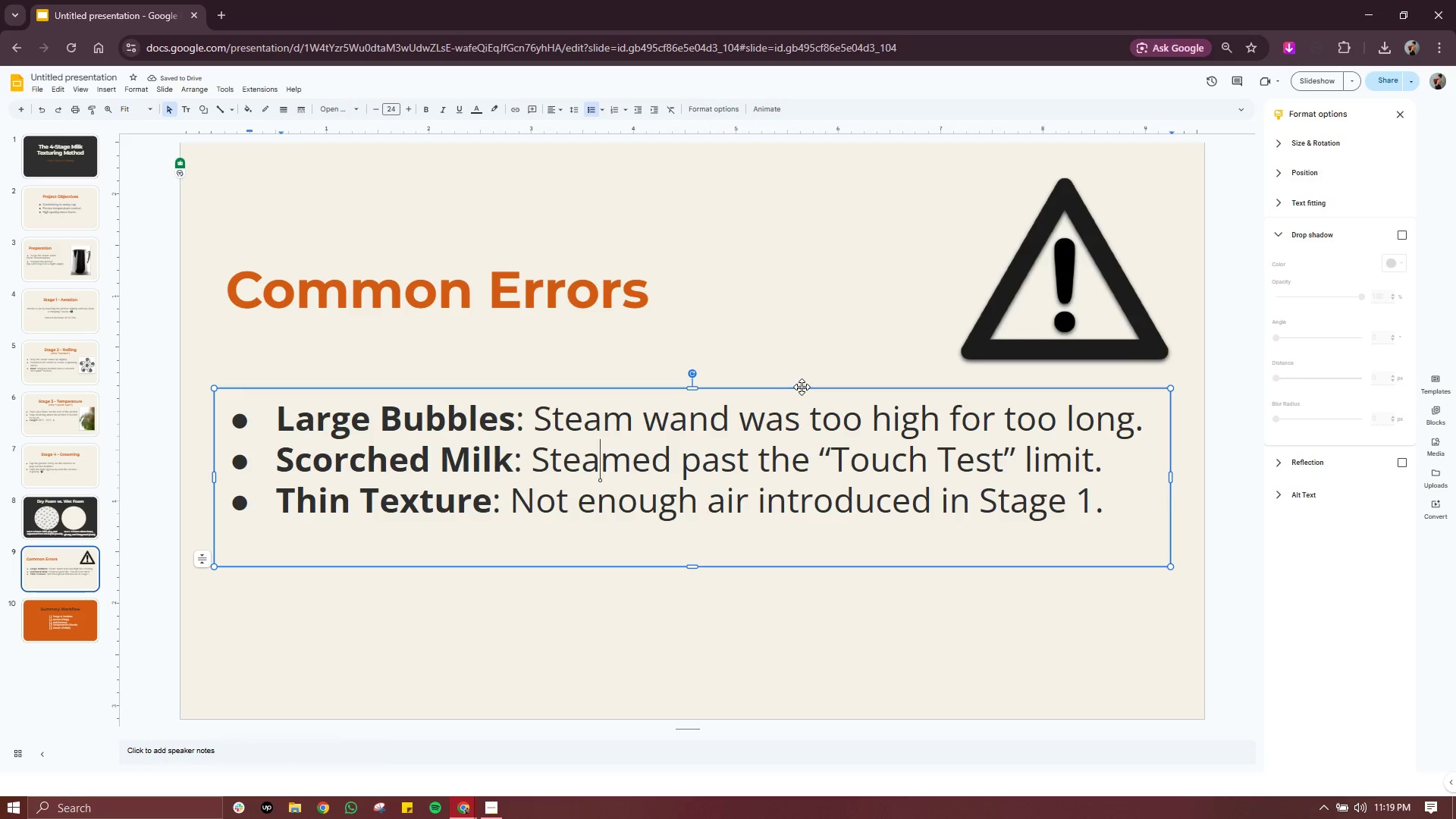 
left_click_drag(start_coordinate=[802, 387], to_coordinate=[800, 414])
 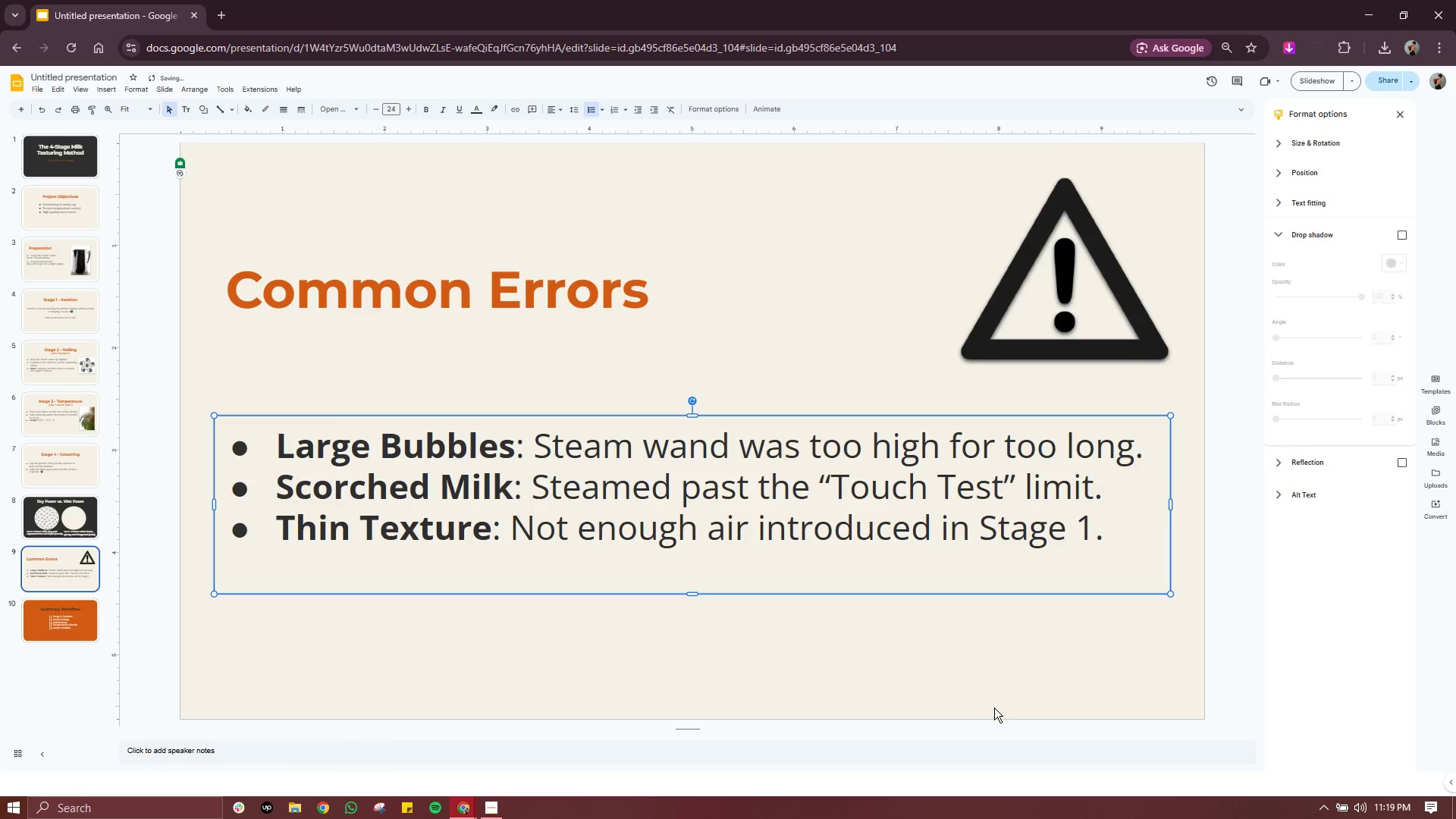 
left_click([994, 708])
 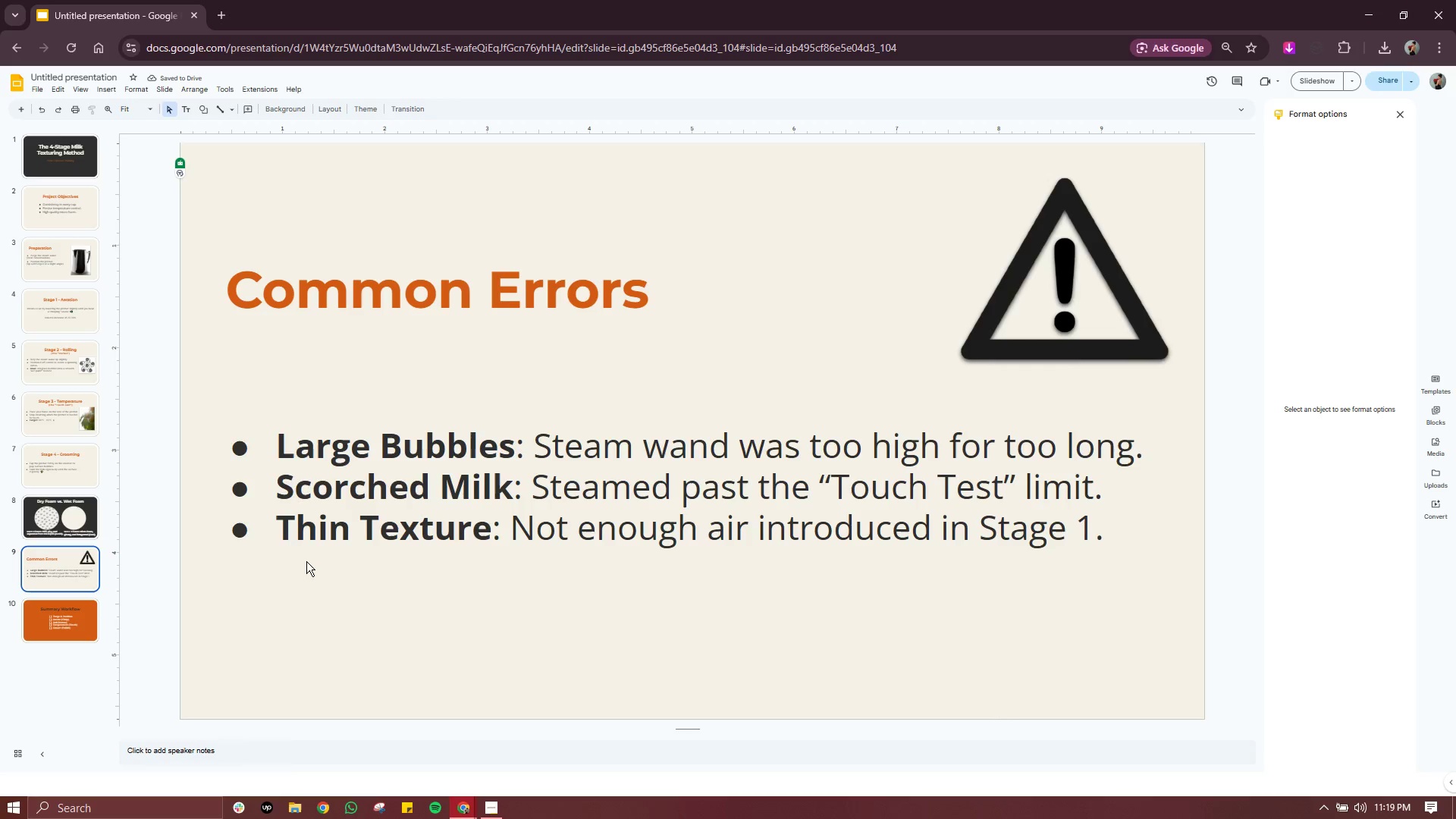 
scroll: coordinate [70, 621], scroll_direction: down, amount: 2.0
 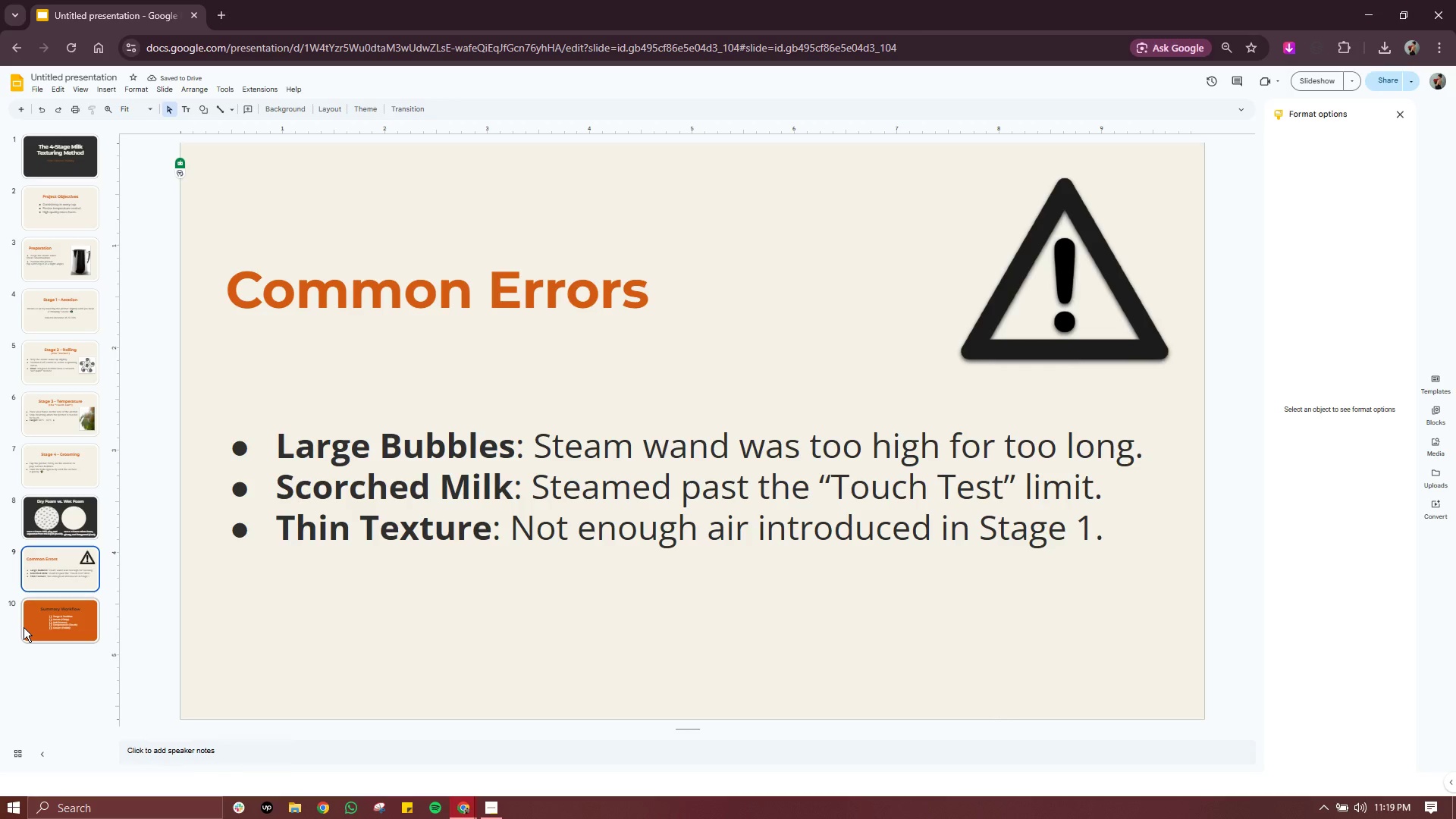 
left_click([24, 627])
 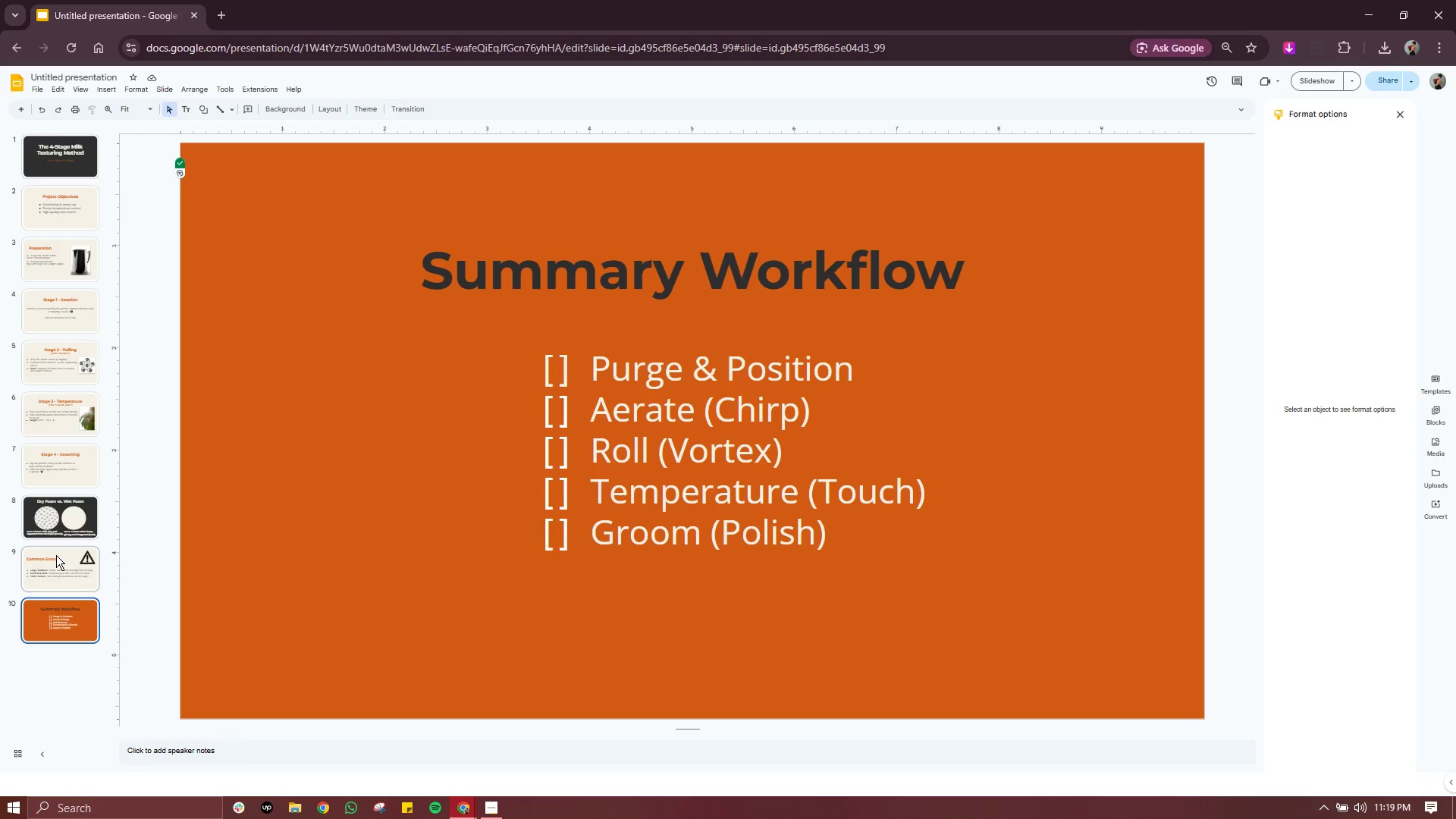 
left_click([54, 561])
 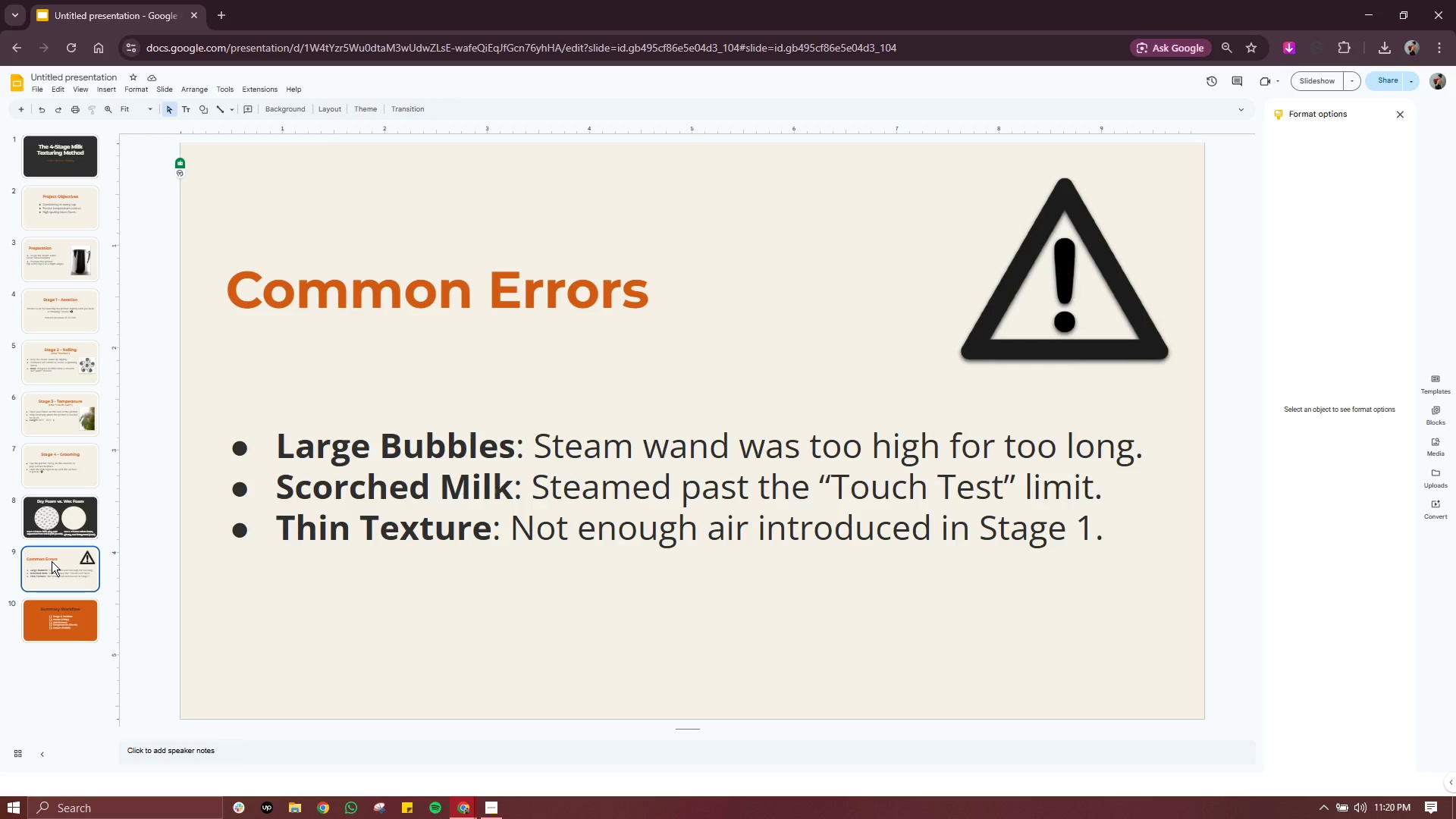 
wait(34.74)
 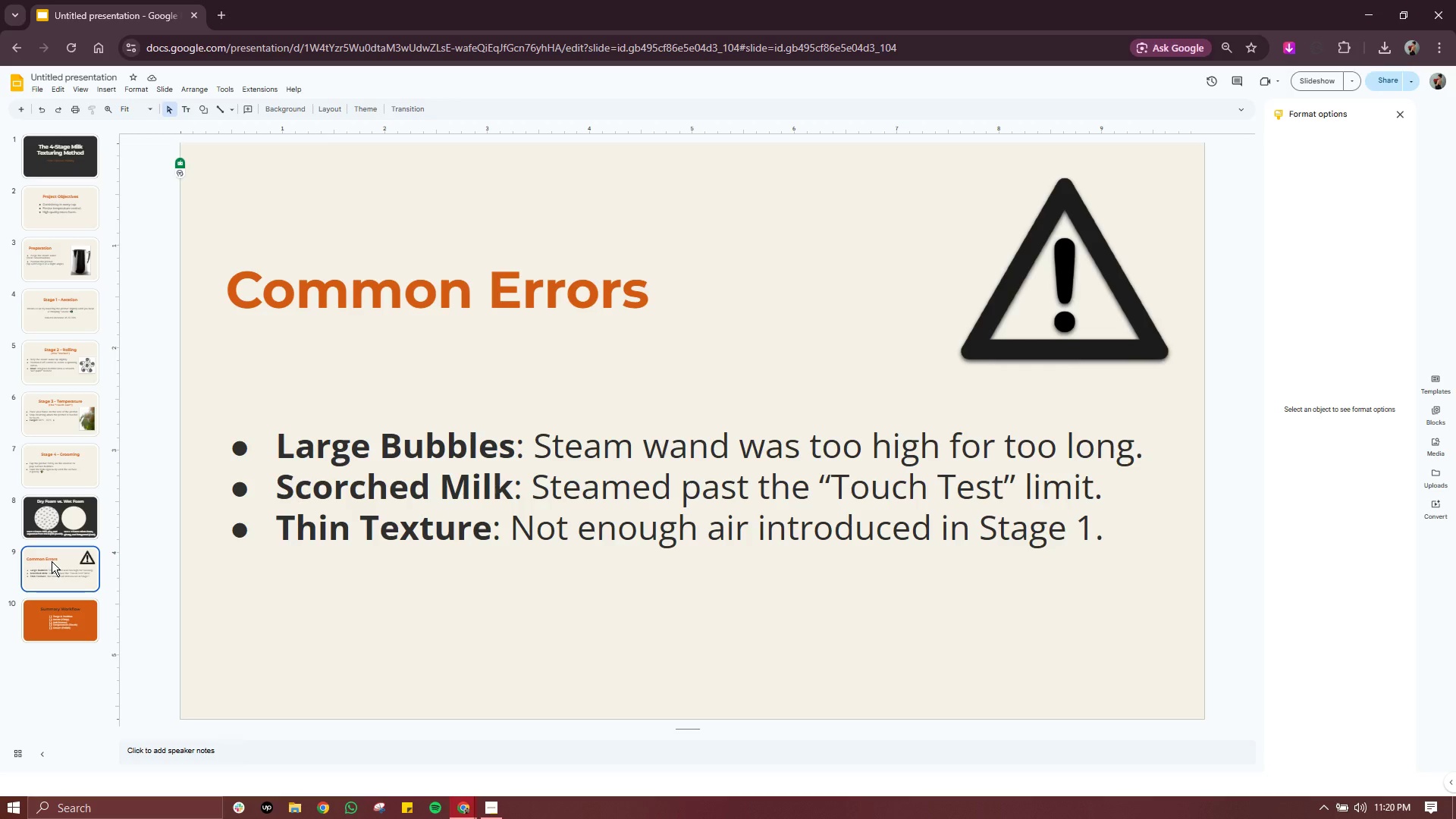 
left_click([62, 627])
 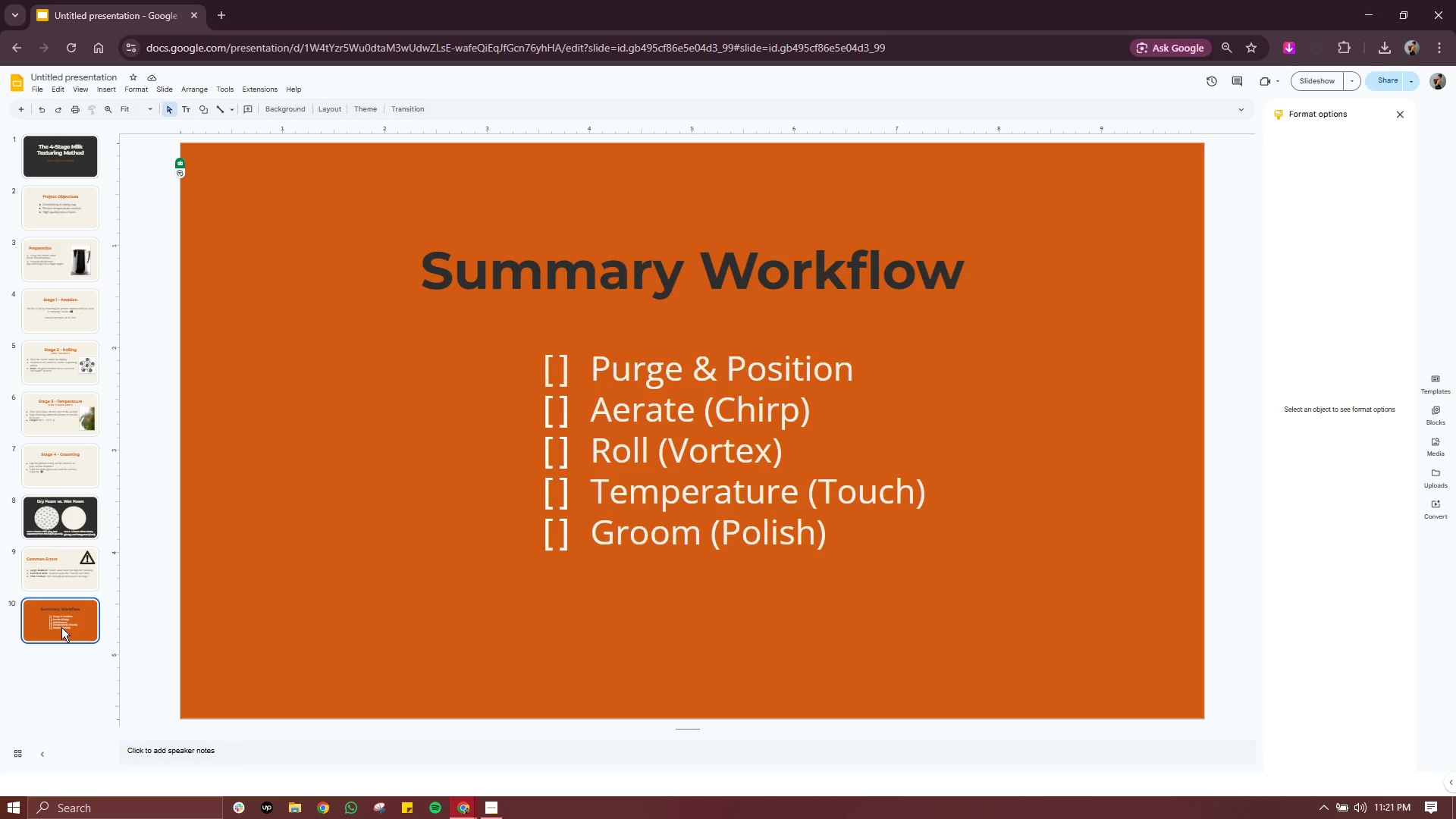 
wait(39.25)
 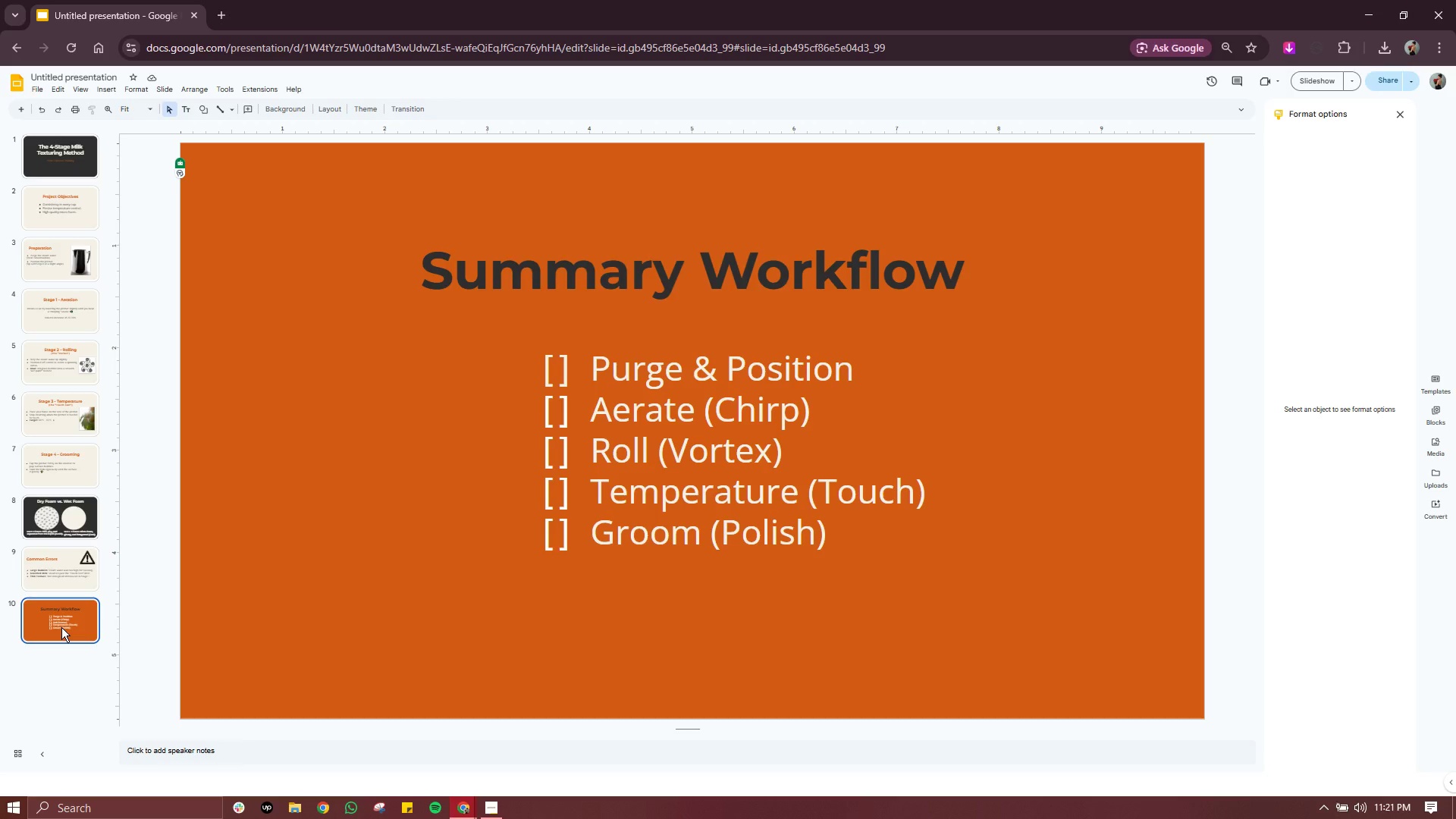 
left_click([72, 556])
 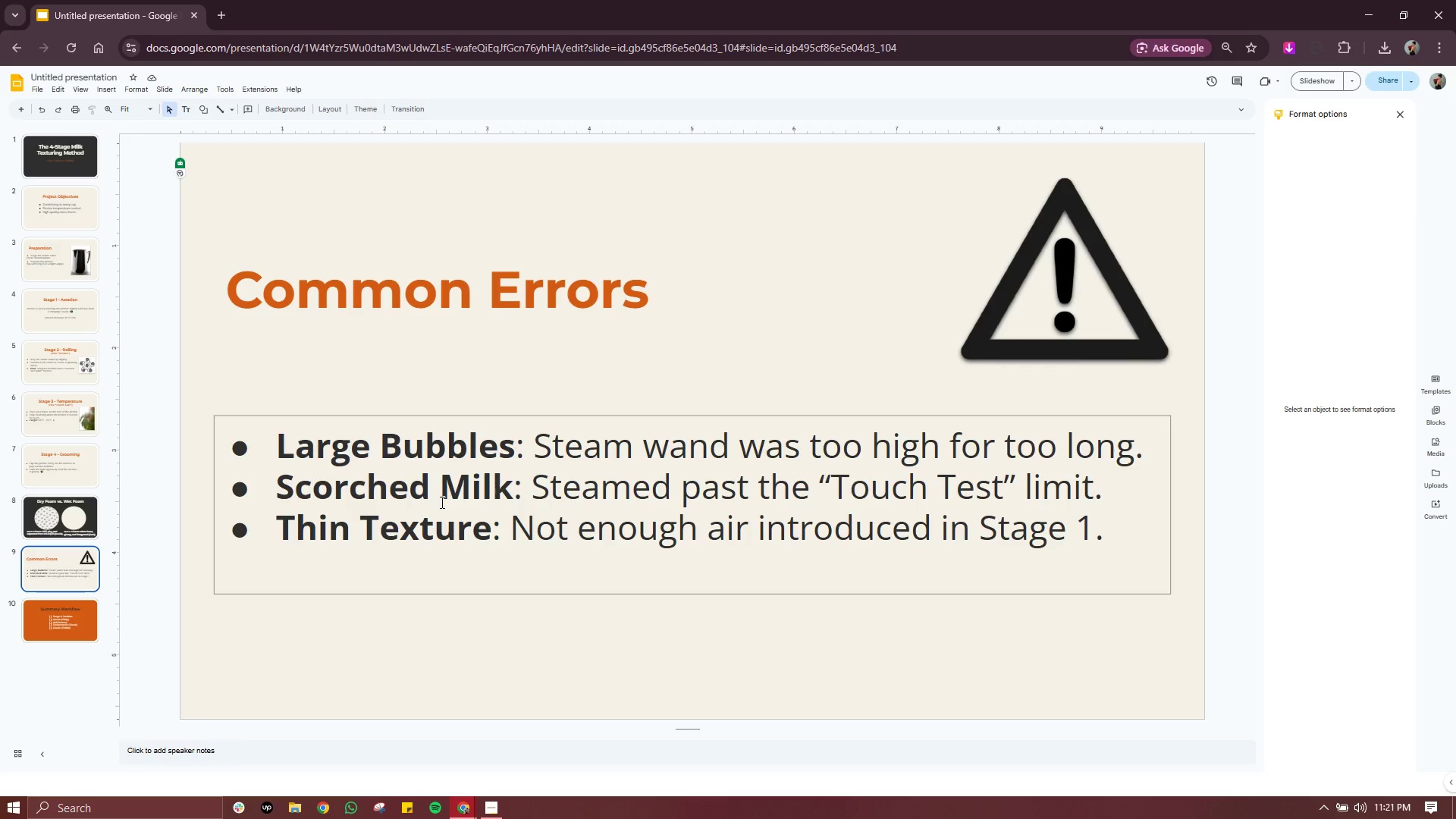 
left_click([441, 502])
 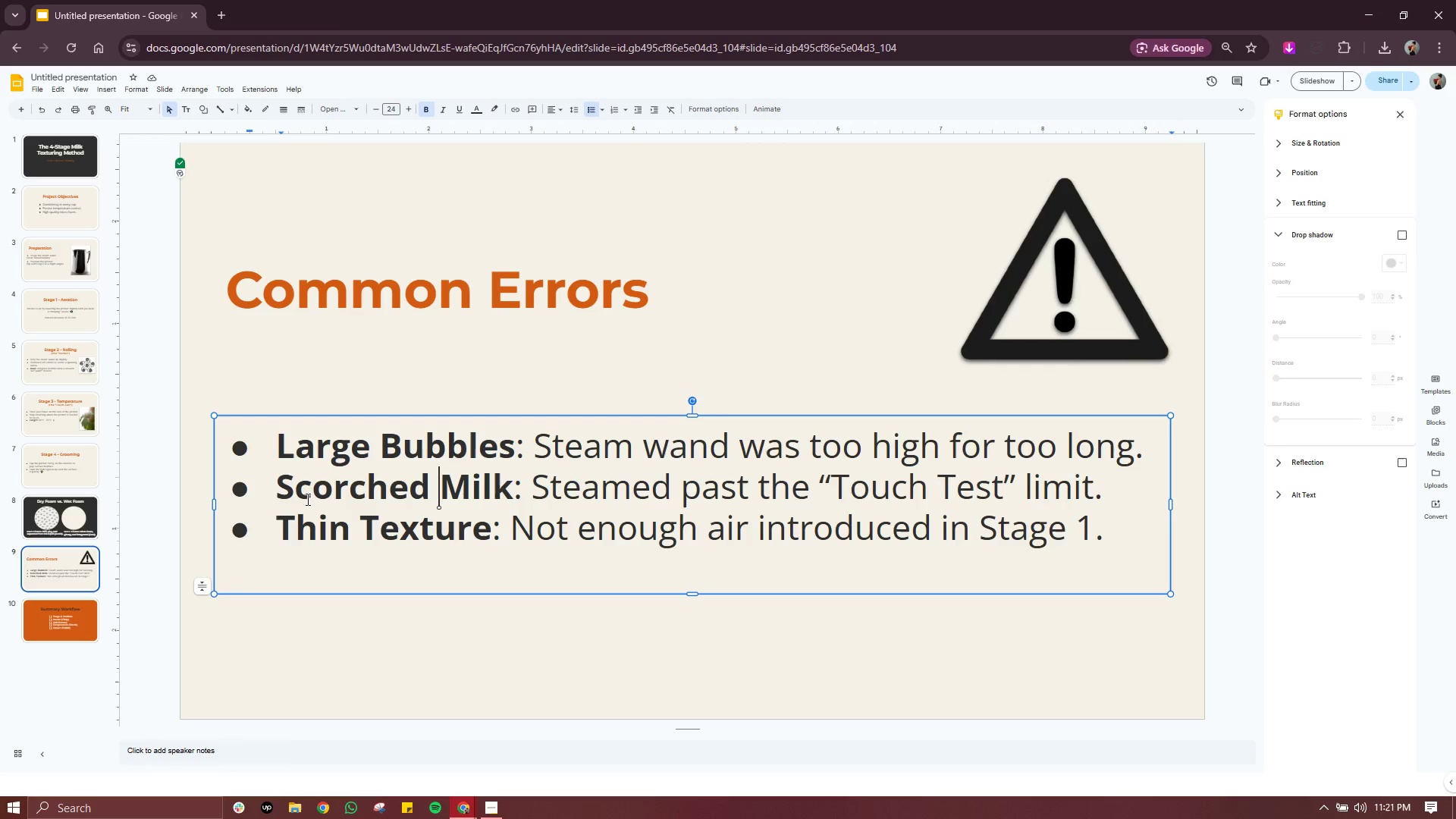 
left_click([309, 490])
 